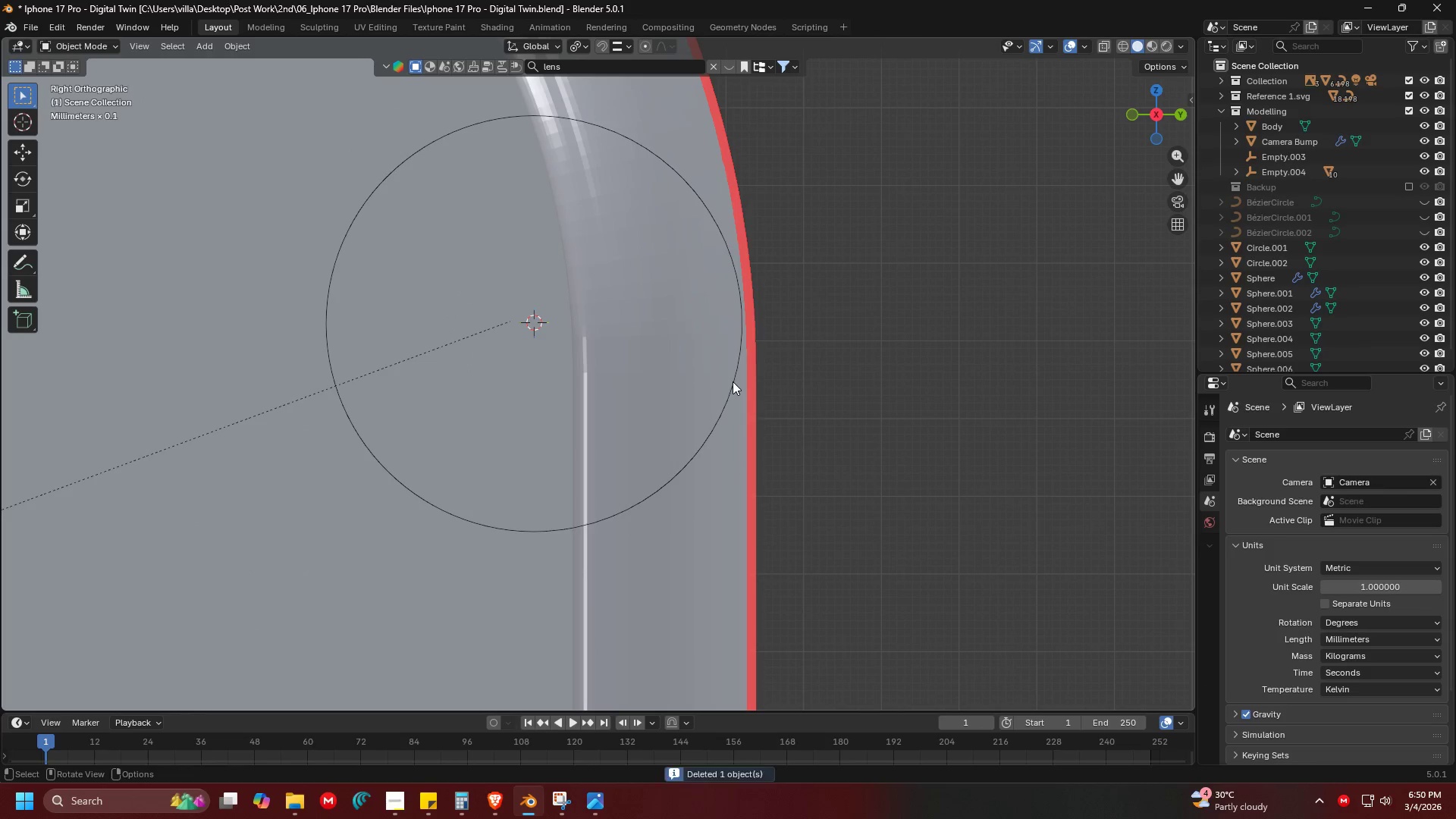 
key(Backspace)
 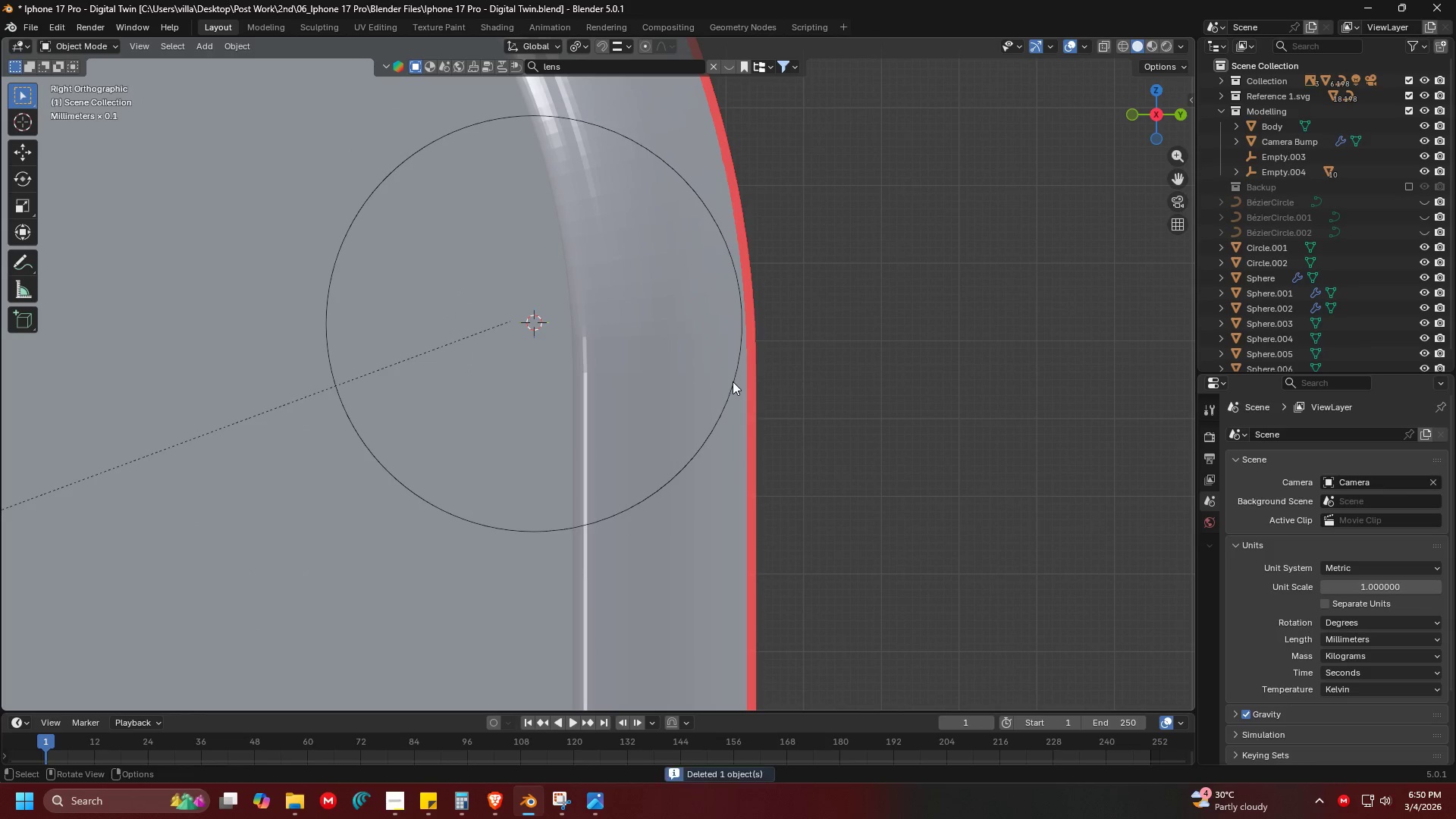 
left_click([733, 381])
 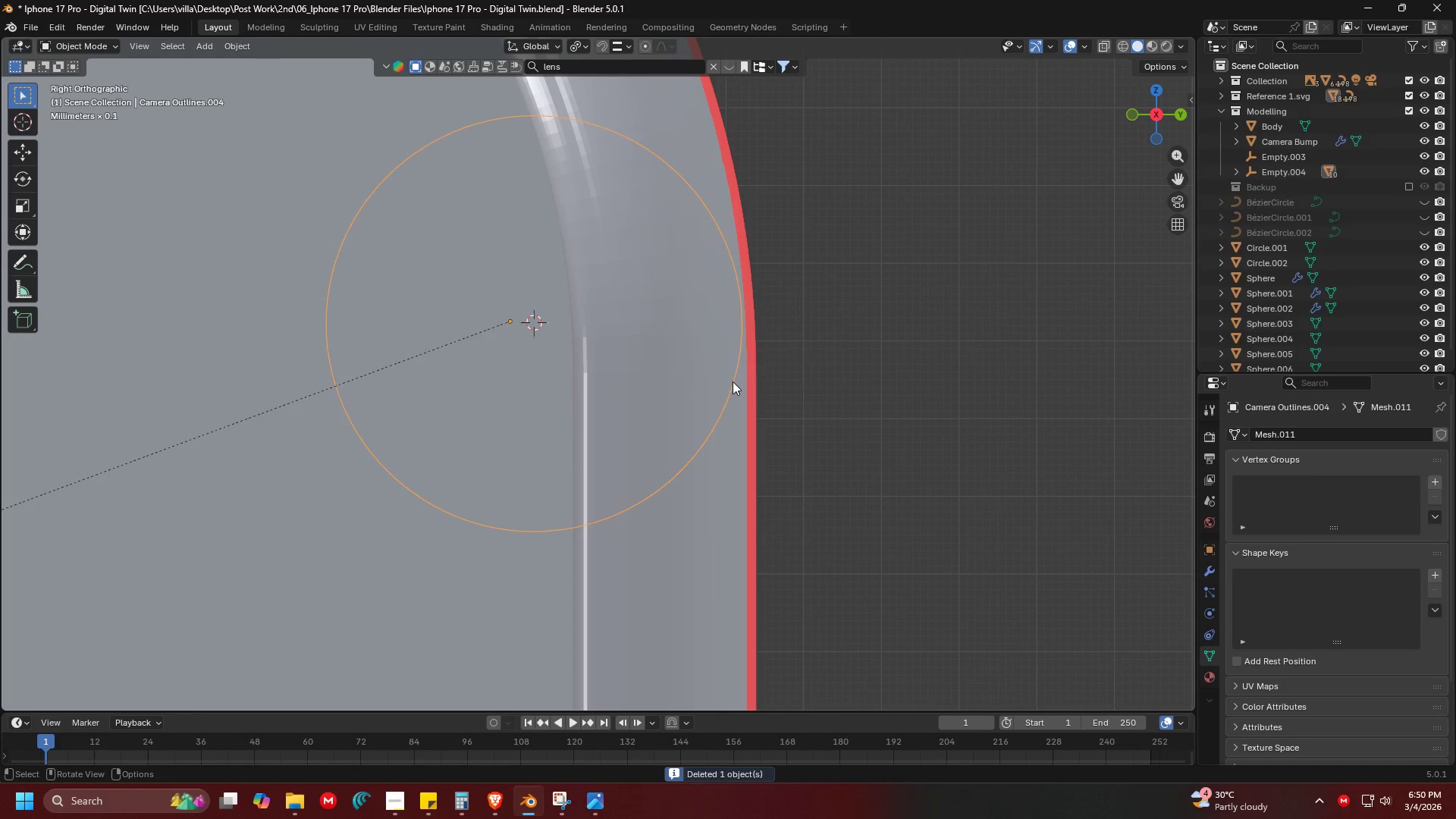 
key(Delete)
 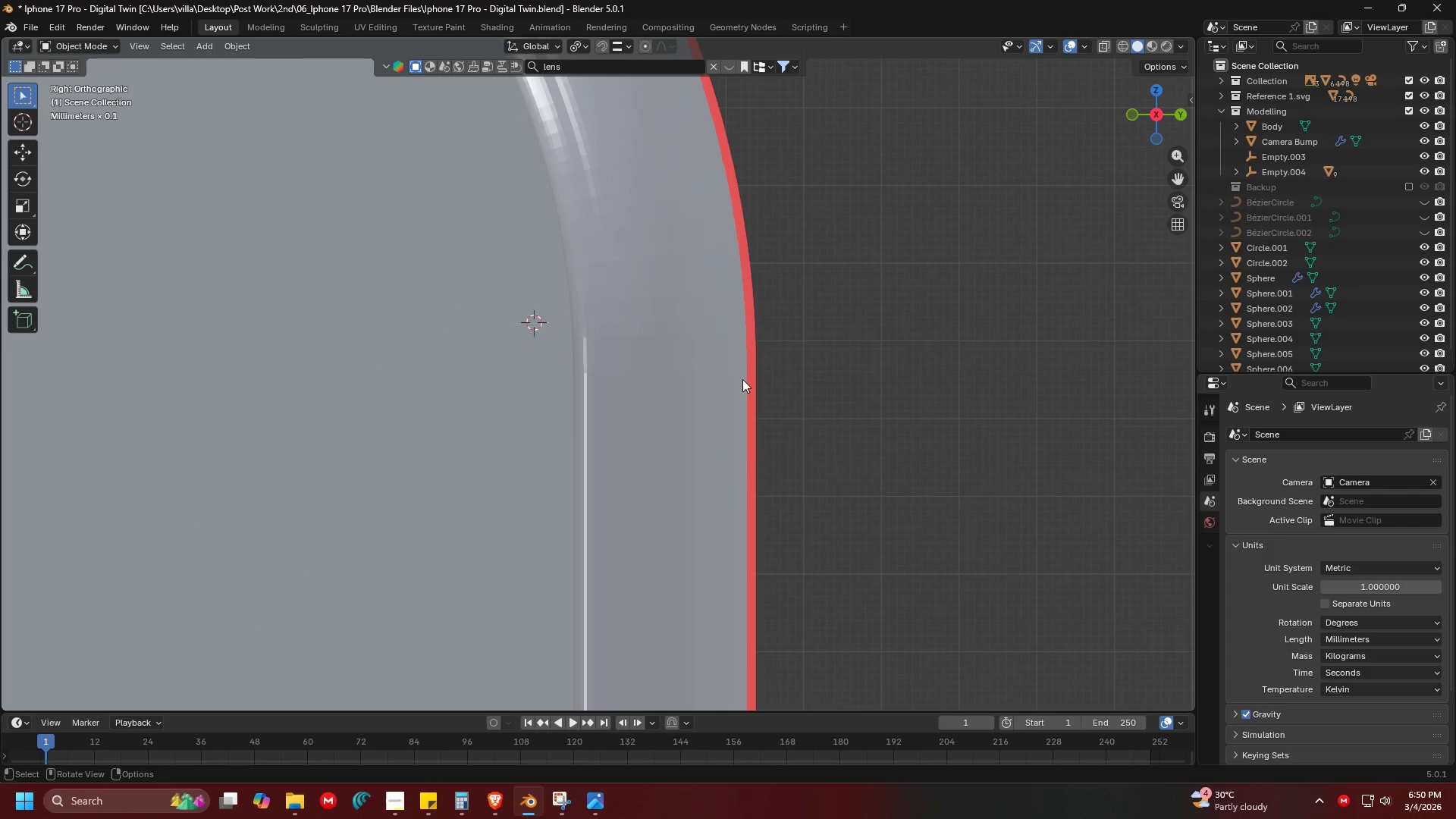 
key(Backspace)
 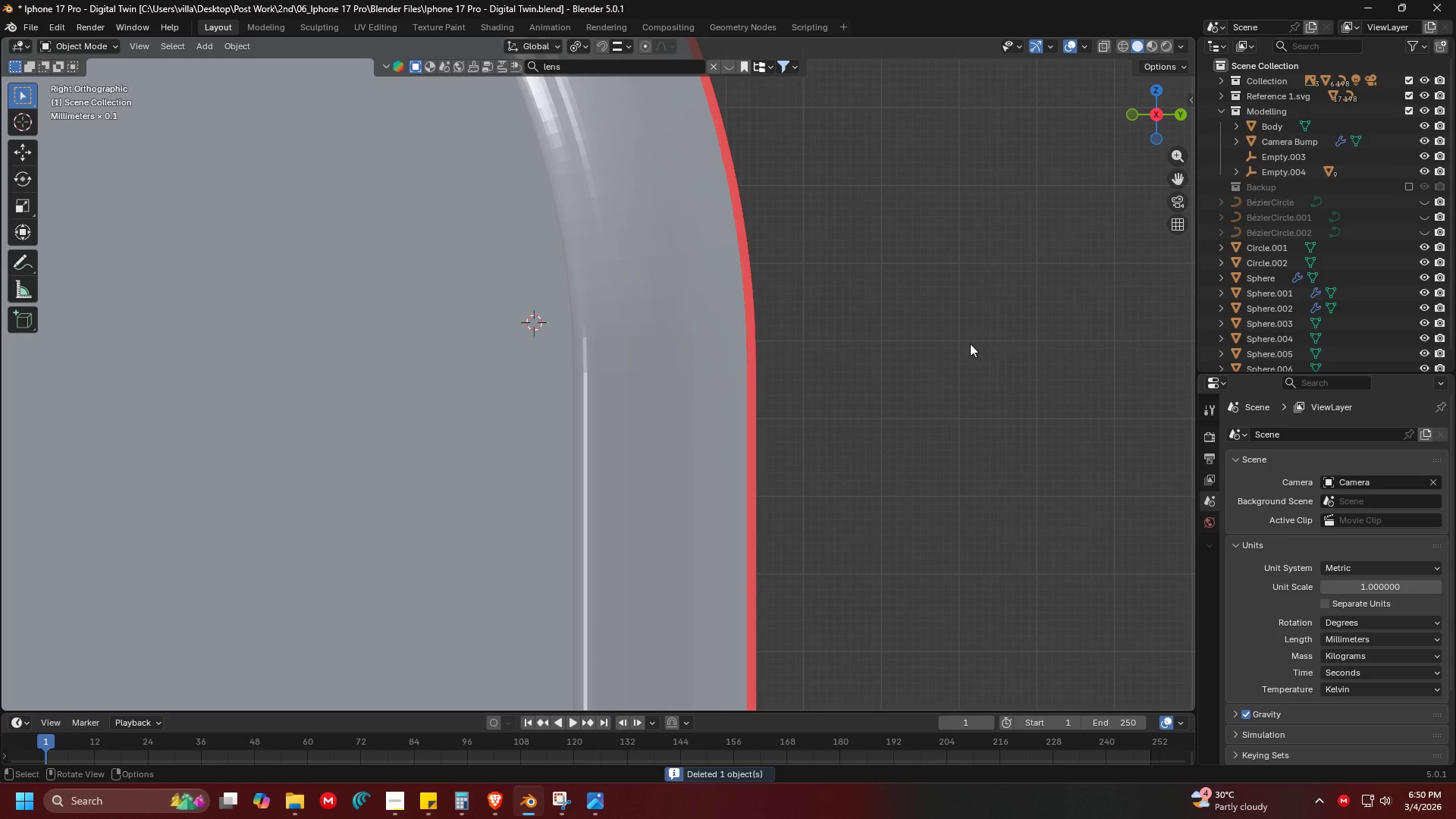 
left_click([979, 340])
 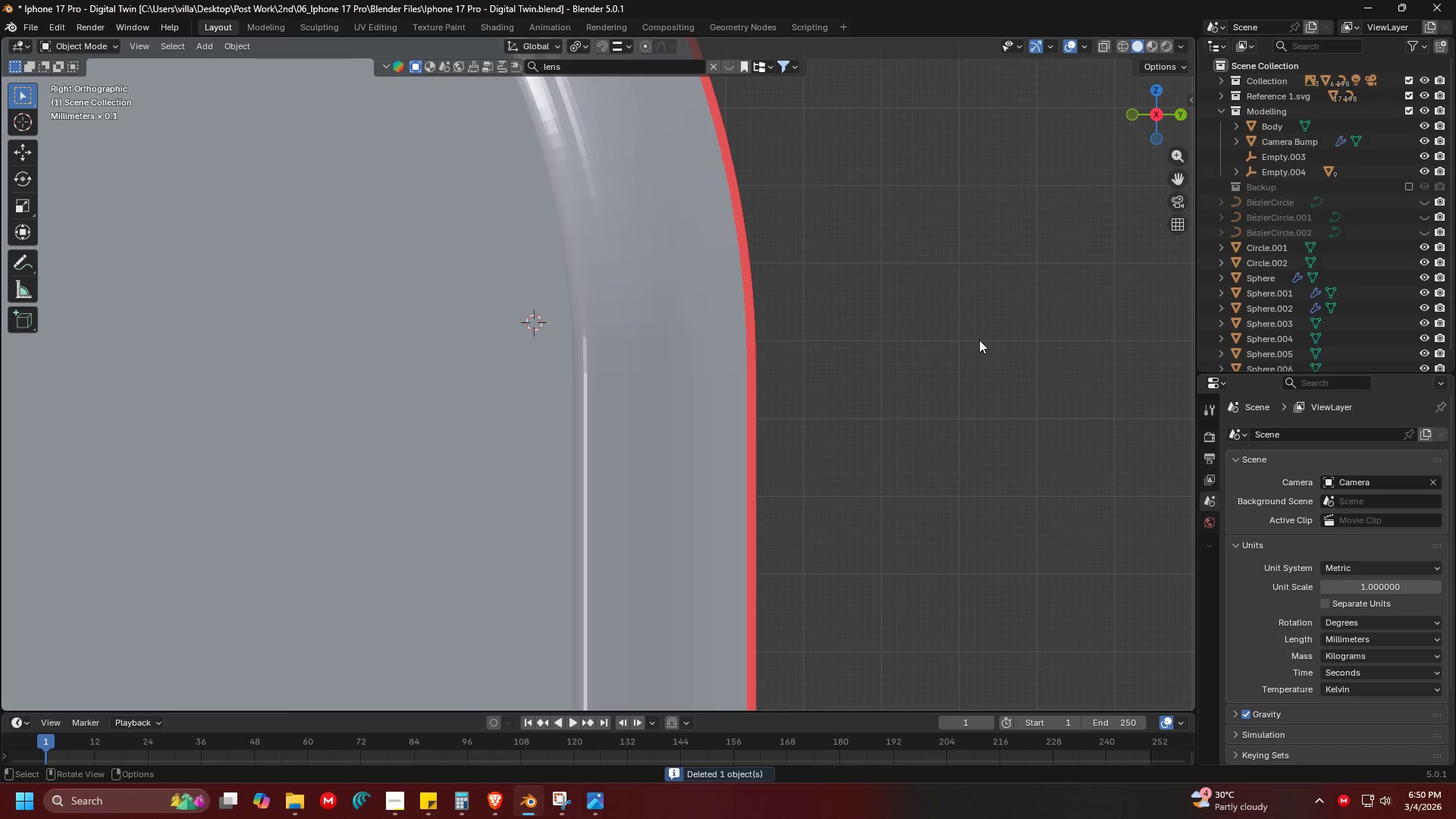 
key(Alt+H)
 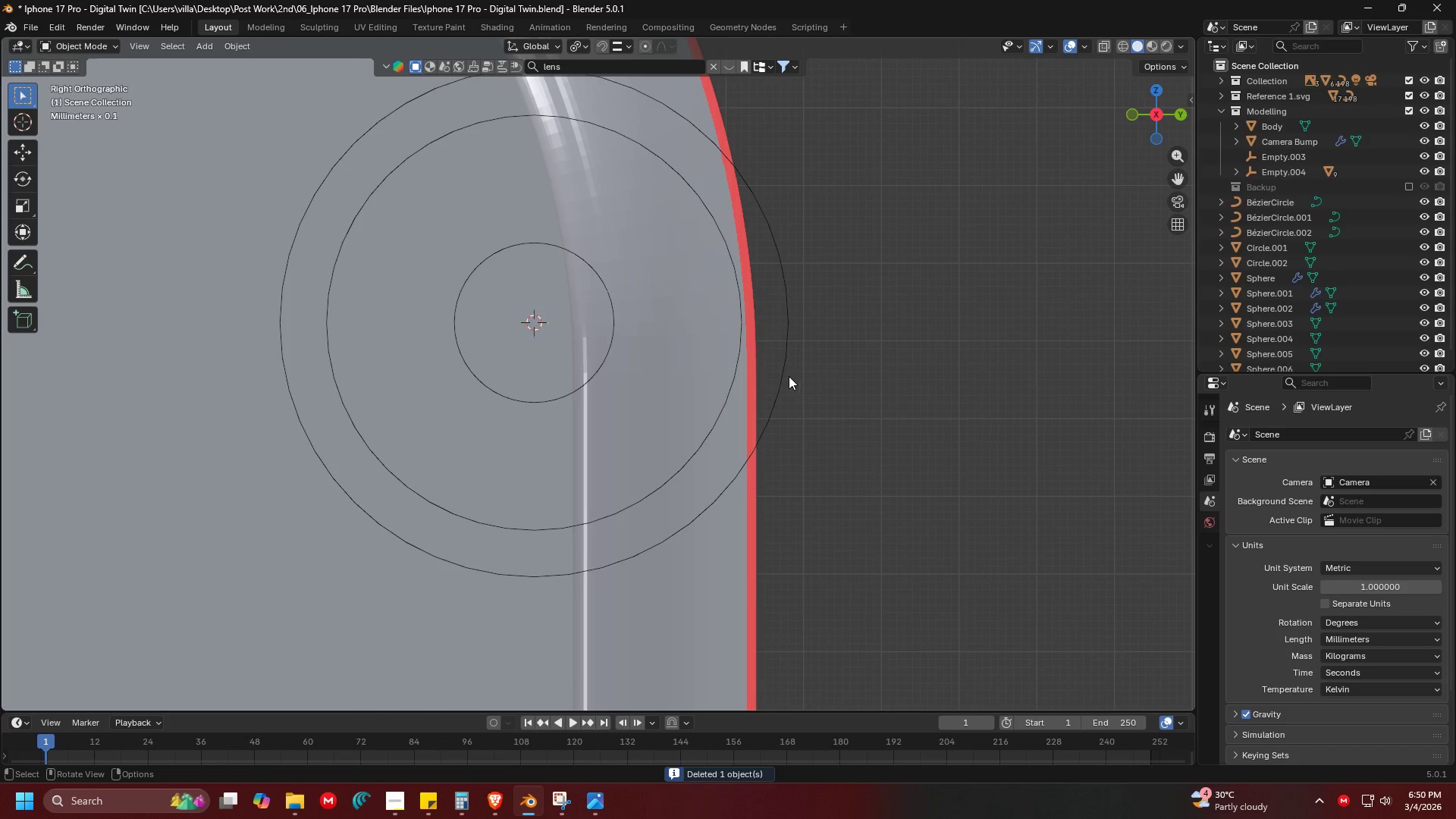 
double_click([789, 376])
 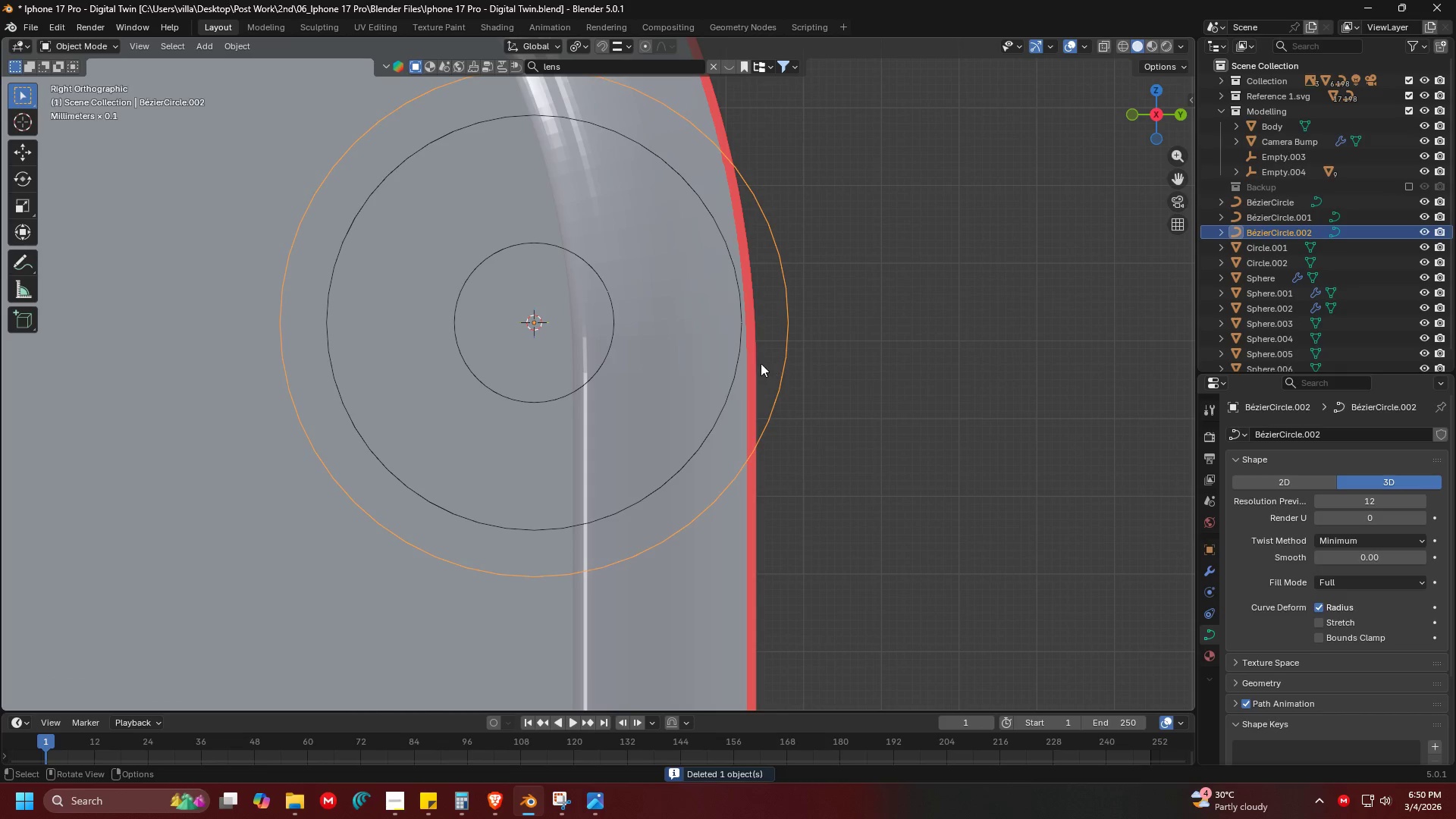 
hold_key(key=ShiftLeft, duration=1.5)
left_click([735, 364])
 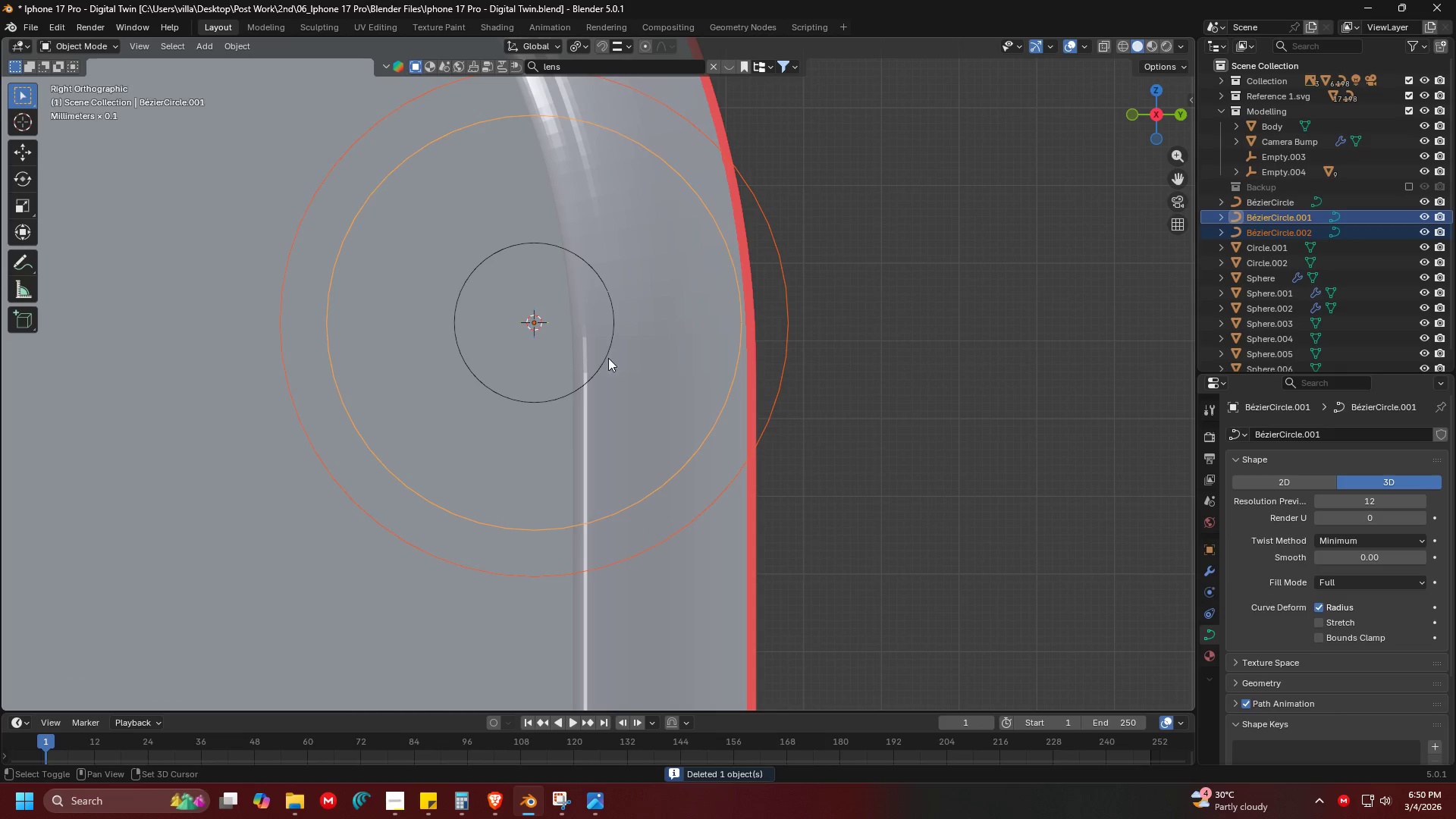 
left_click([604, 356])
 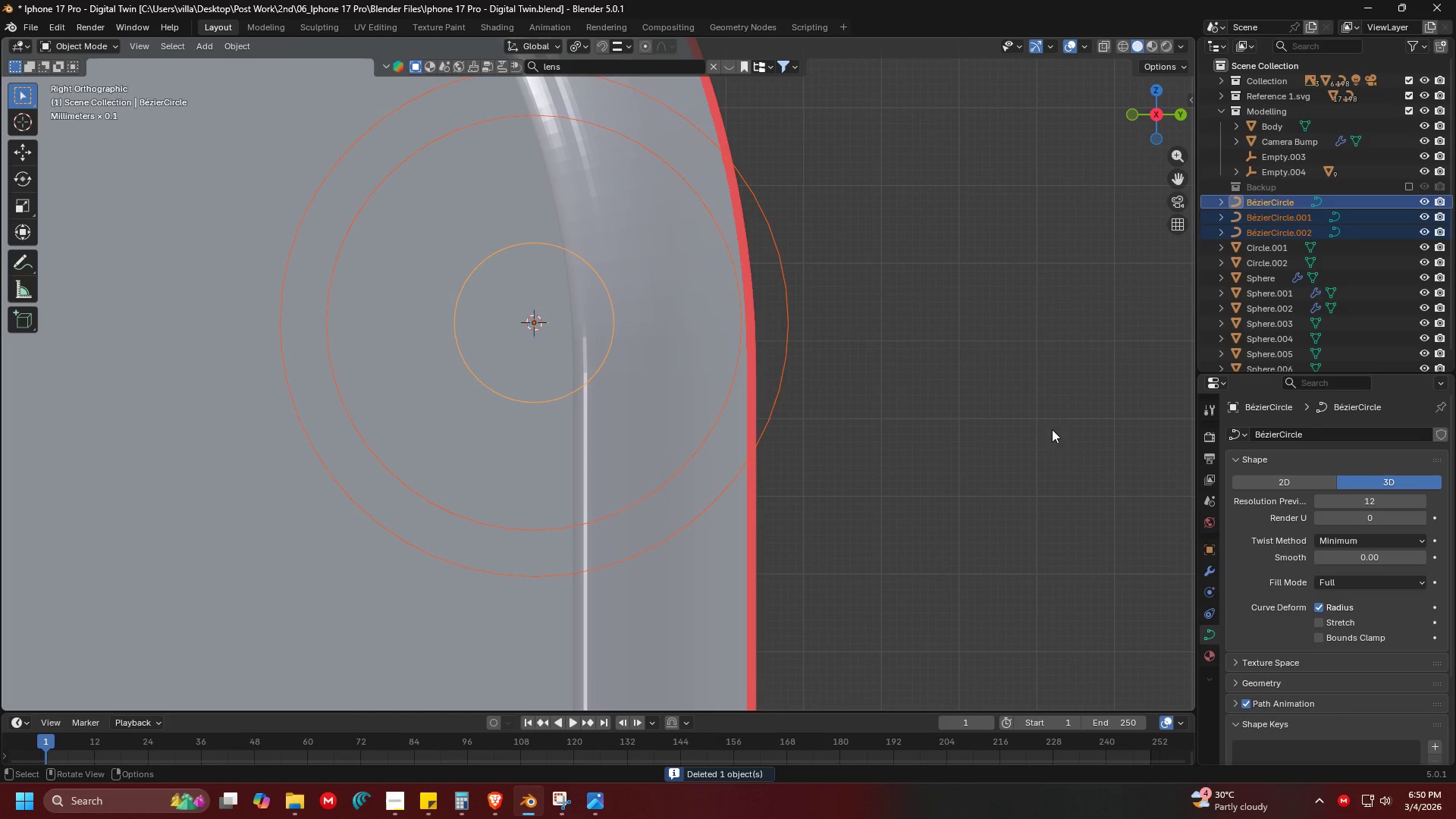 
key(Control+J)
 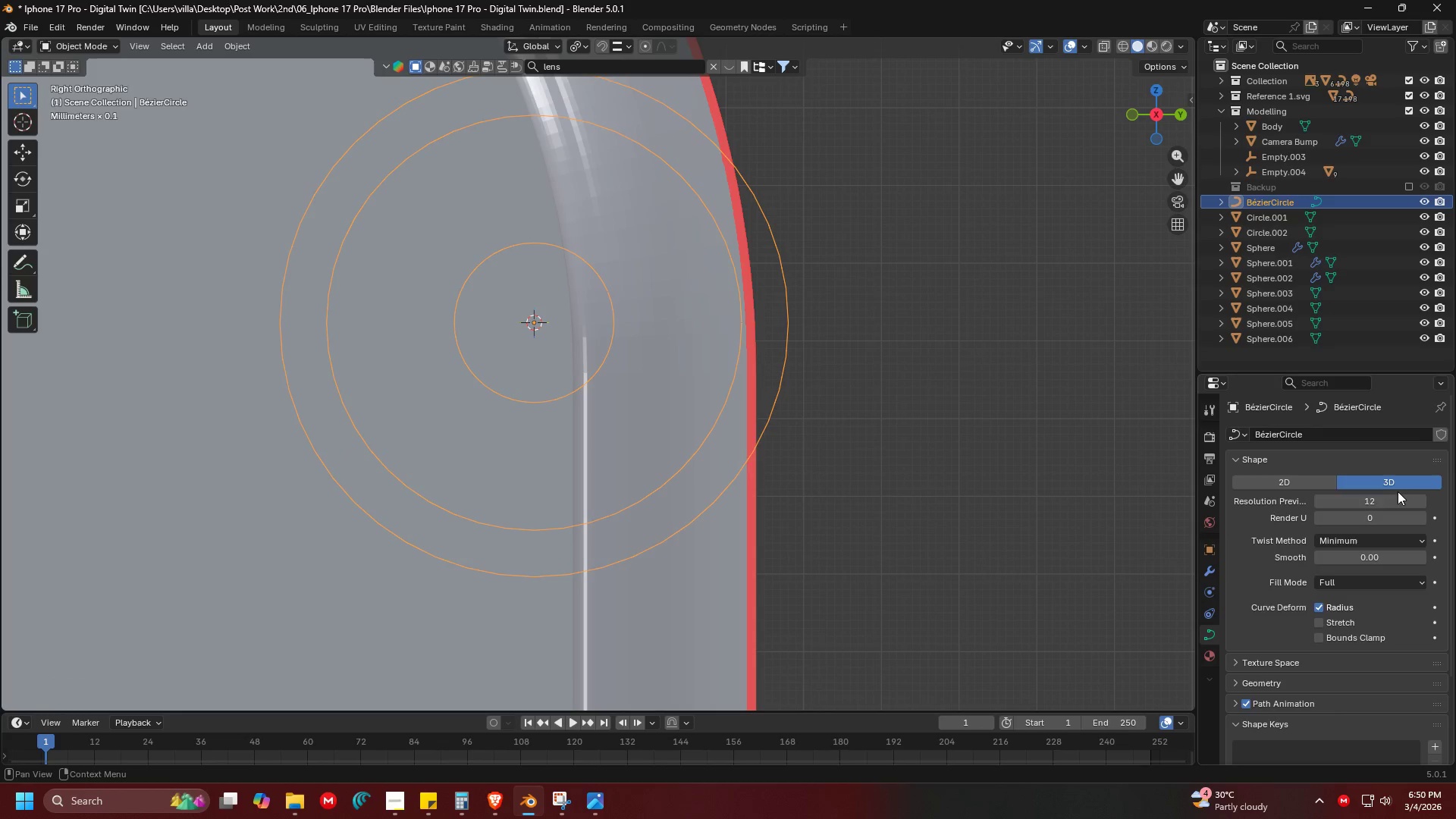 
left_click([1378, 498])
 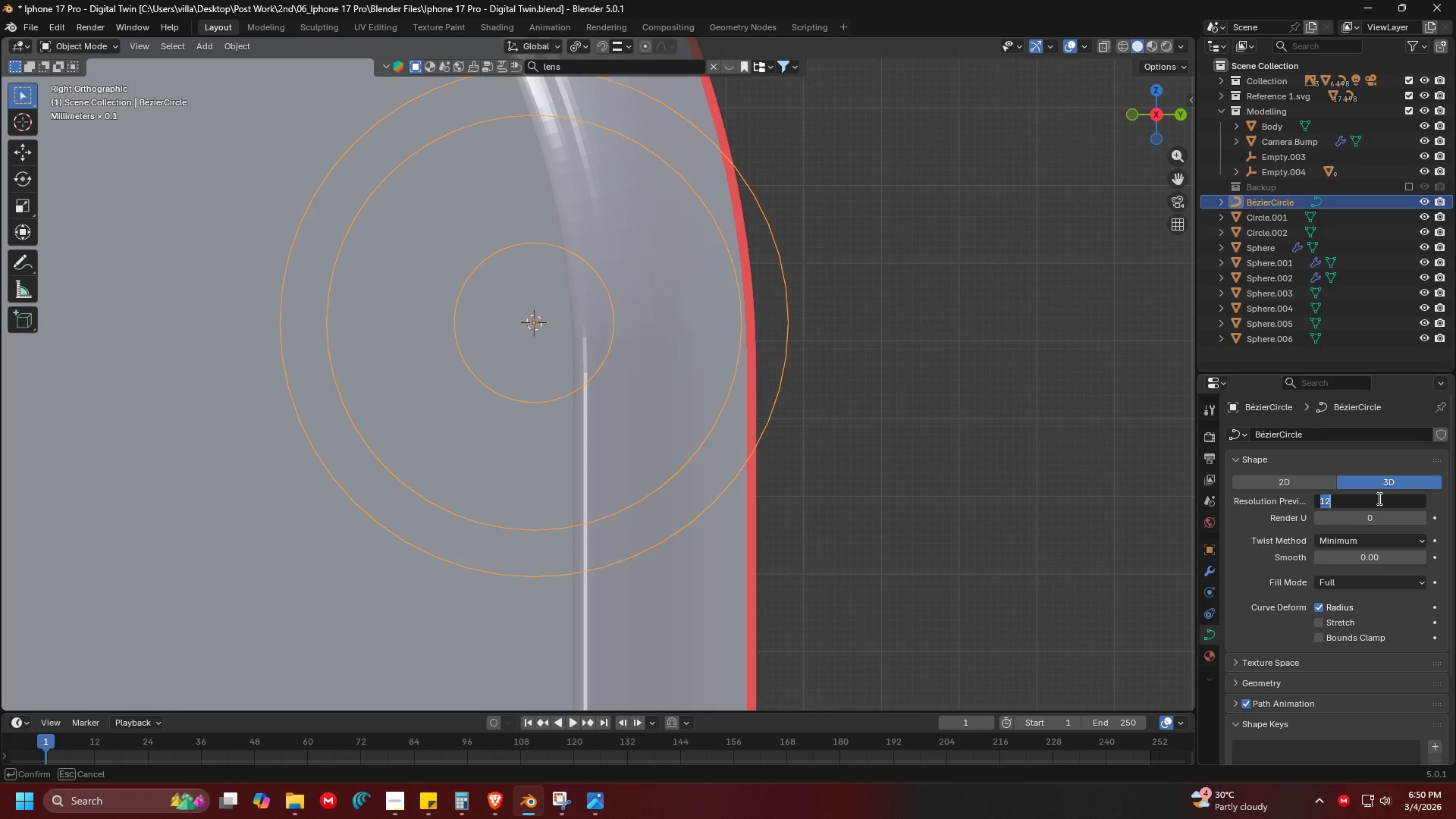 
type(32)
 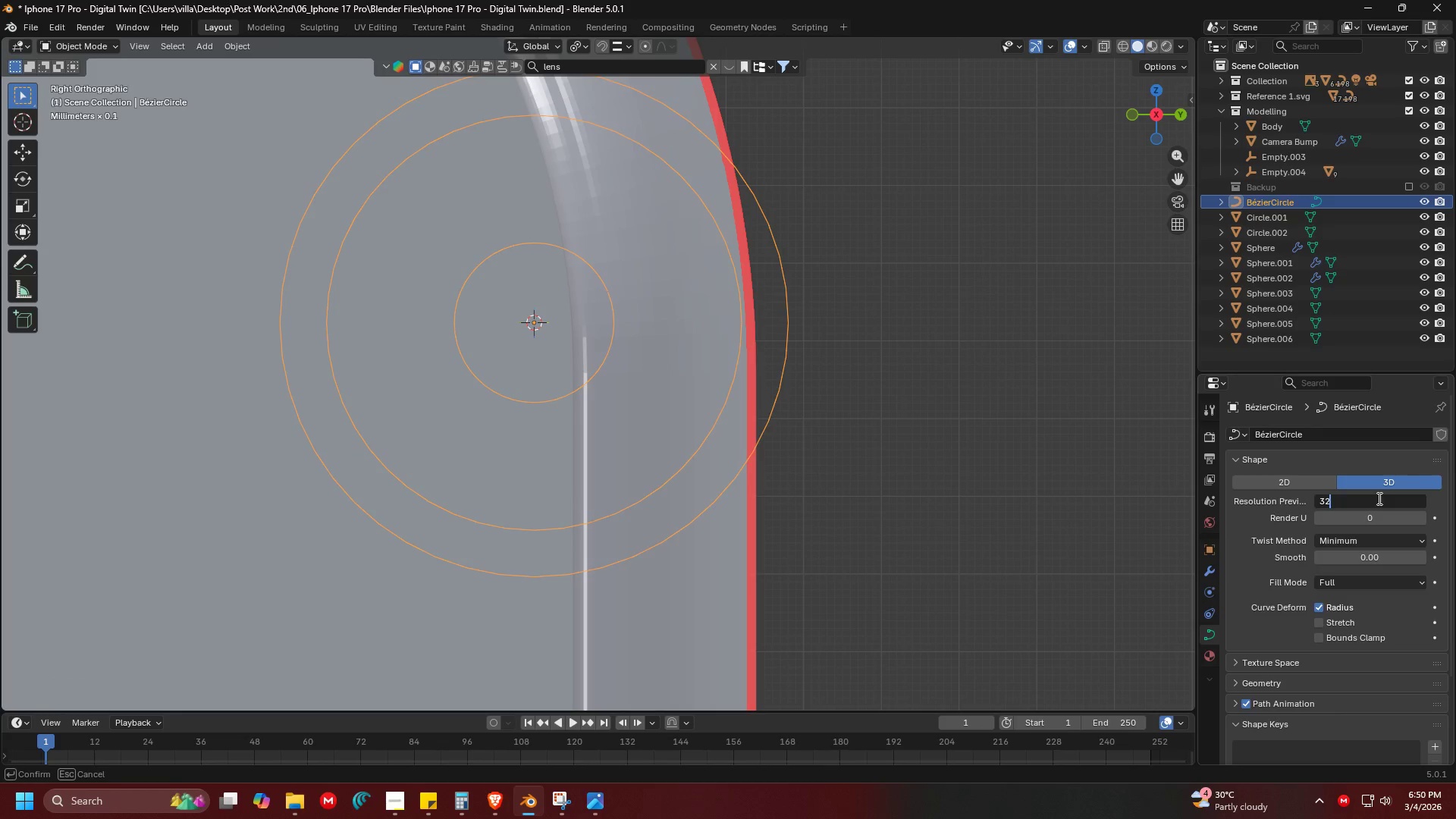 
key(Enter)
 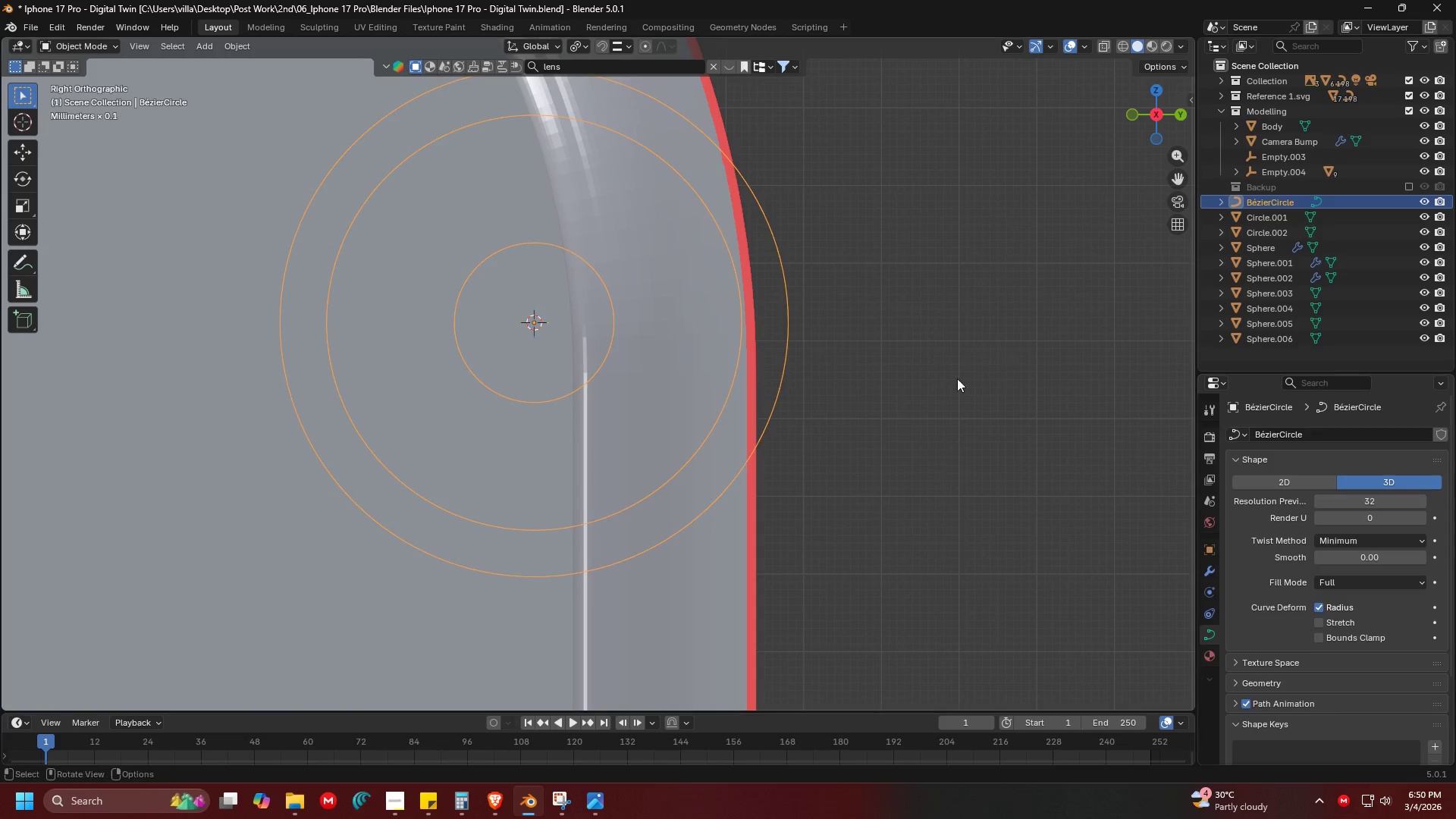 
mouse_move([781, 343])
 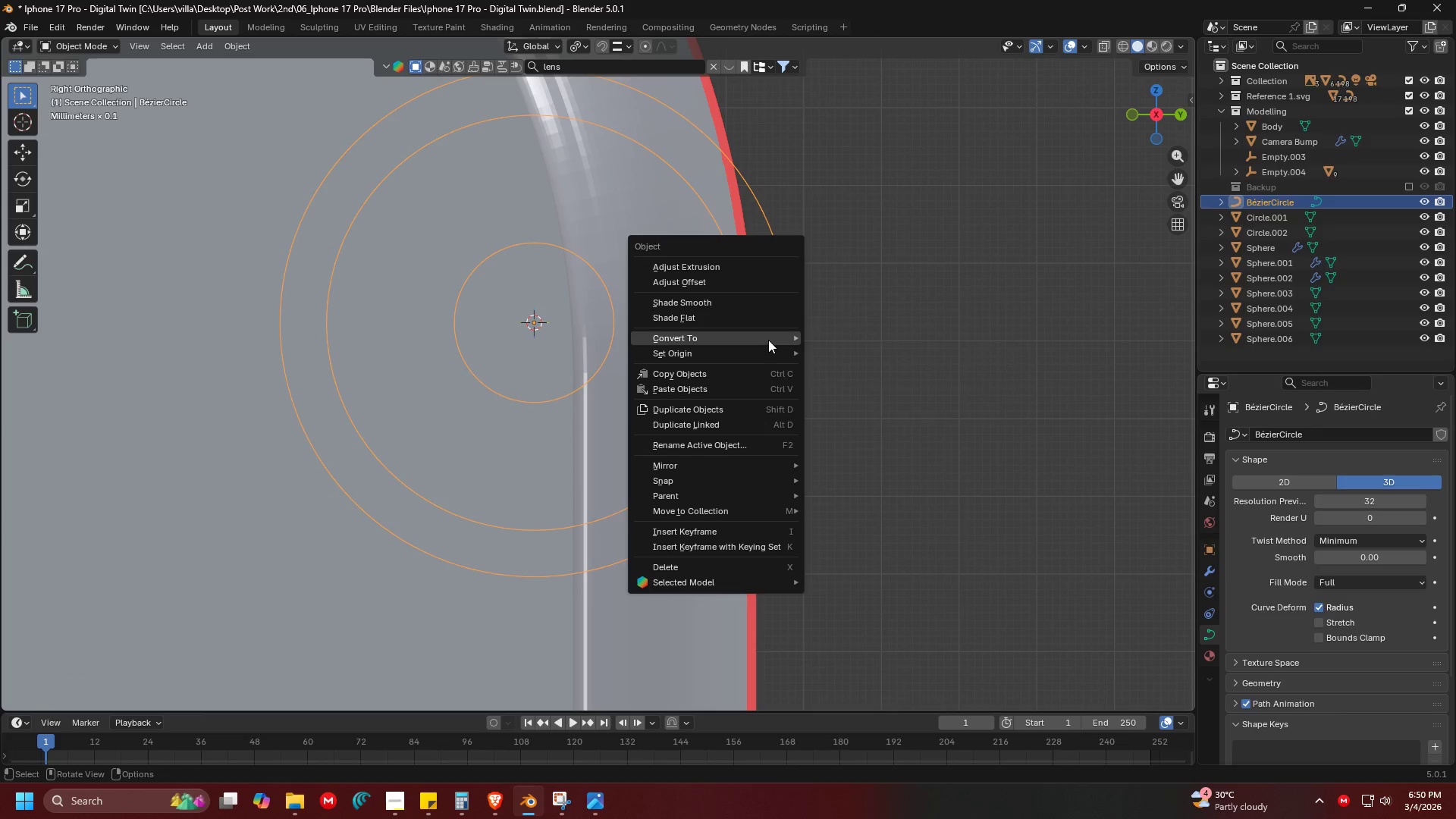 
left_click([767, 340])
 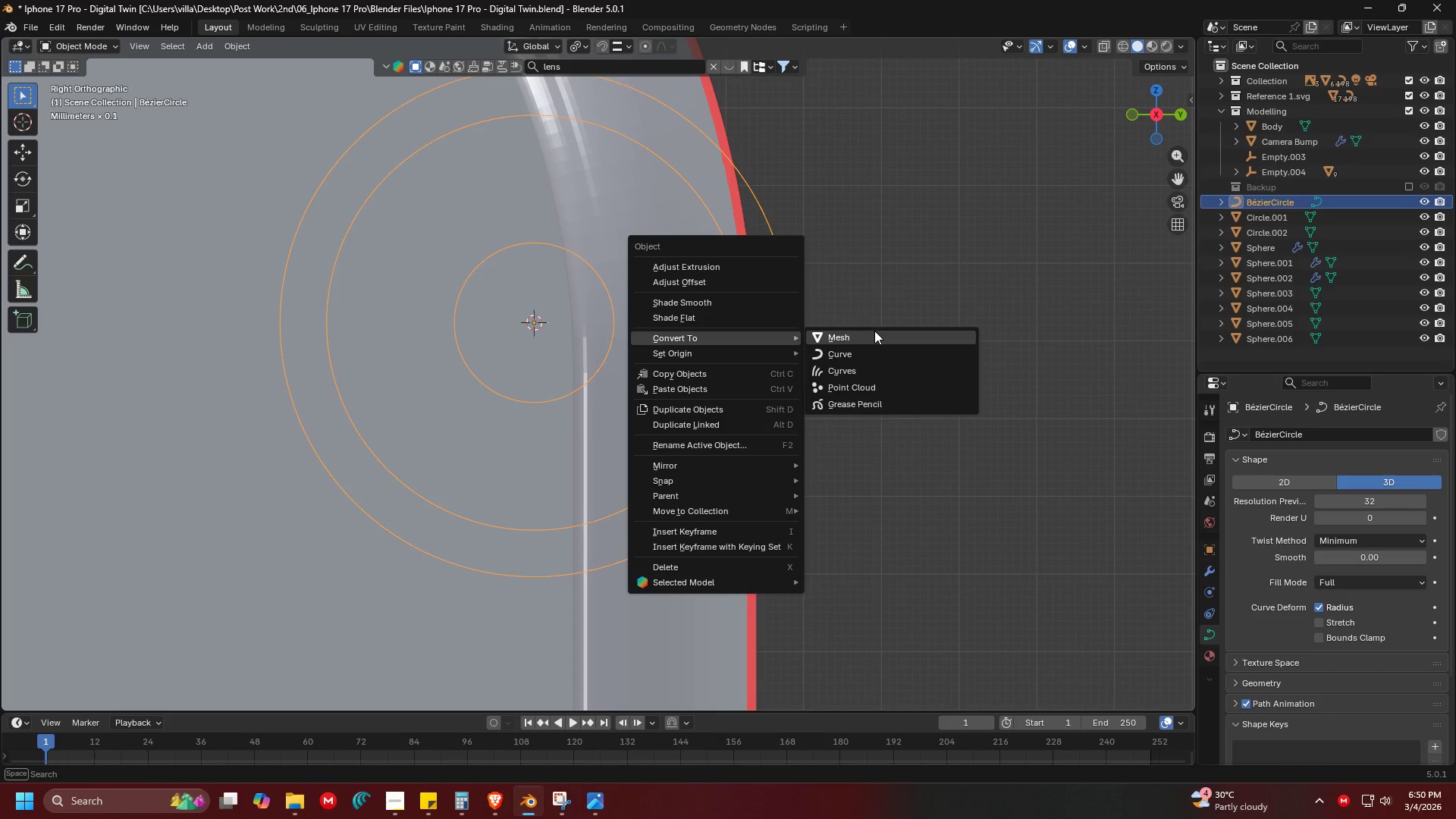 
left_click([869, 334])
 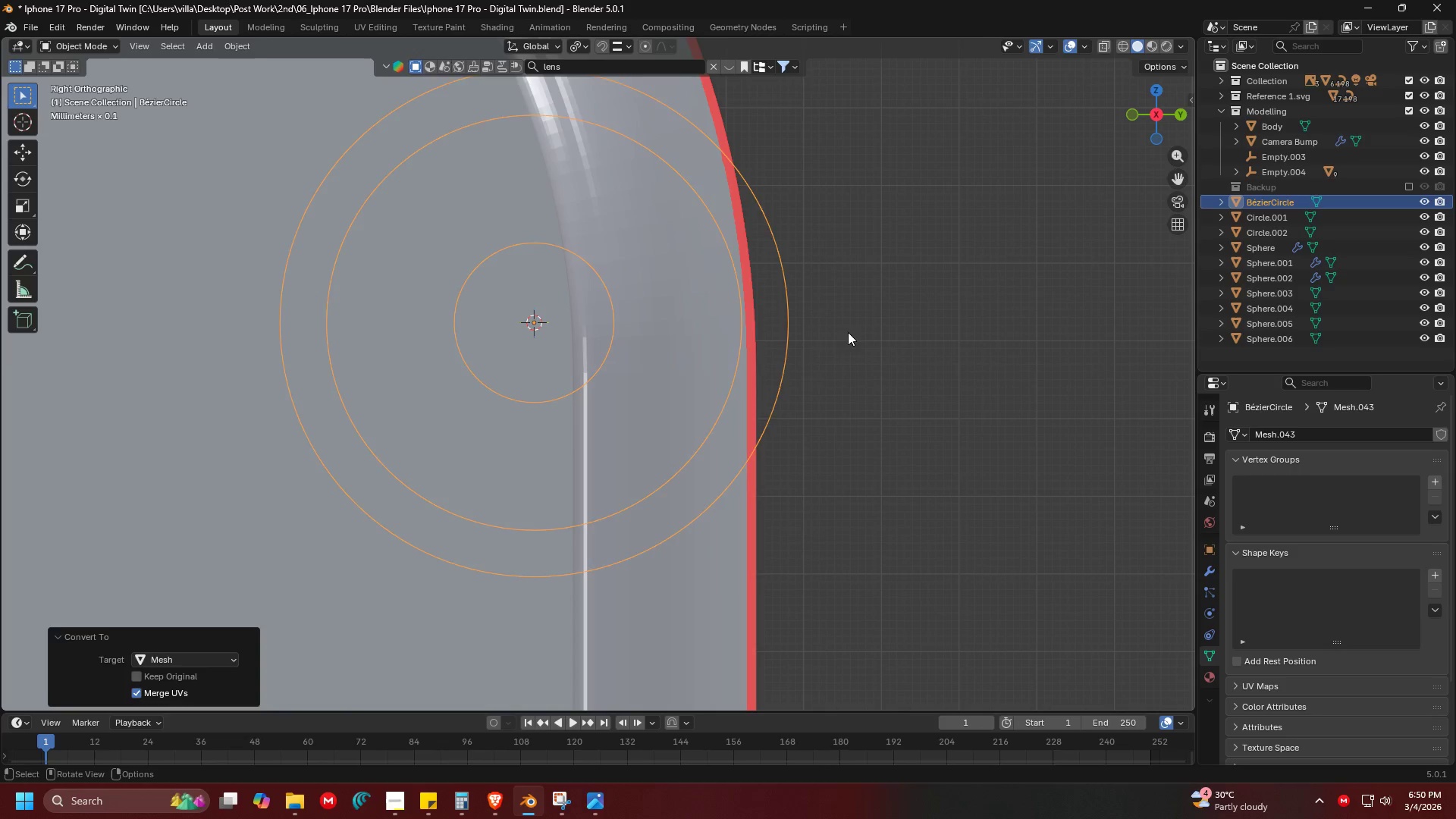 
key(Tab)
 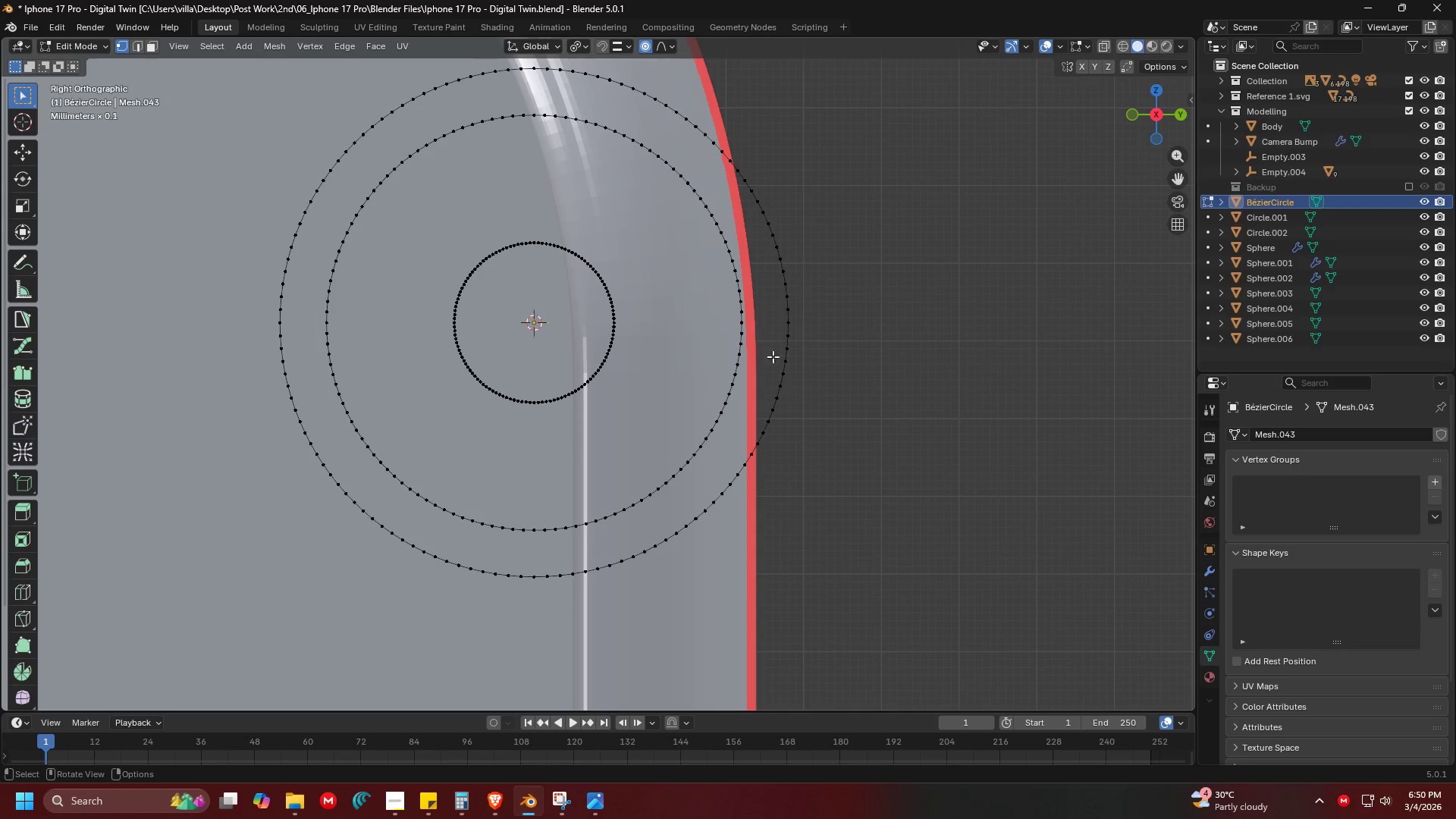 
hold_key(key=ShiftLeft, duration=0.31)
 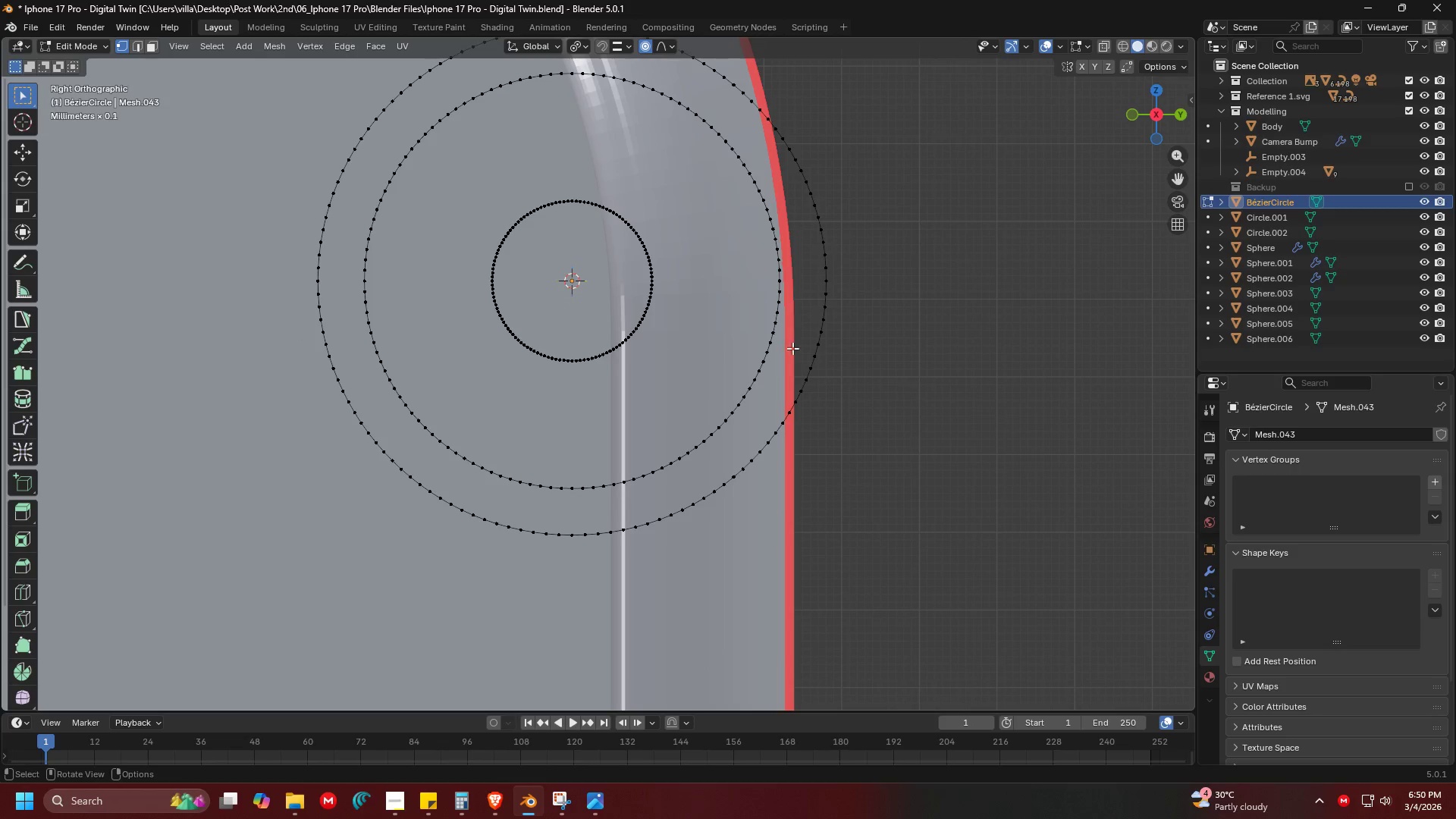 
left_click([855, 330])
 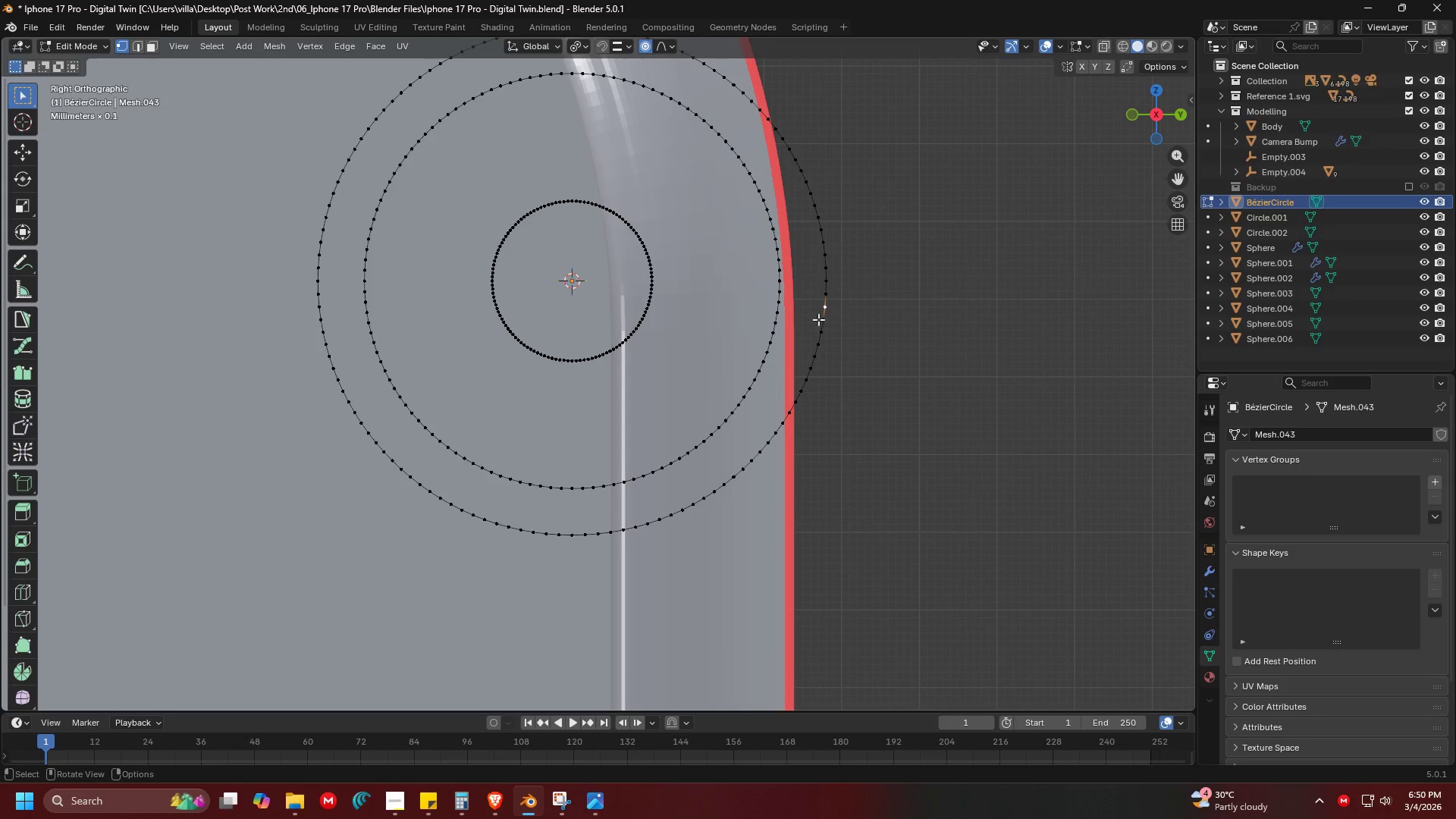 
hold_key(key=ShiftLeft, duration=0.36)
 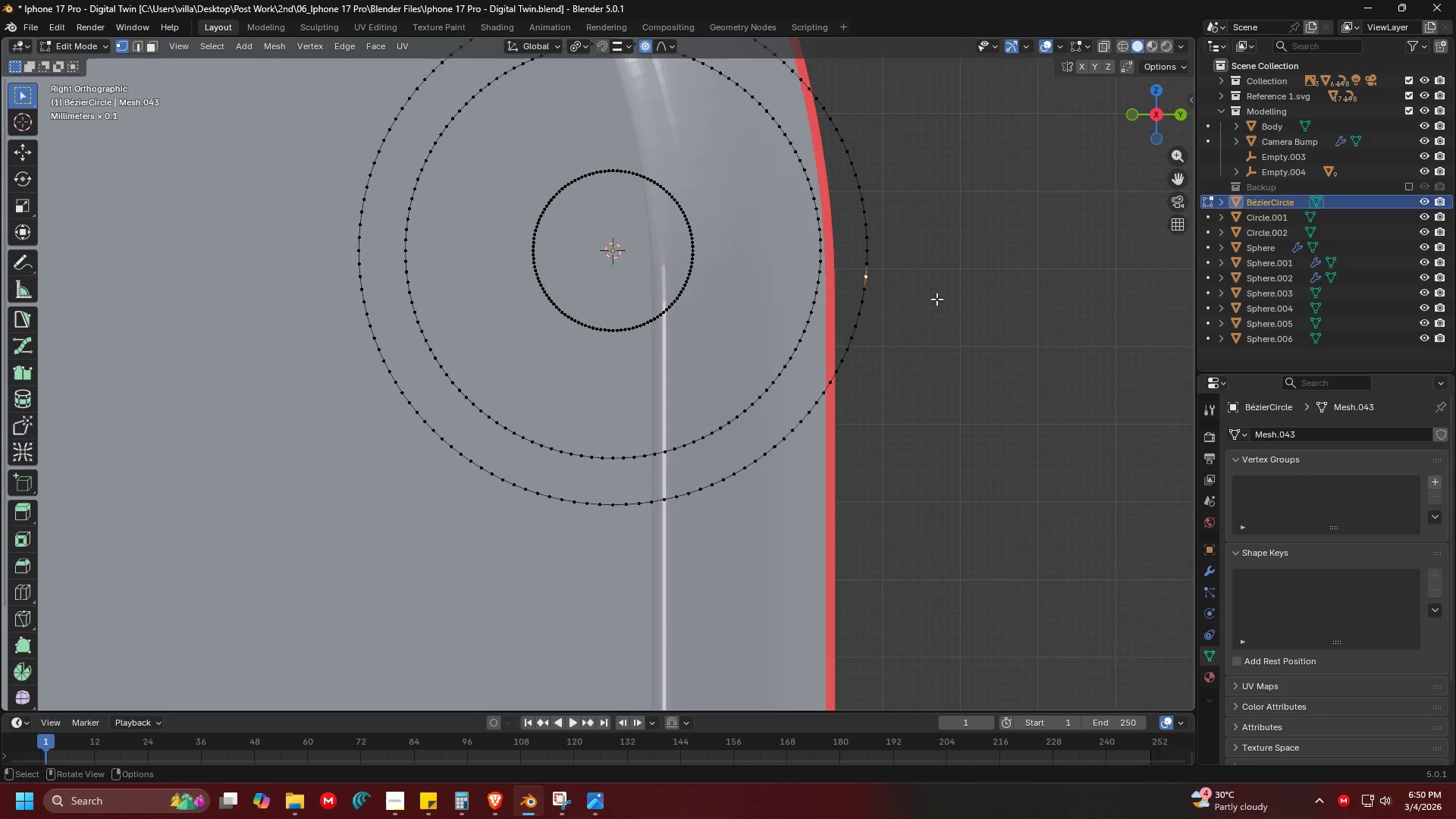 
key(Control+ControlLeft)
 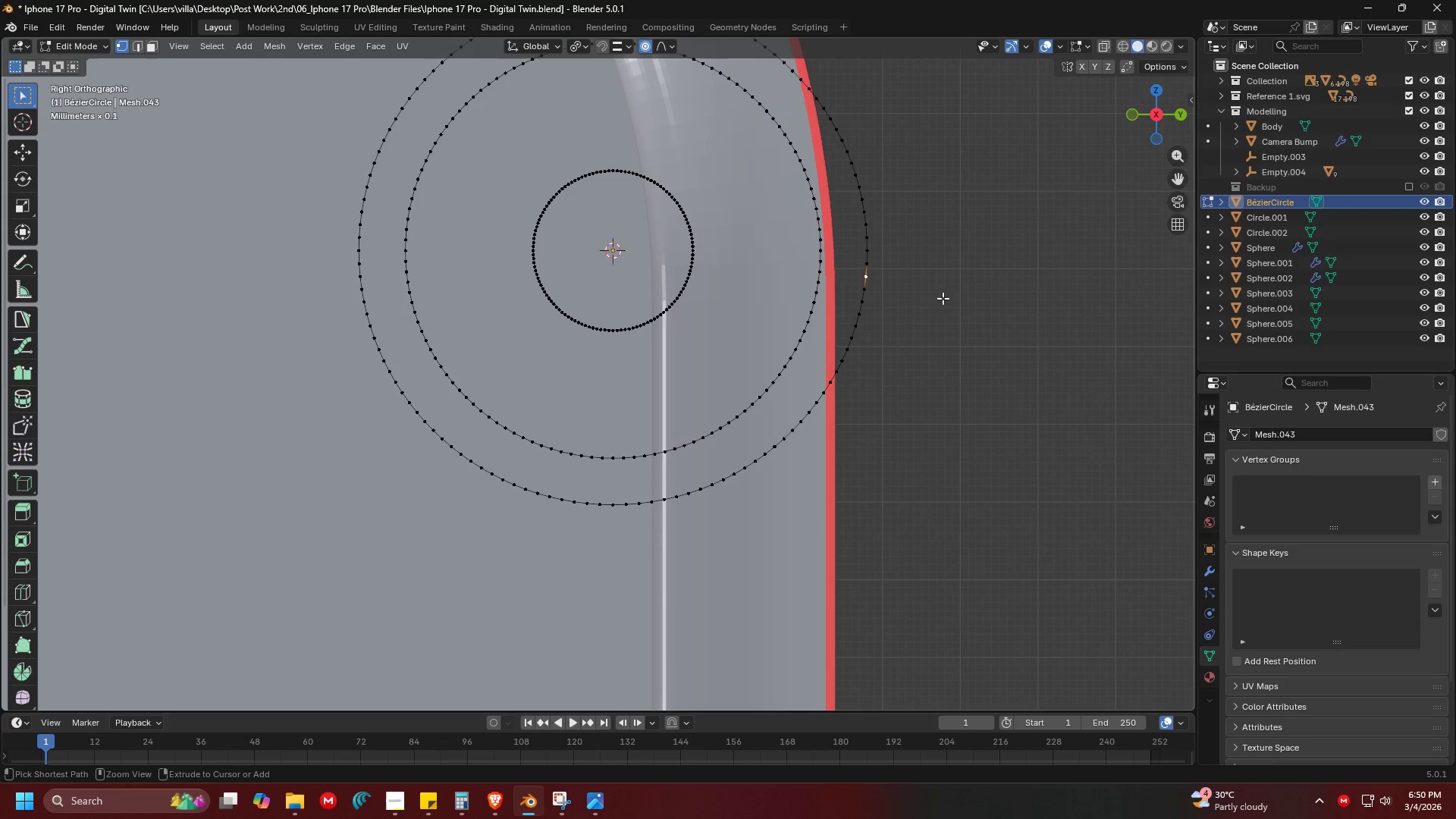 
key(Control+S)
 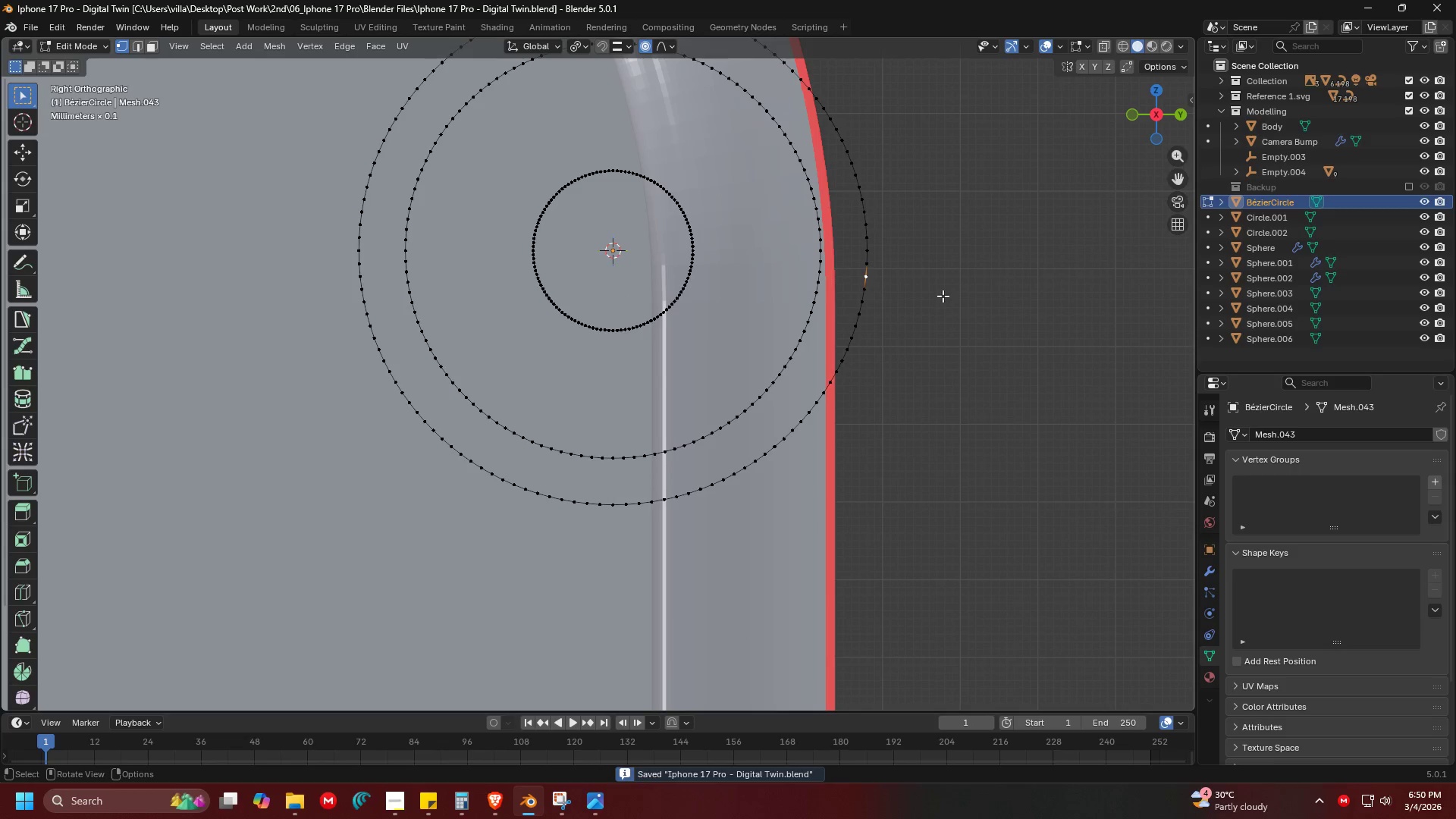 
left_click([943, 296])
 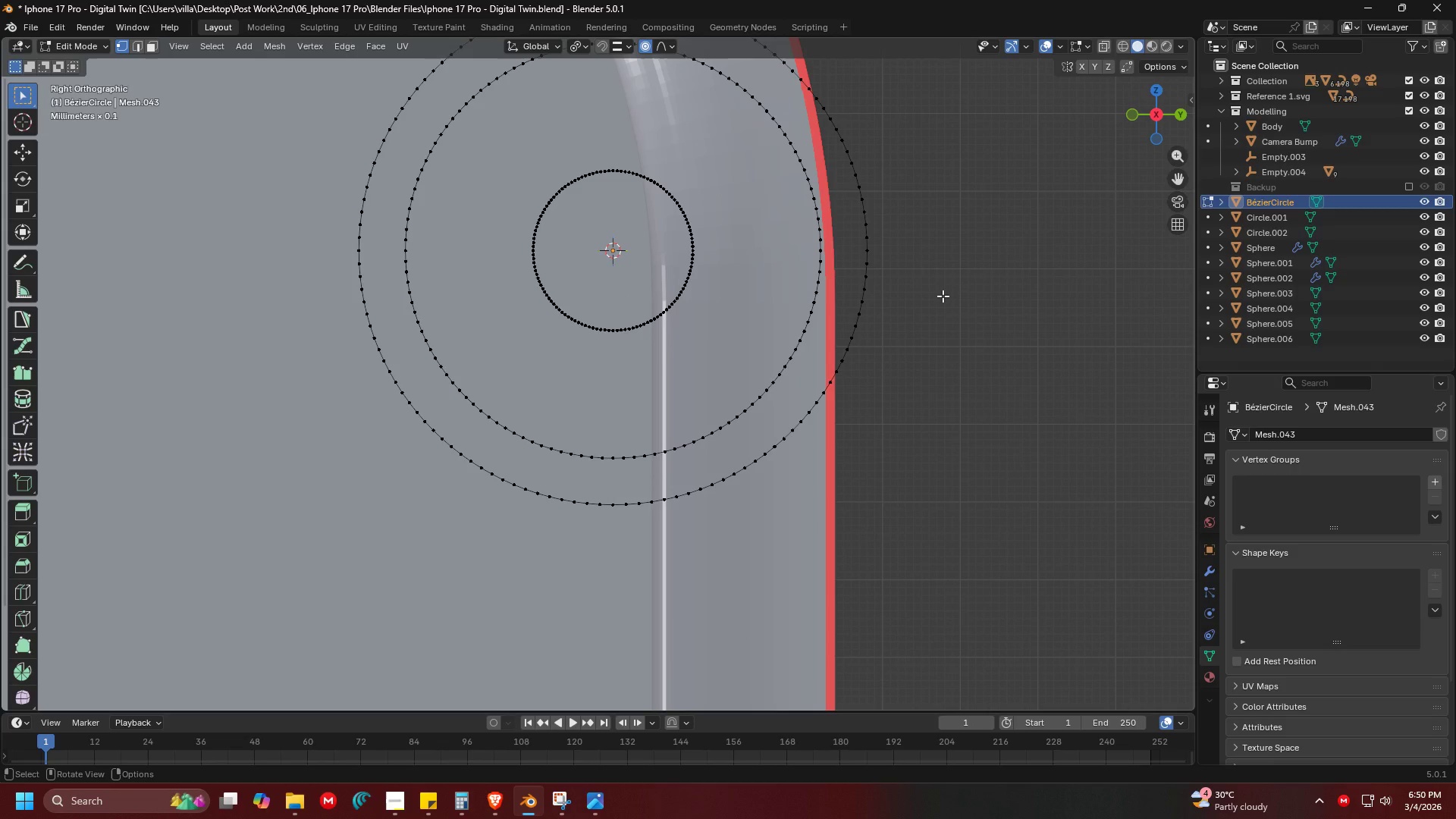 
wait(6.67)
 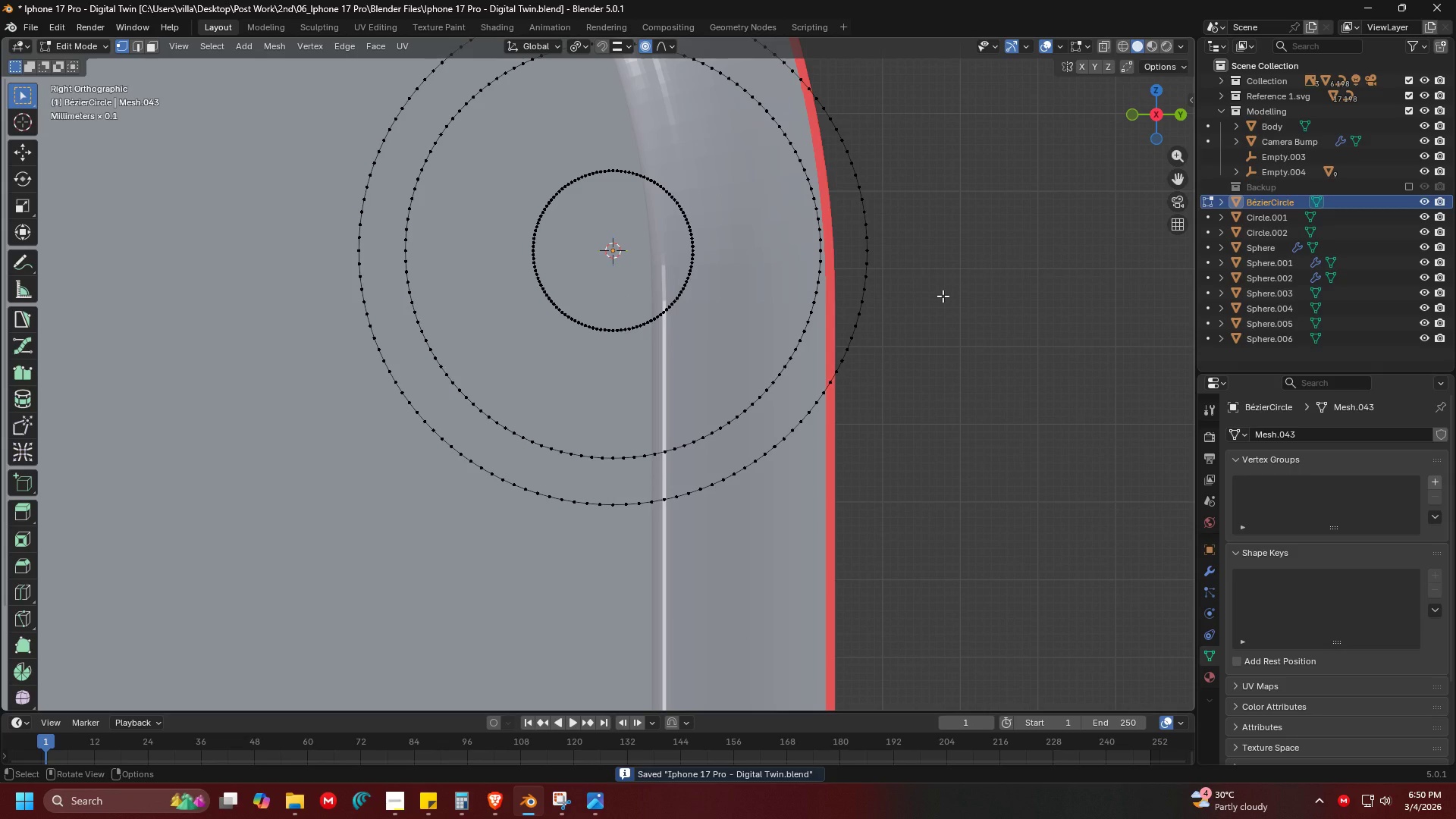 
scroll: coordinate [892, 293], scroll_direction: down, amount: 1.0
 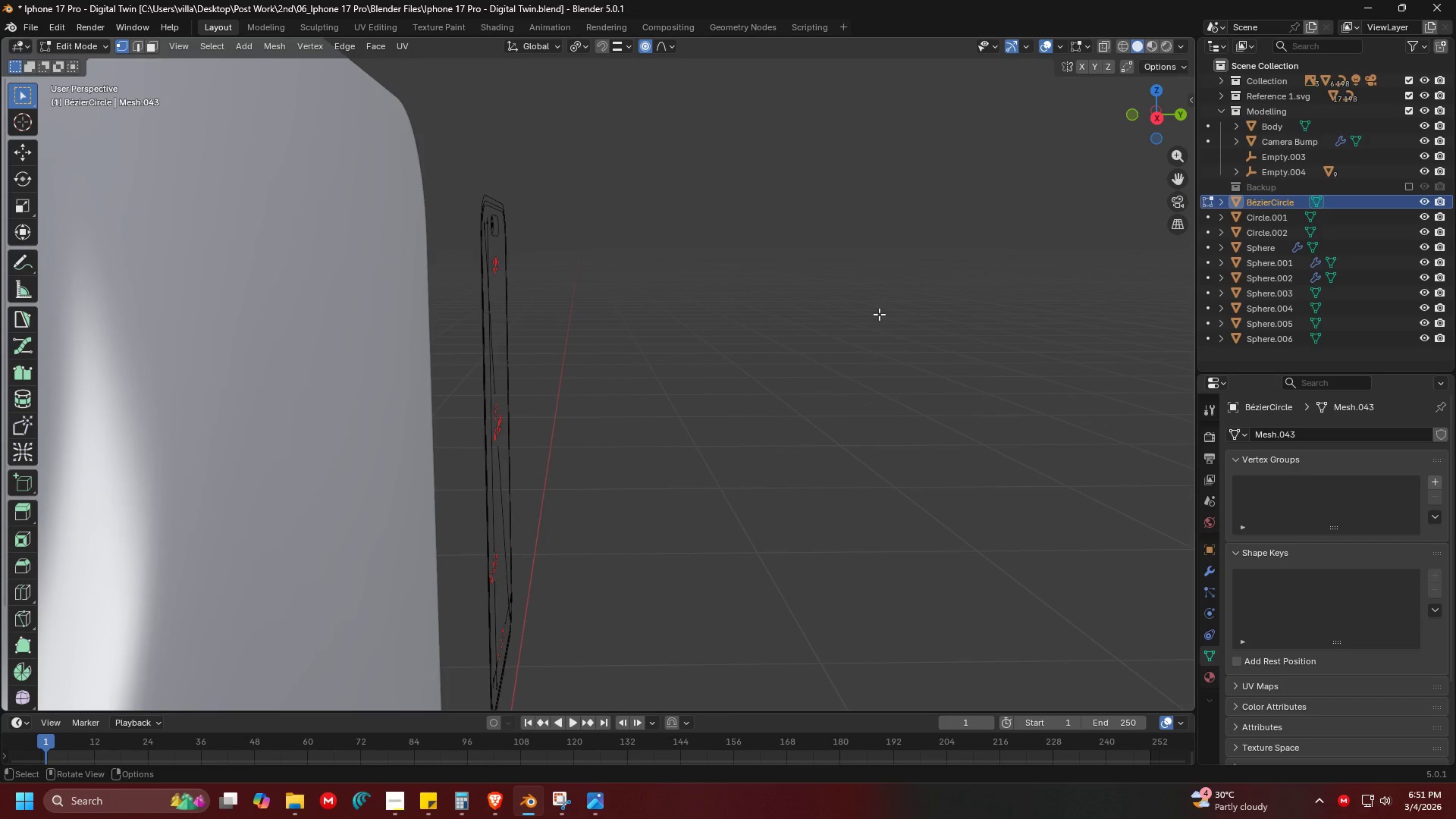 
wait(5.73)
 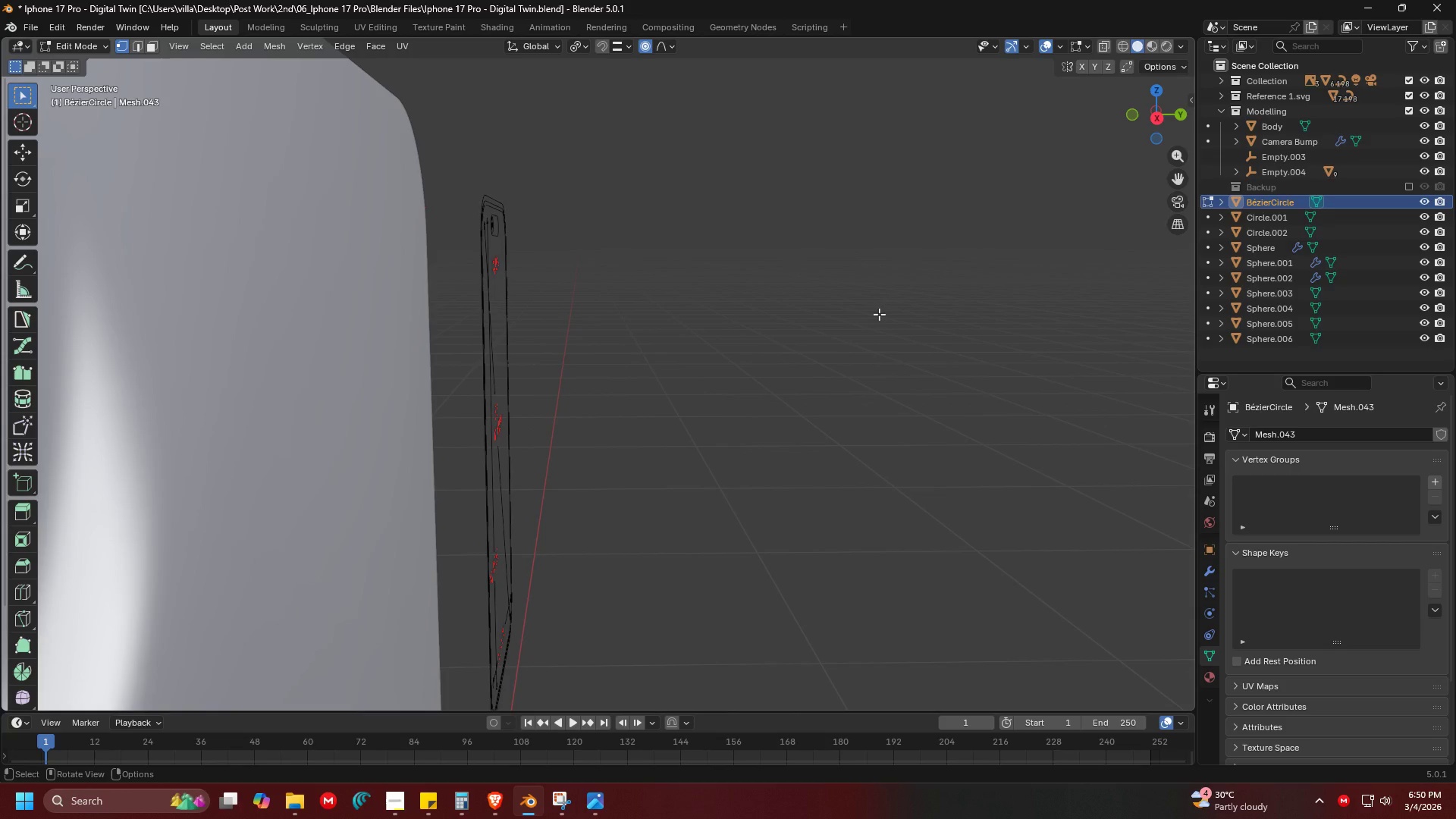 
scroll: coordinate [838, 312], scroll_direction: down, amount: 2.0
 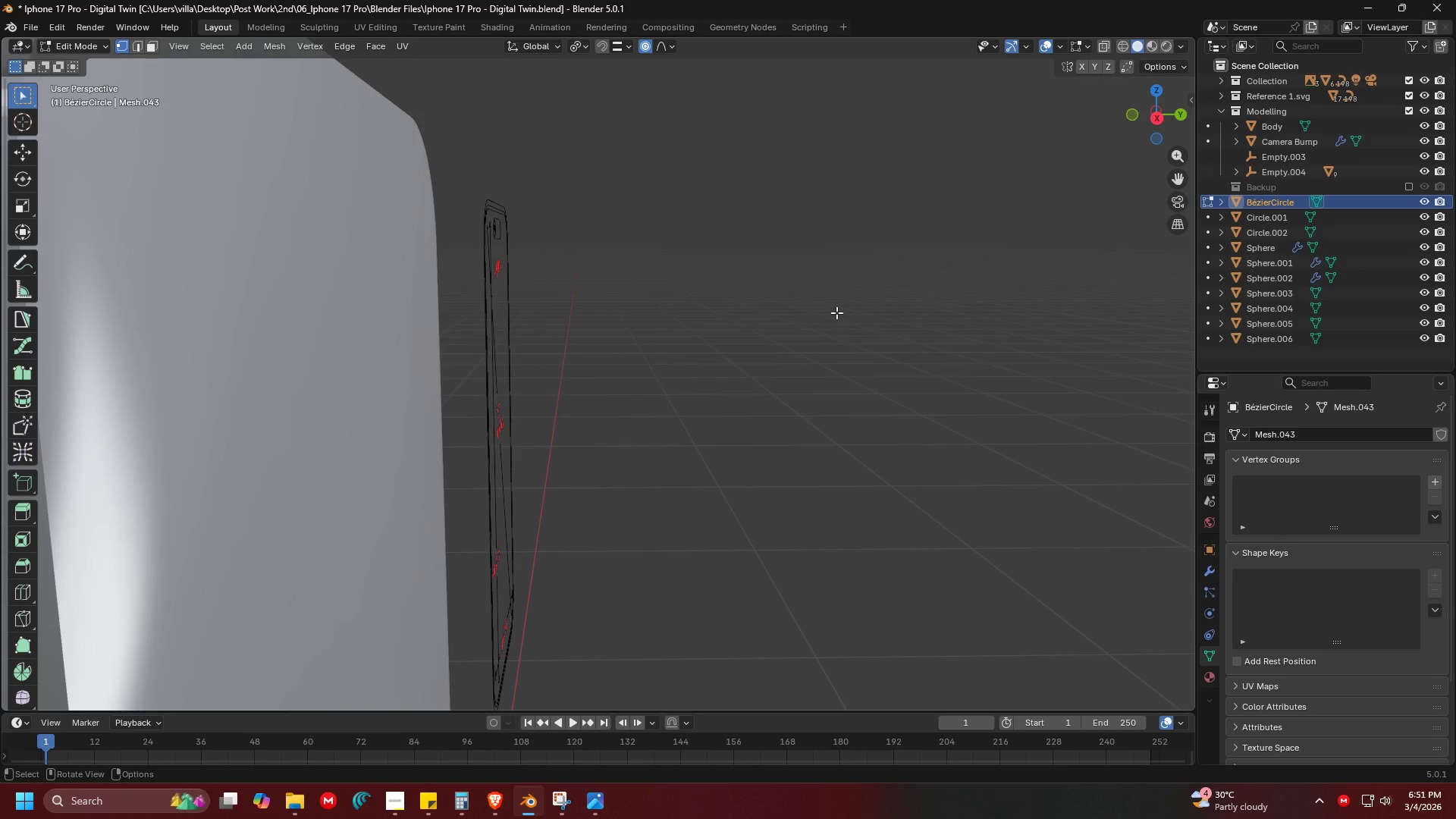 
wait(9.8)
 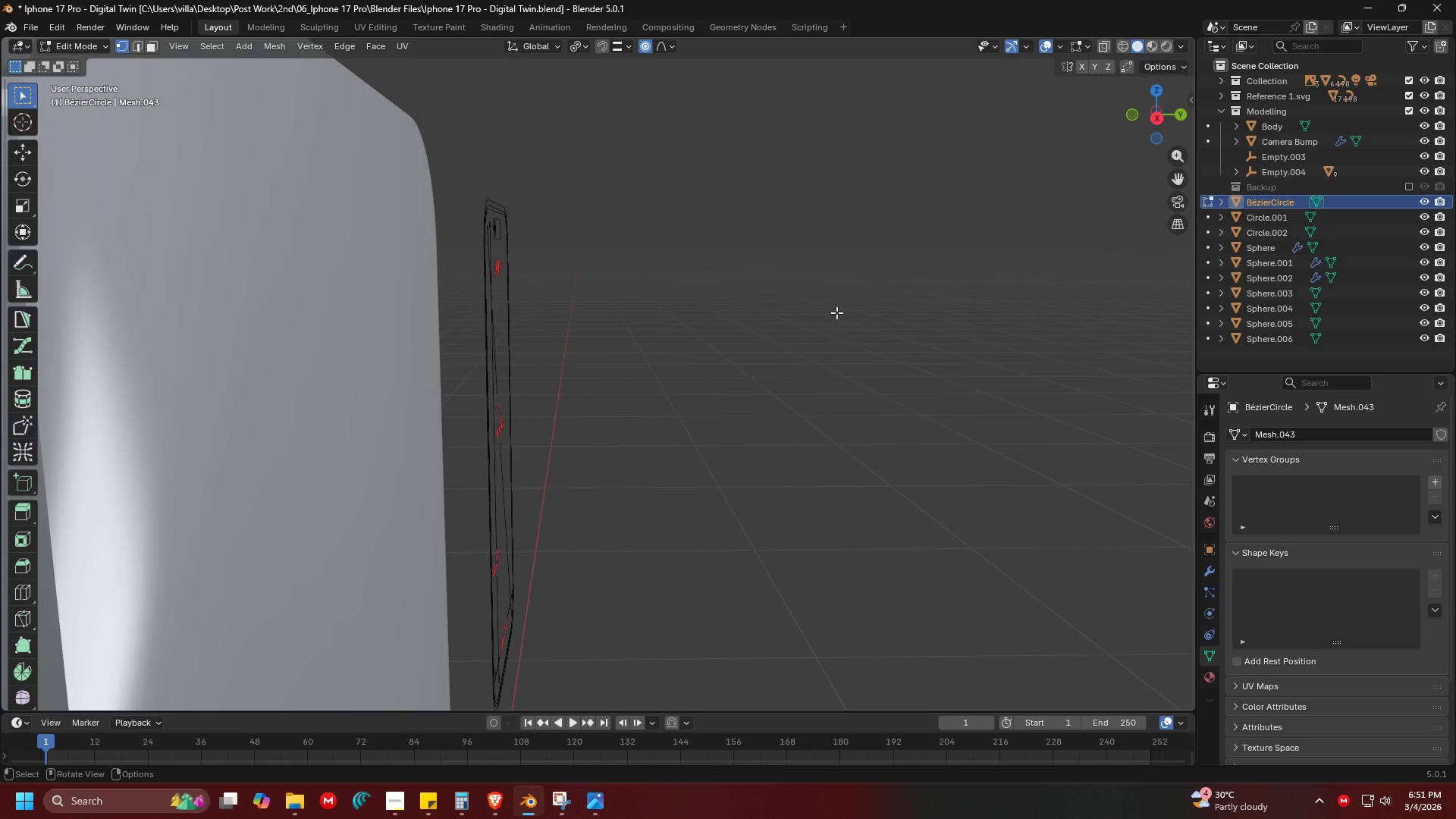 
key(3)
 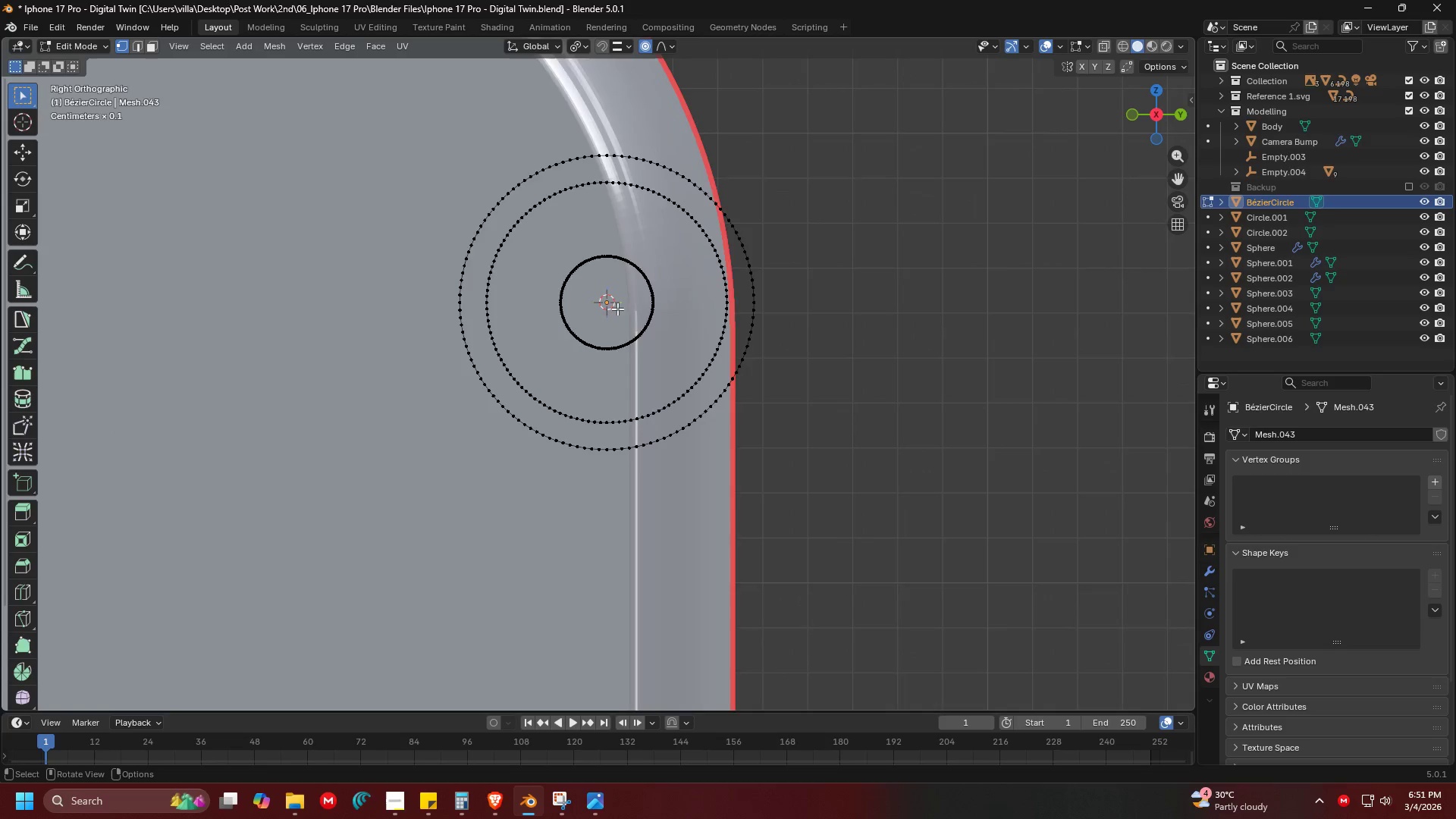 
key(Shift+ShiftLeft)
 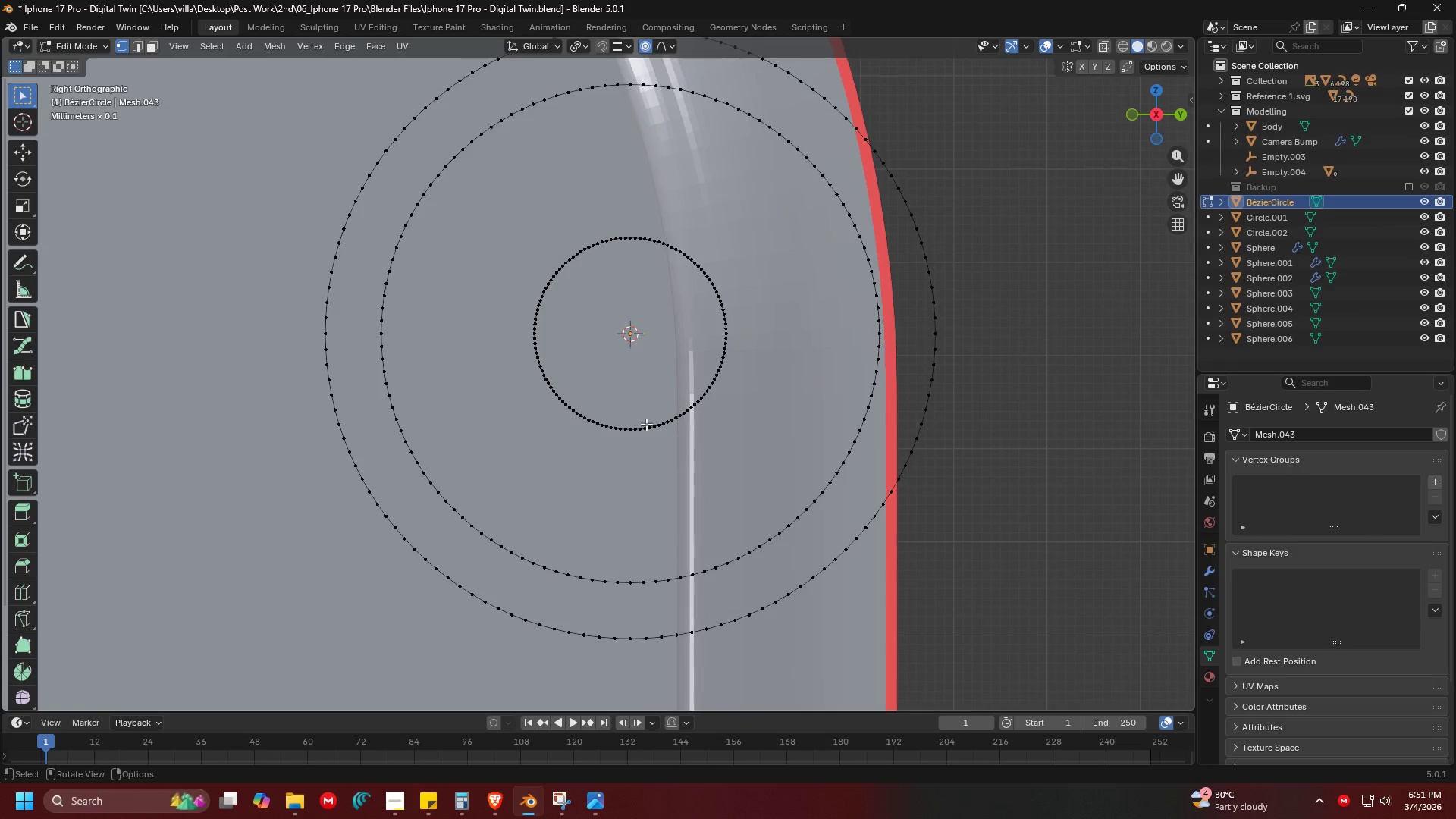 
scroll: coordinate [649, 327], scroll_direction: up, amount: 4.0
 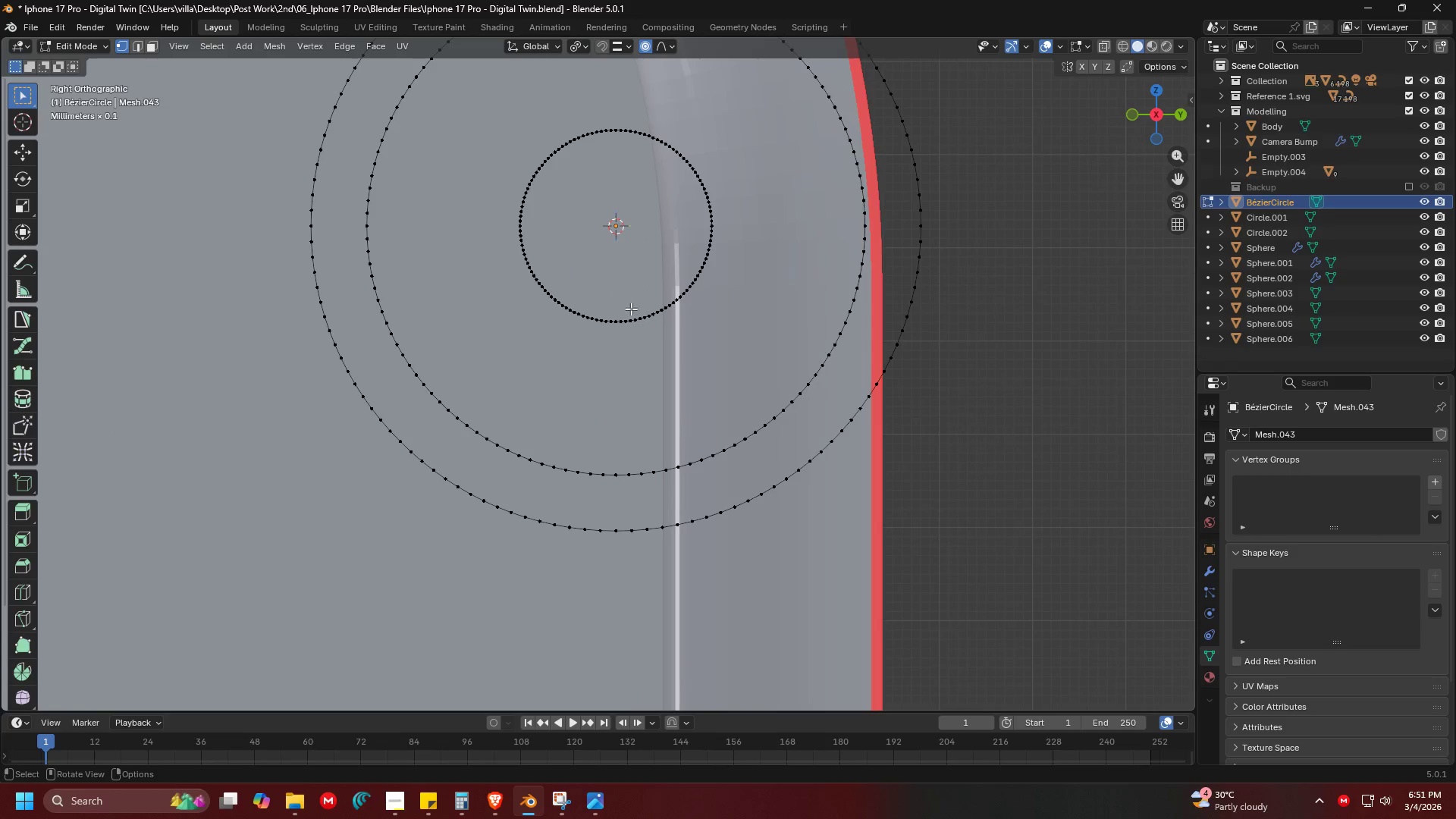 
key(Shift+ShiftLeft)
 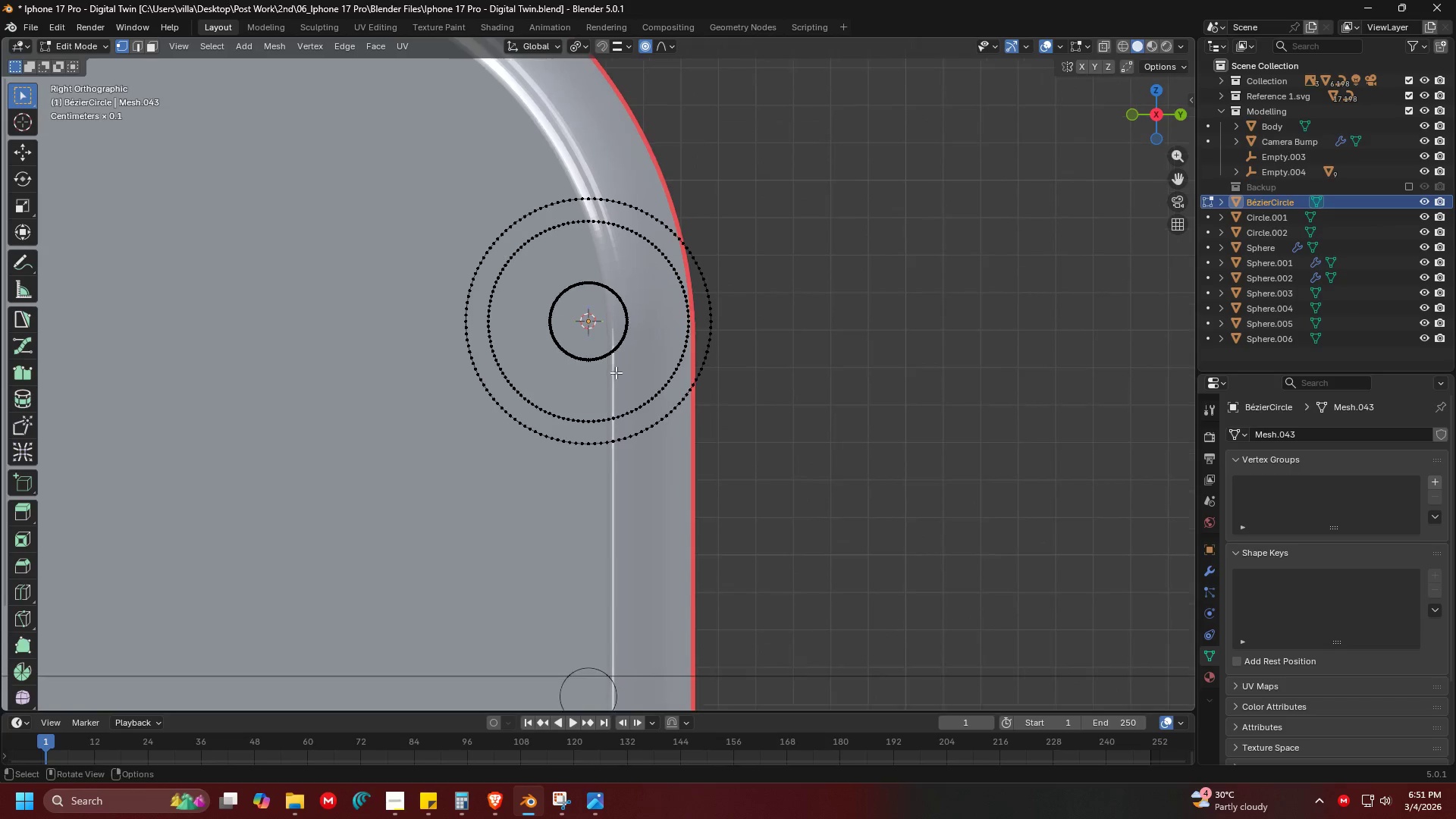 
scroll: coordinate [647, 424], scroll_direction: down, amount: 5.0
 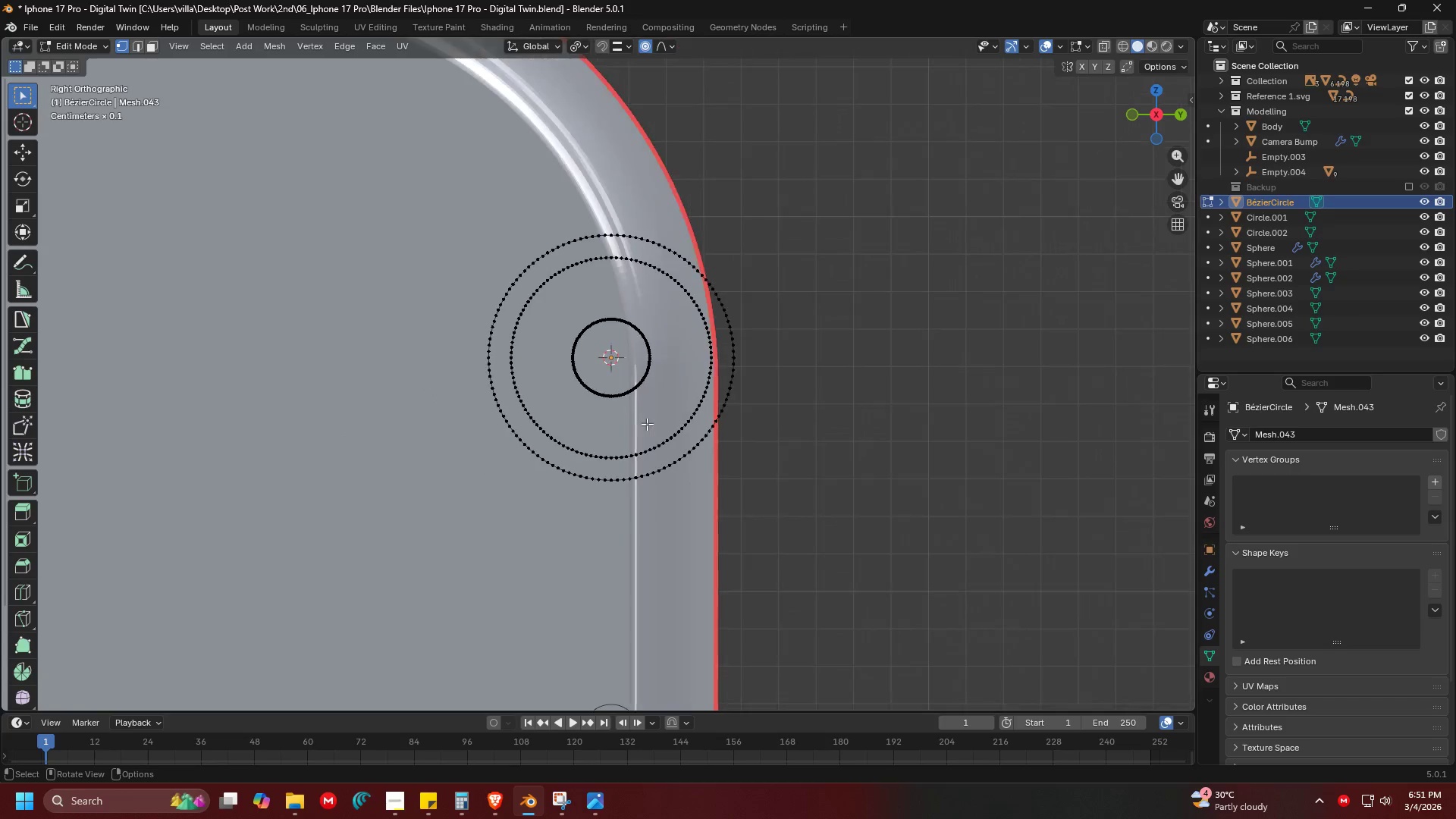 
key(Tab)
 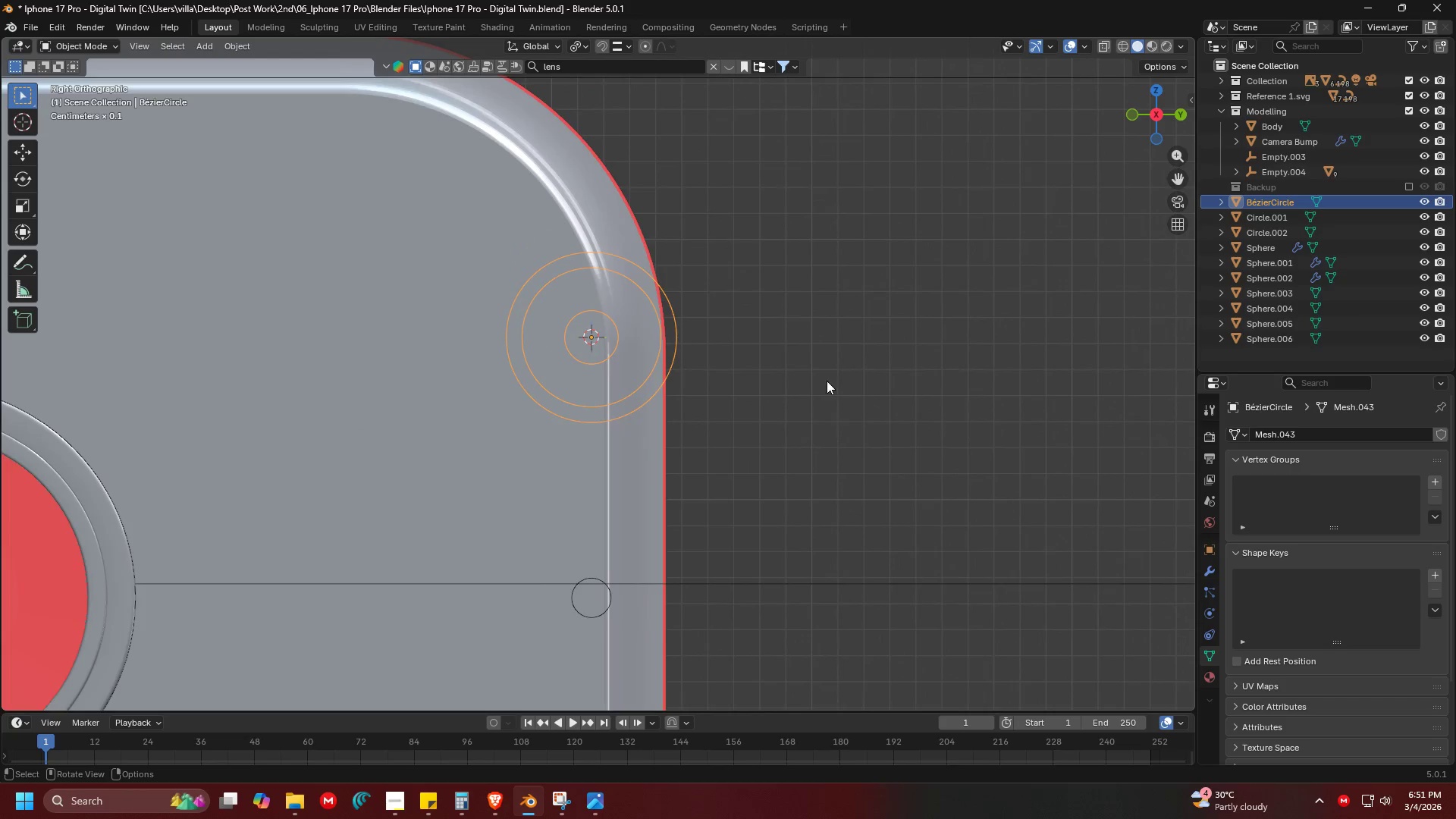 
key(Control+ControlLeft)
 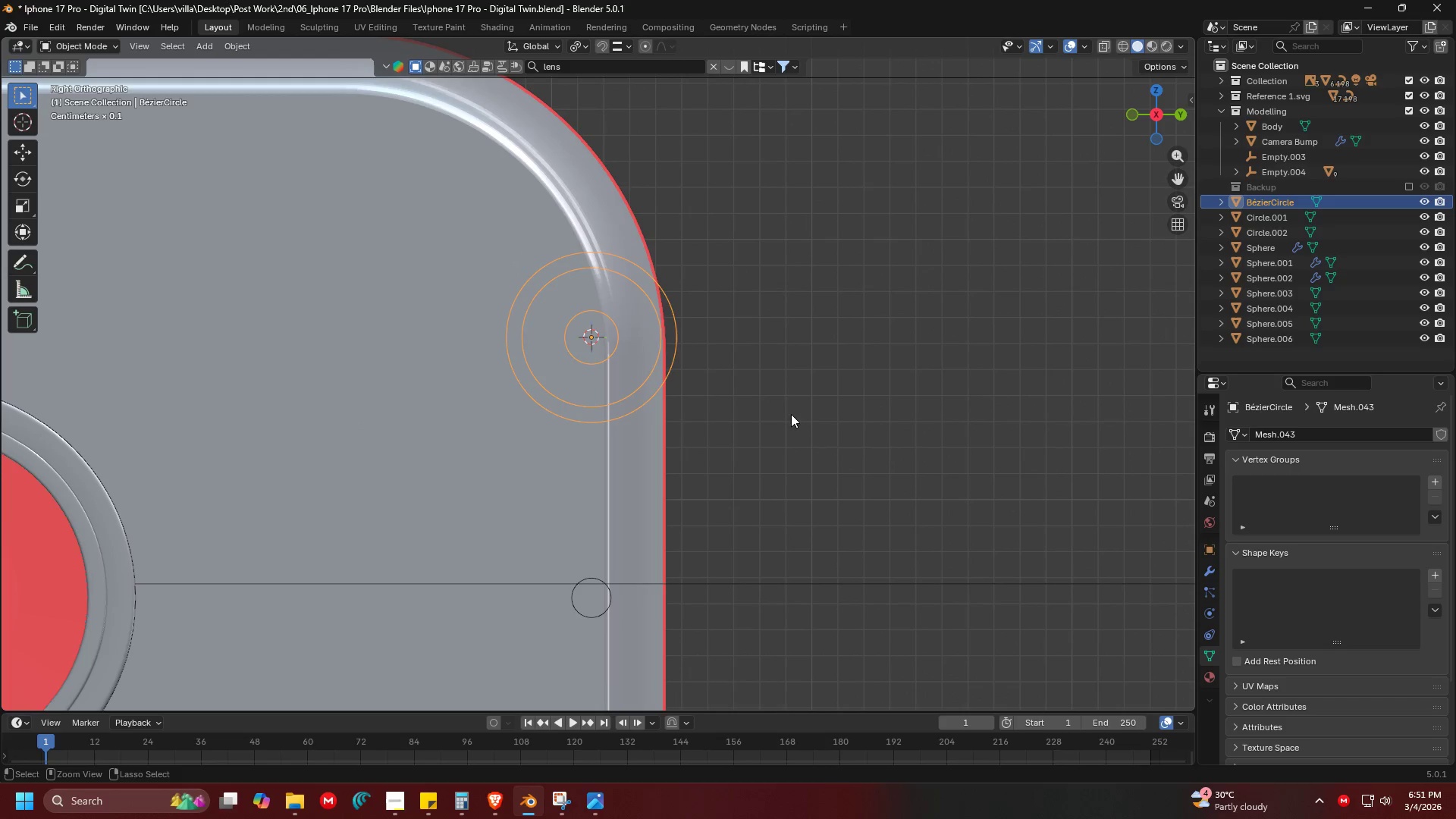 
scroll: coordinate [823, 380], scroll_direction: down, amount: 2.0
 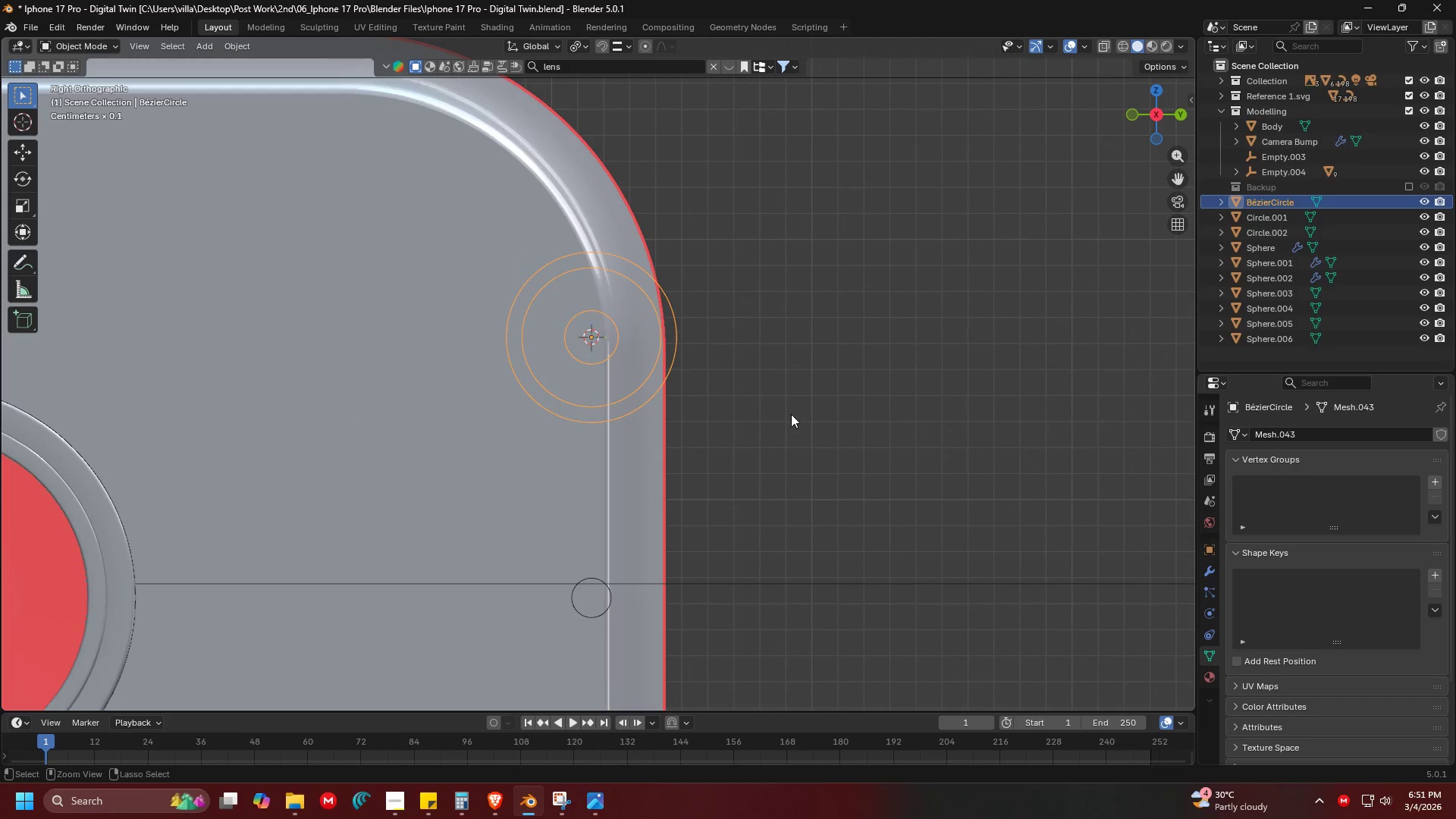 
key(Control+S)
 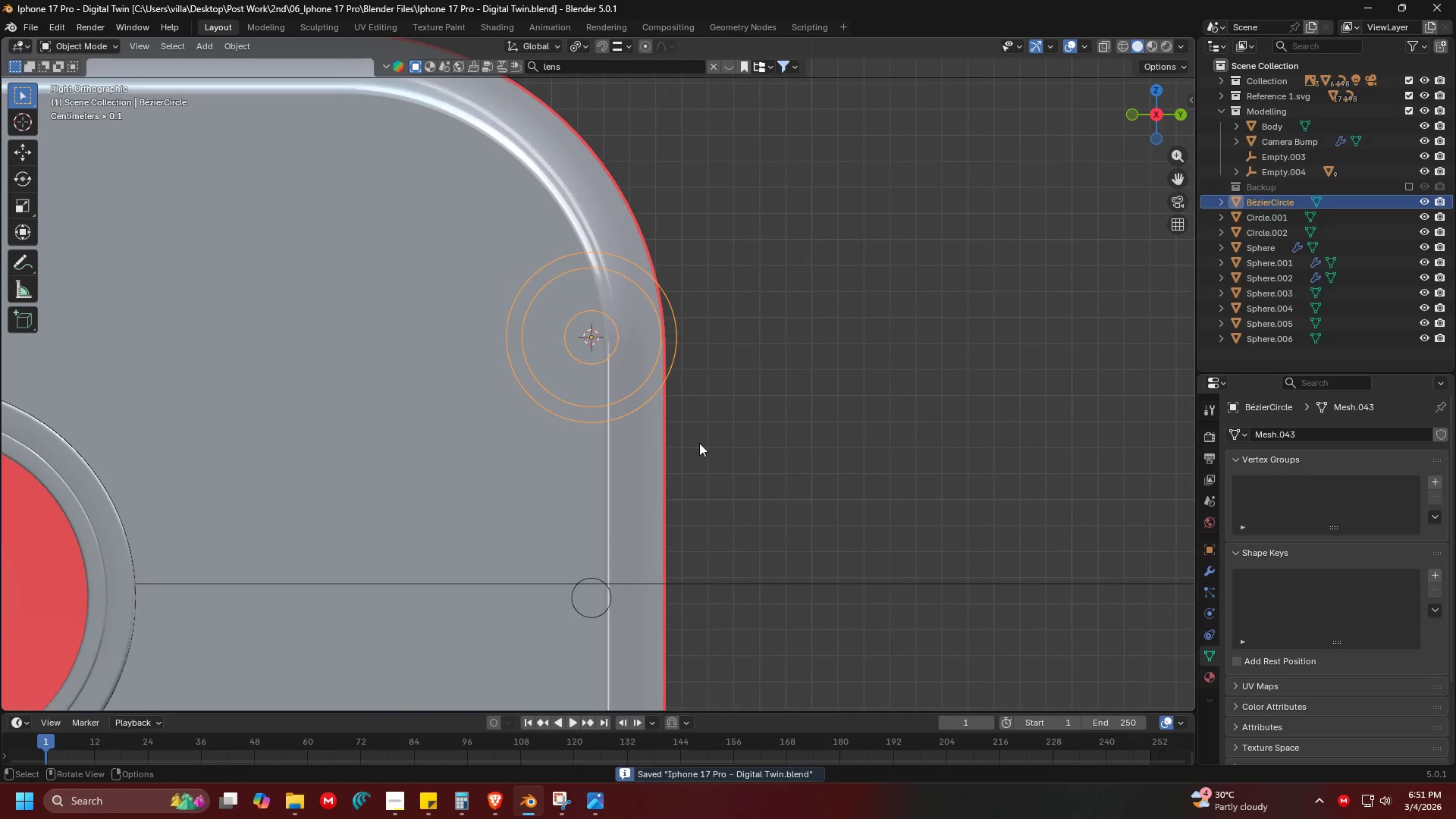 
key(Shift+ShiftLeft)
 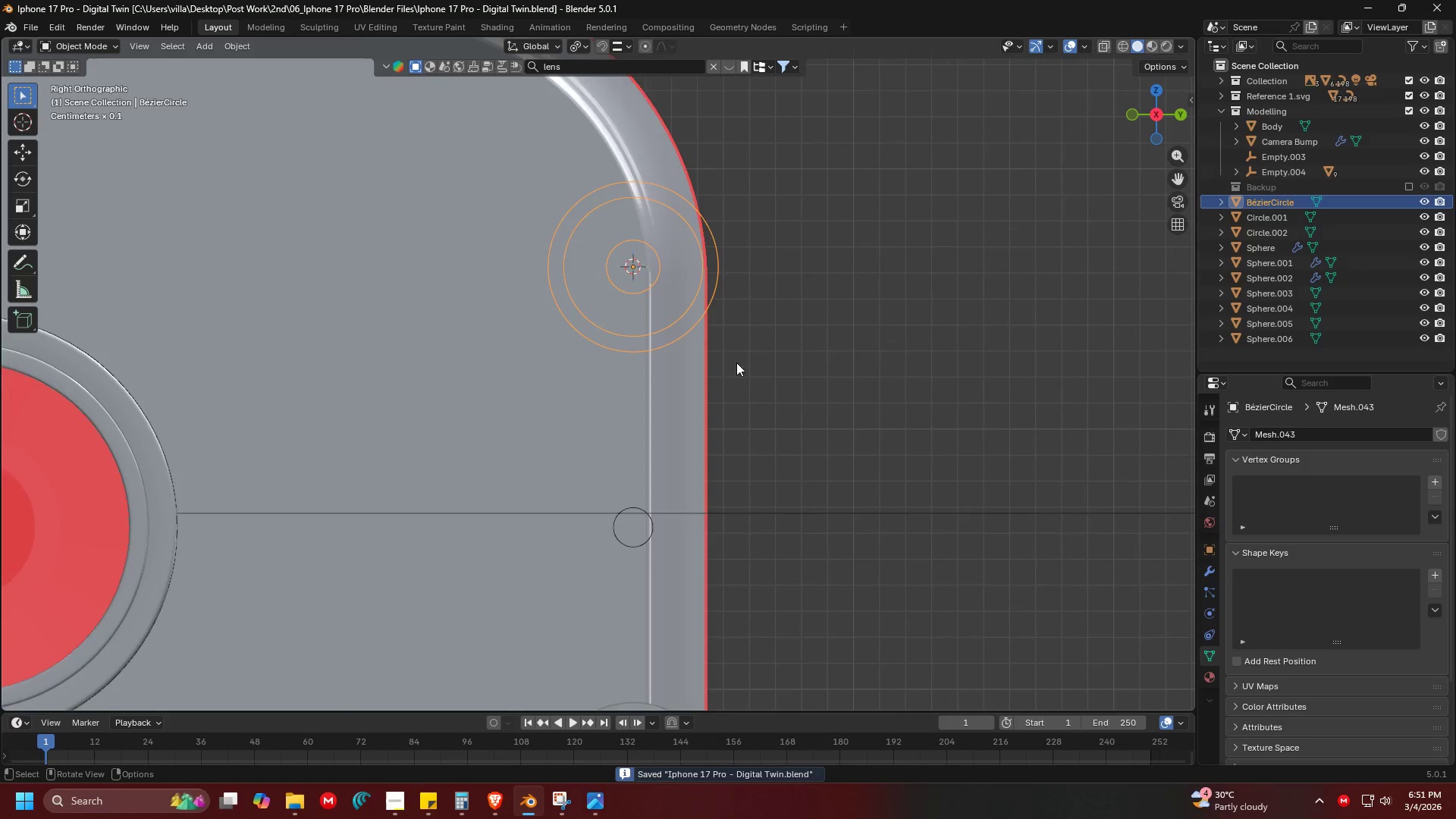 
left_click([861, 422])
 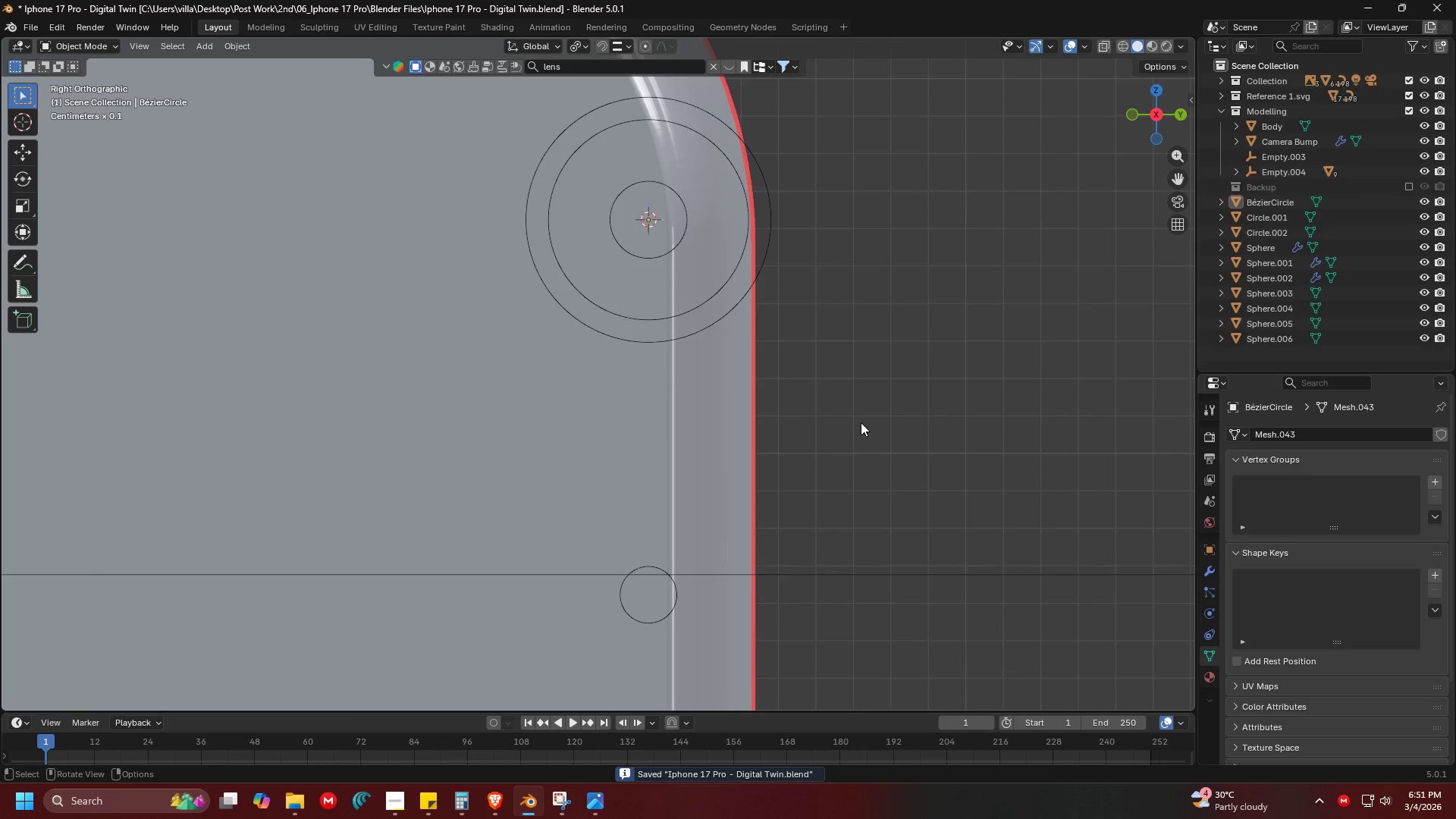 
scroll: coordinate [787, 389], scroll_direction: up, amount: 2.0
 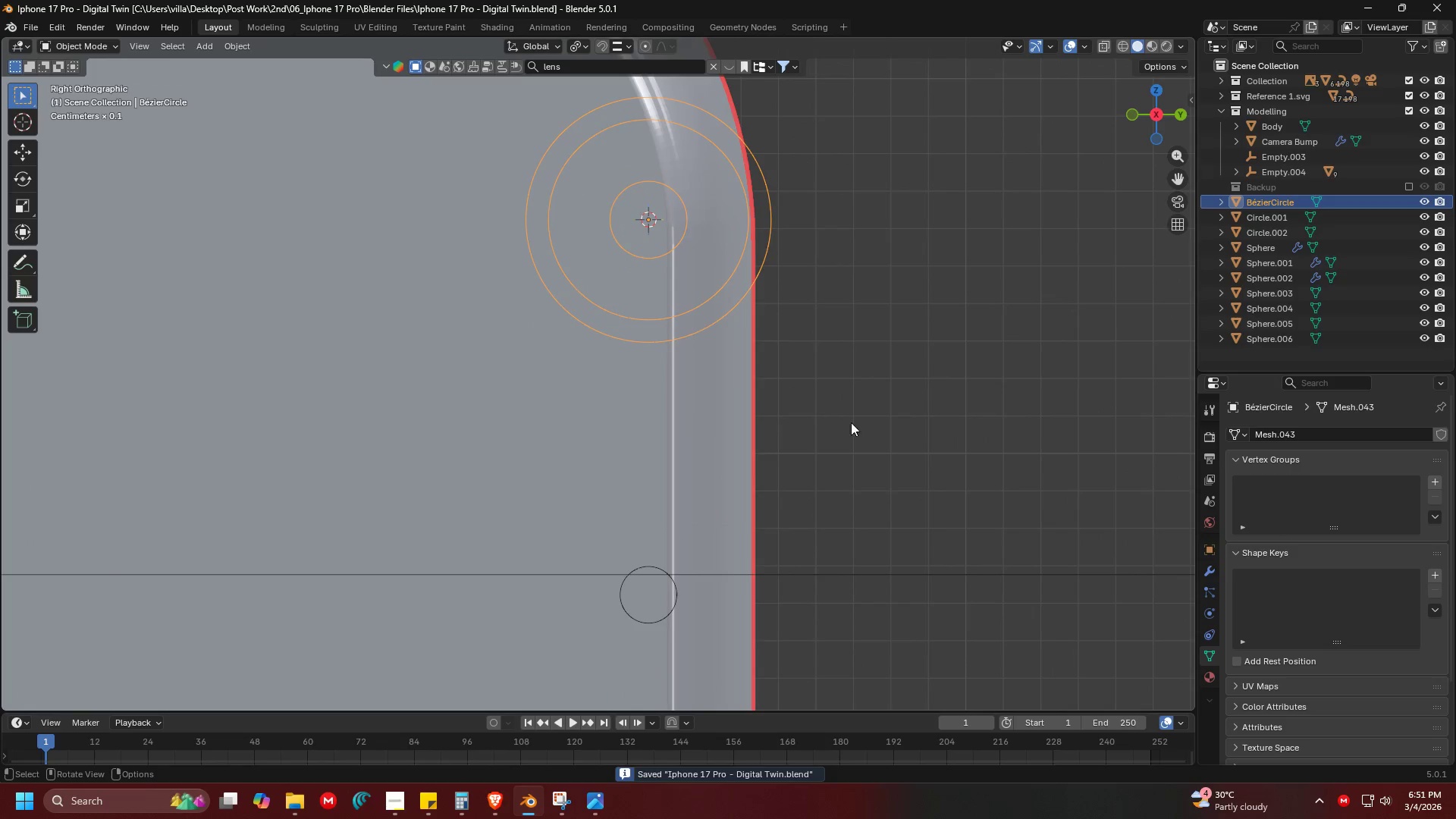 
key(Alt+H)
 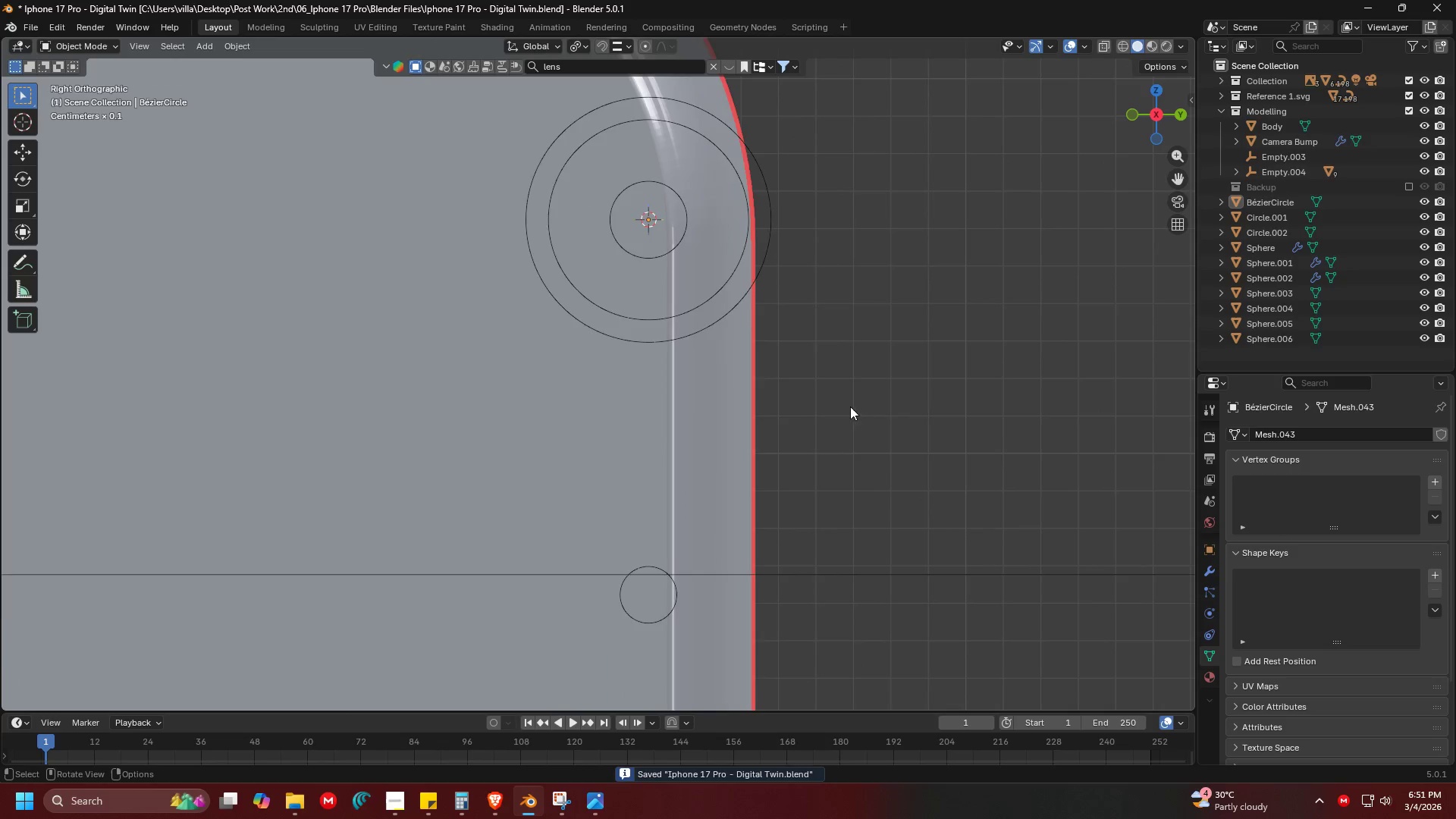 
key(Shift+ShiftLeft)
 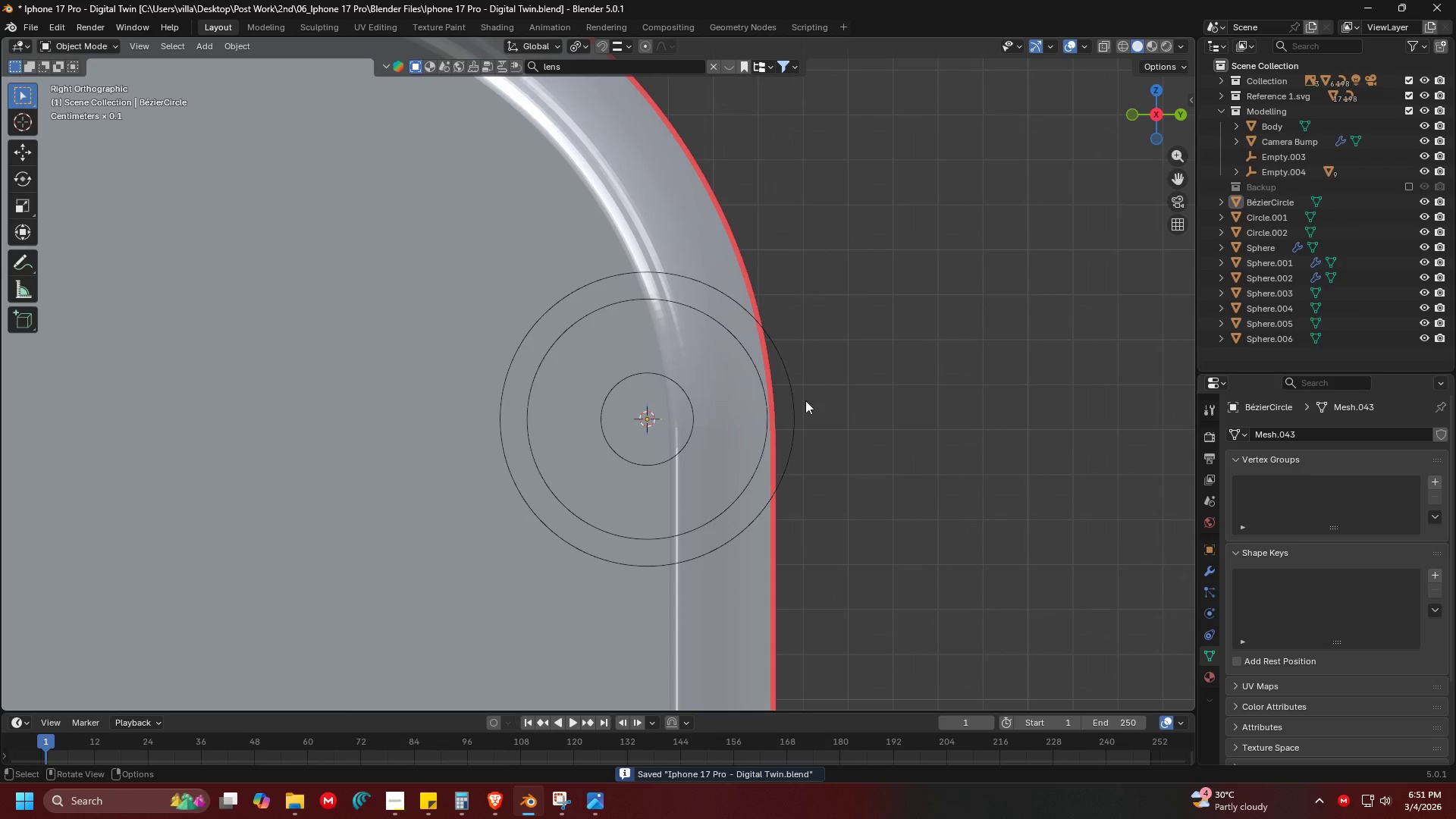 
scroll: coordinate [770, 446], scroll_direction: up, amount: 1.0
 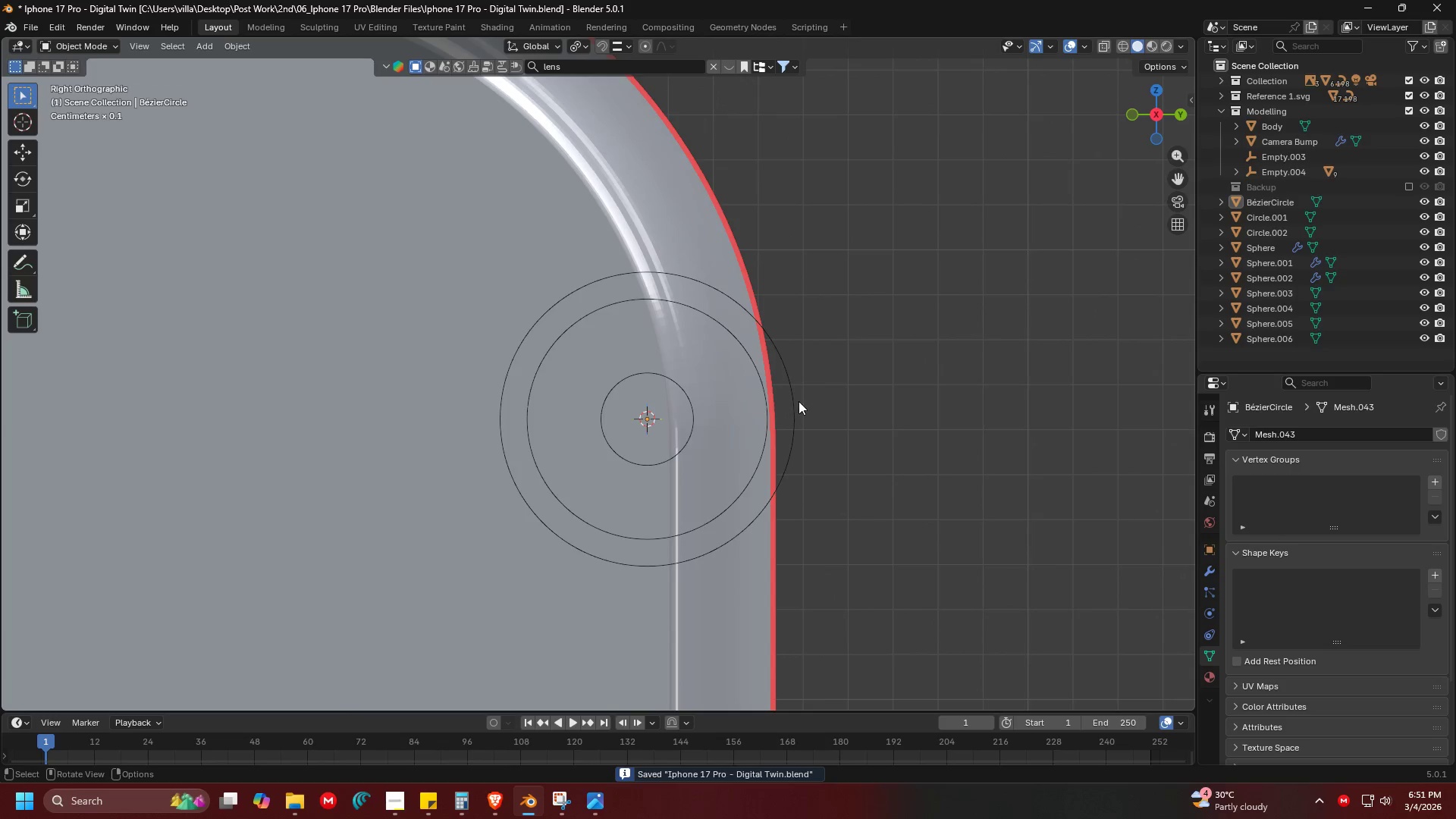 
left_click([802, 399])
 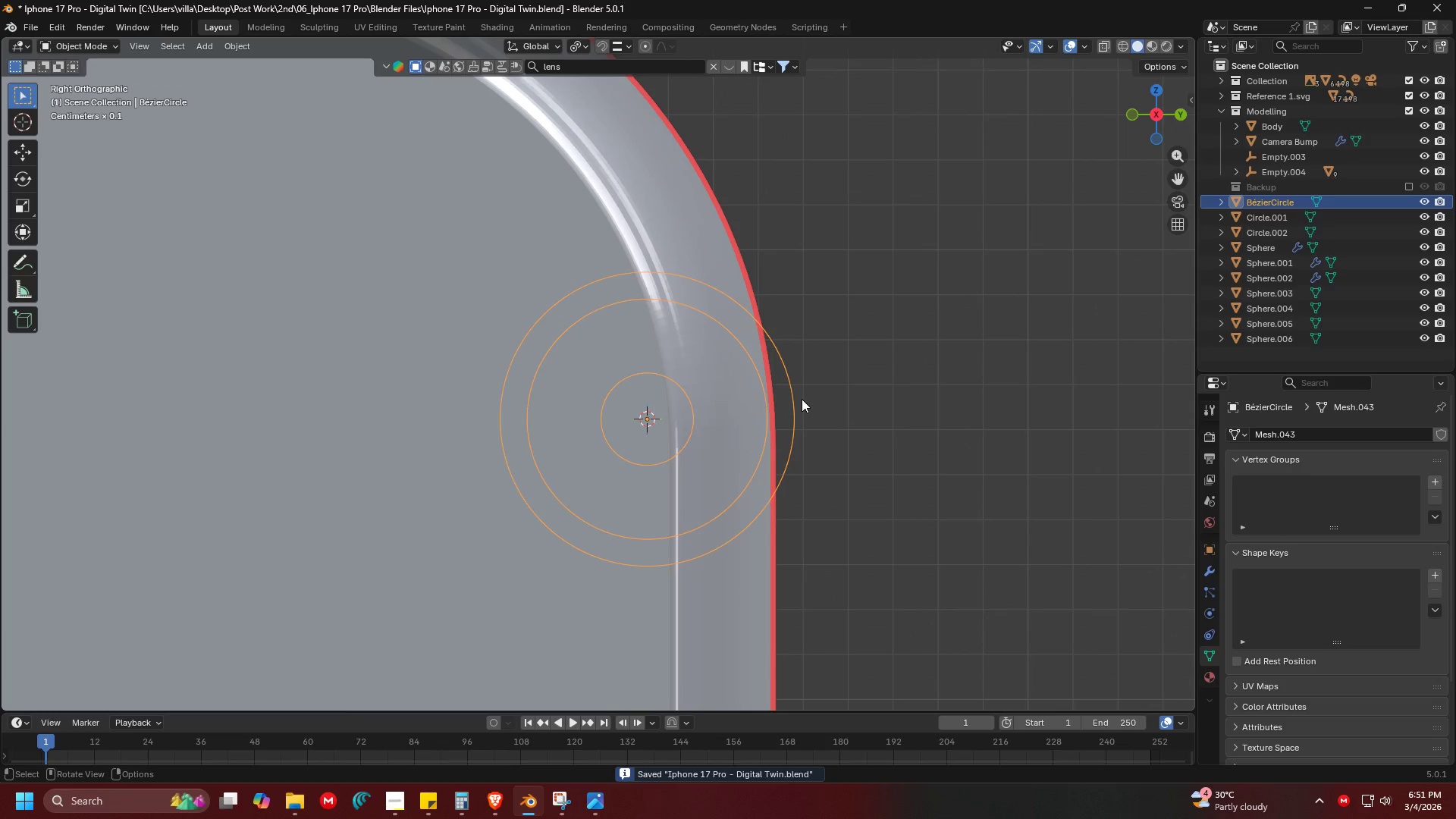 
key(Alt+AltLeft)
 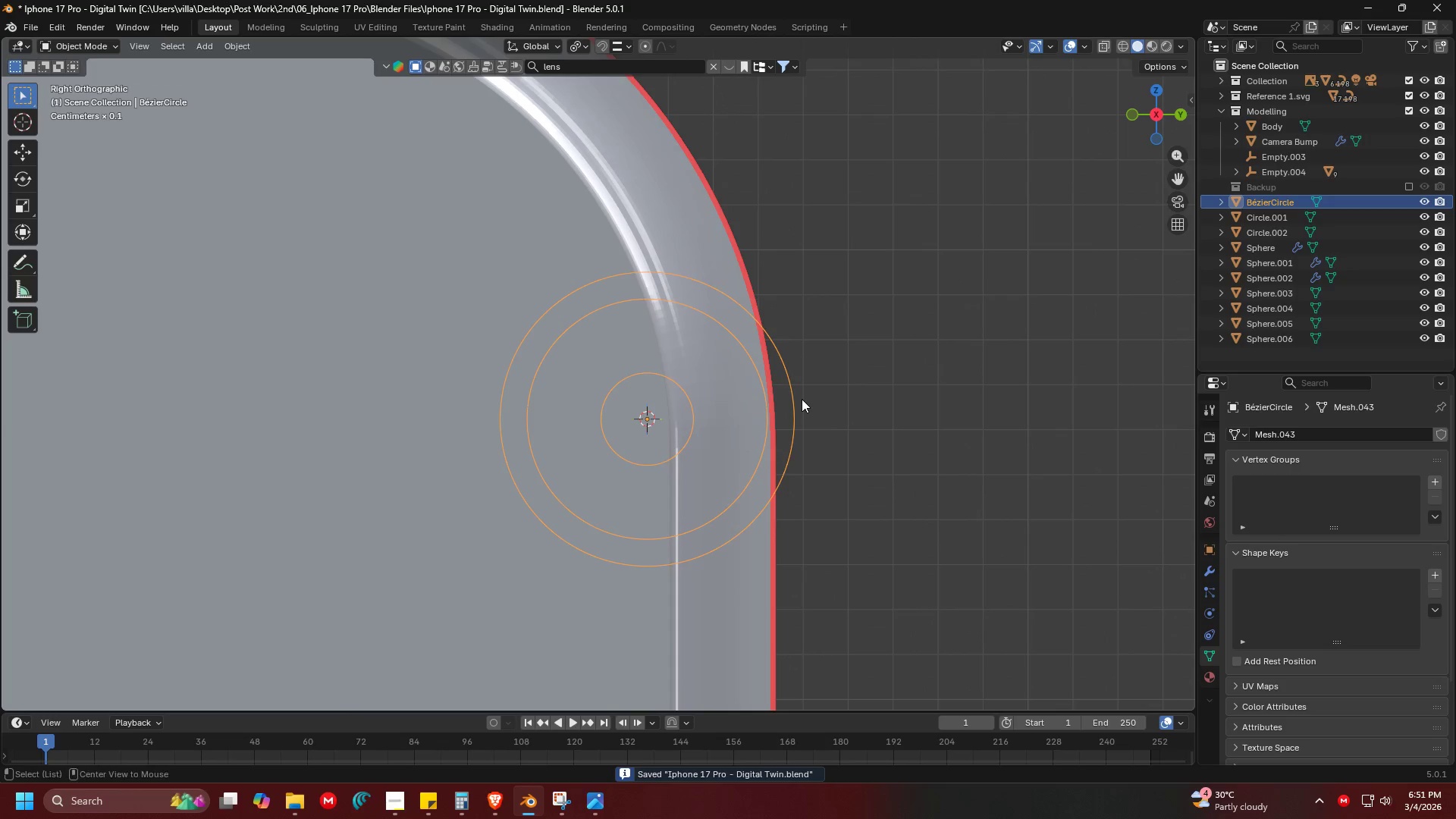 
key(Alt+Tab)
 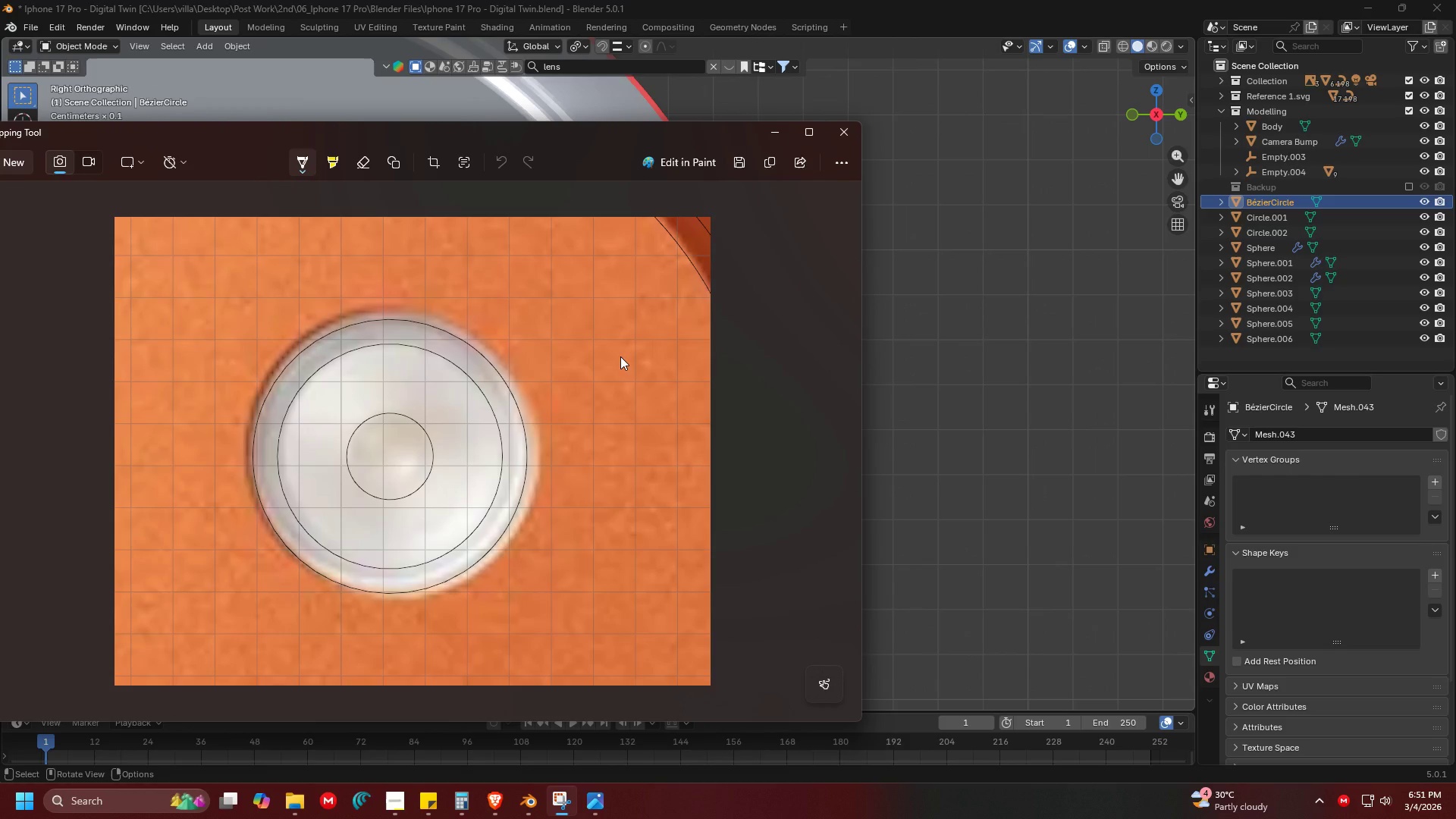 
key(Alt+Tab)
 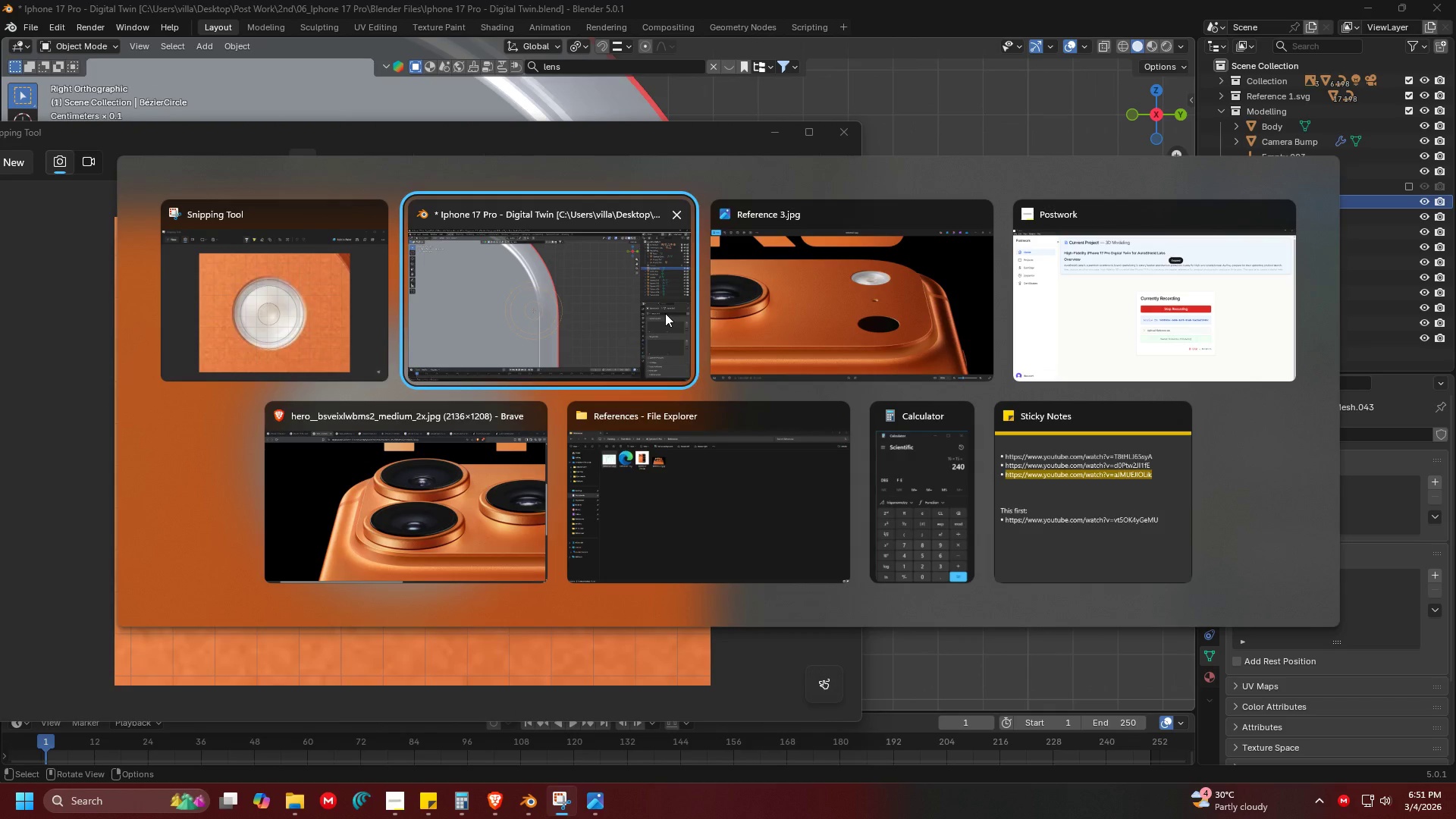 
key(Alt+Tab)
 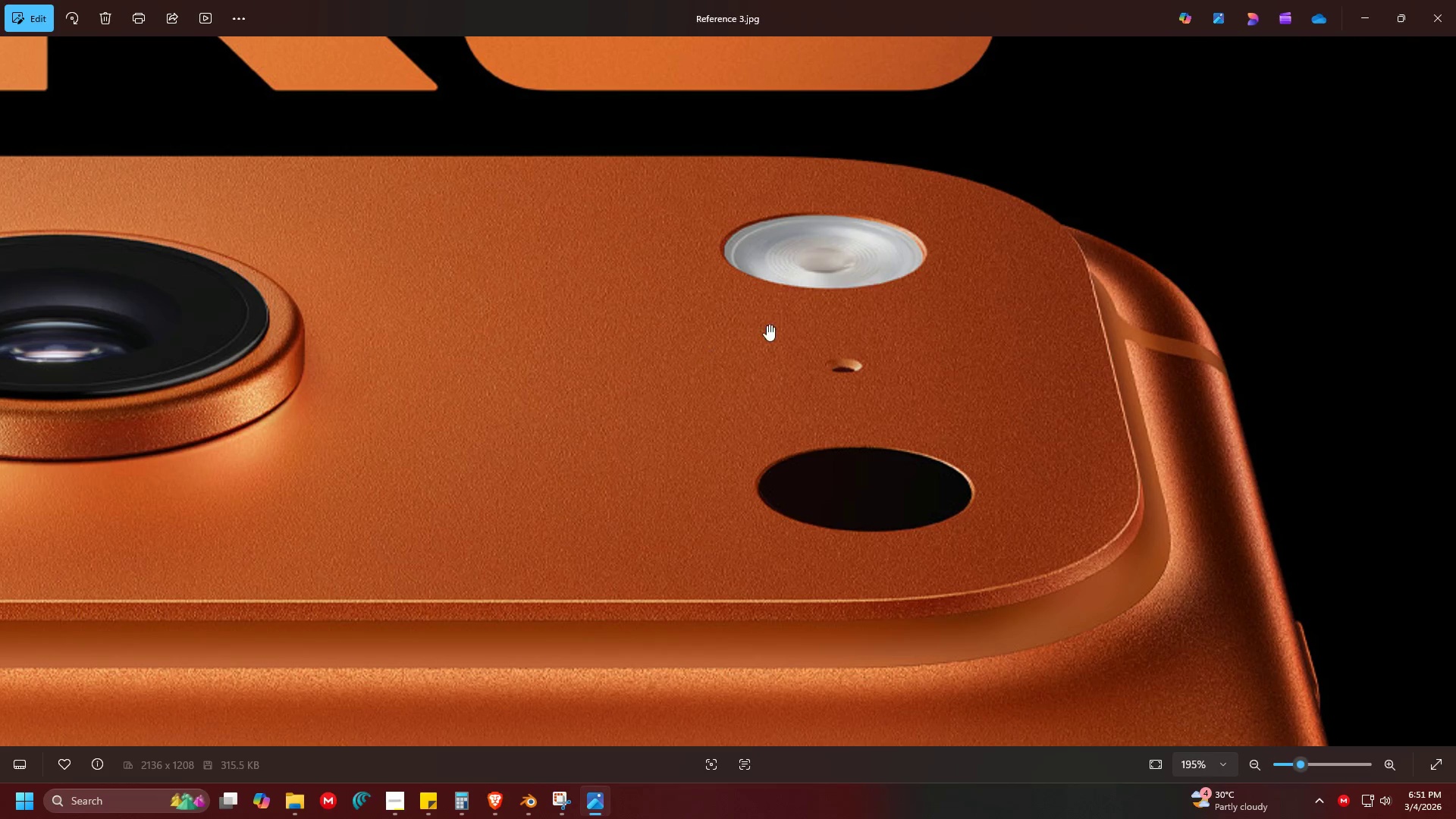 
left_click_drag(start_coordinate=[824, 272], to_coordinate=[761, 328])
 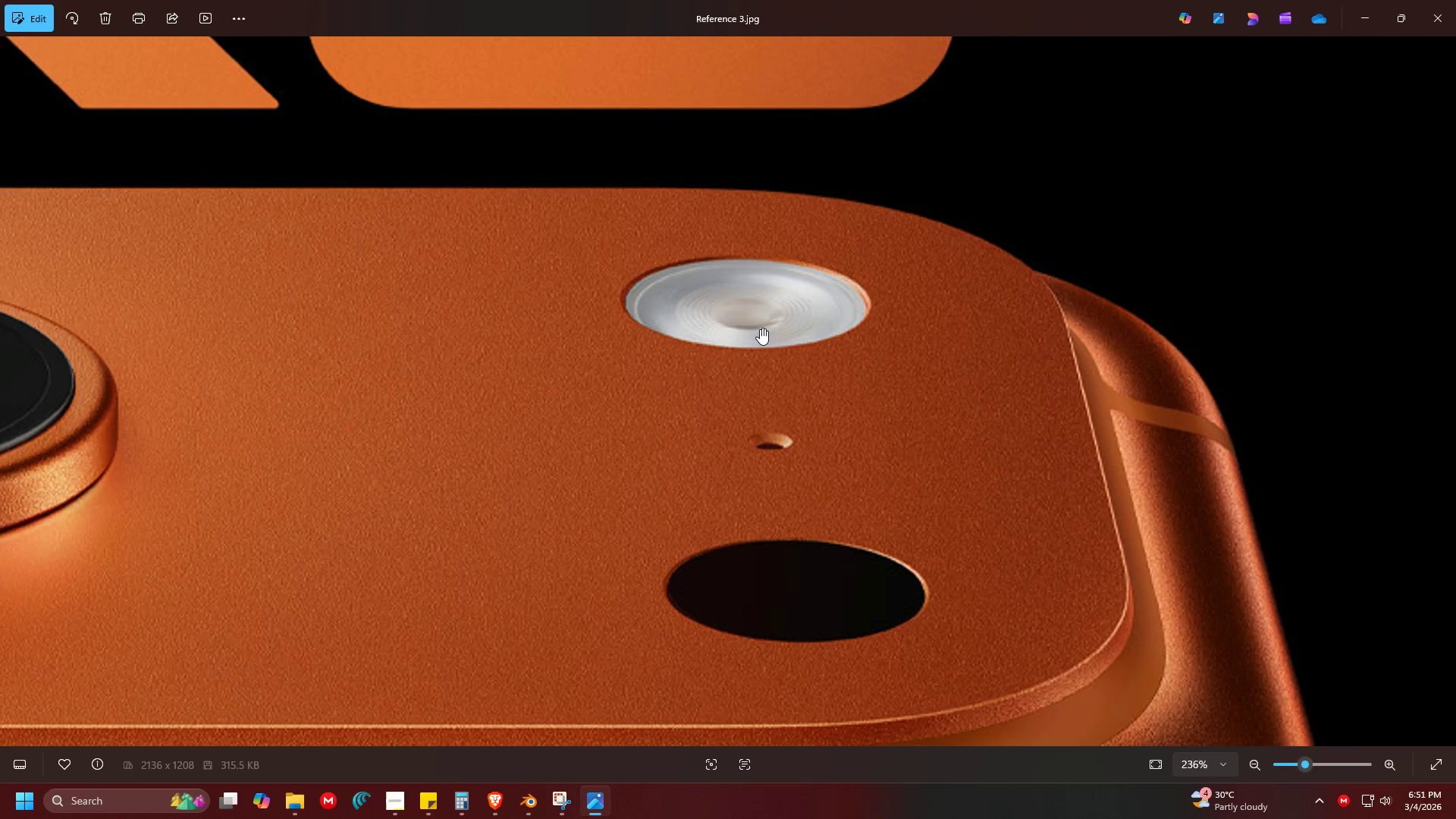 
scroll: coordinate [760, 328], scroll_direction: up, amount: 5.0
 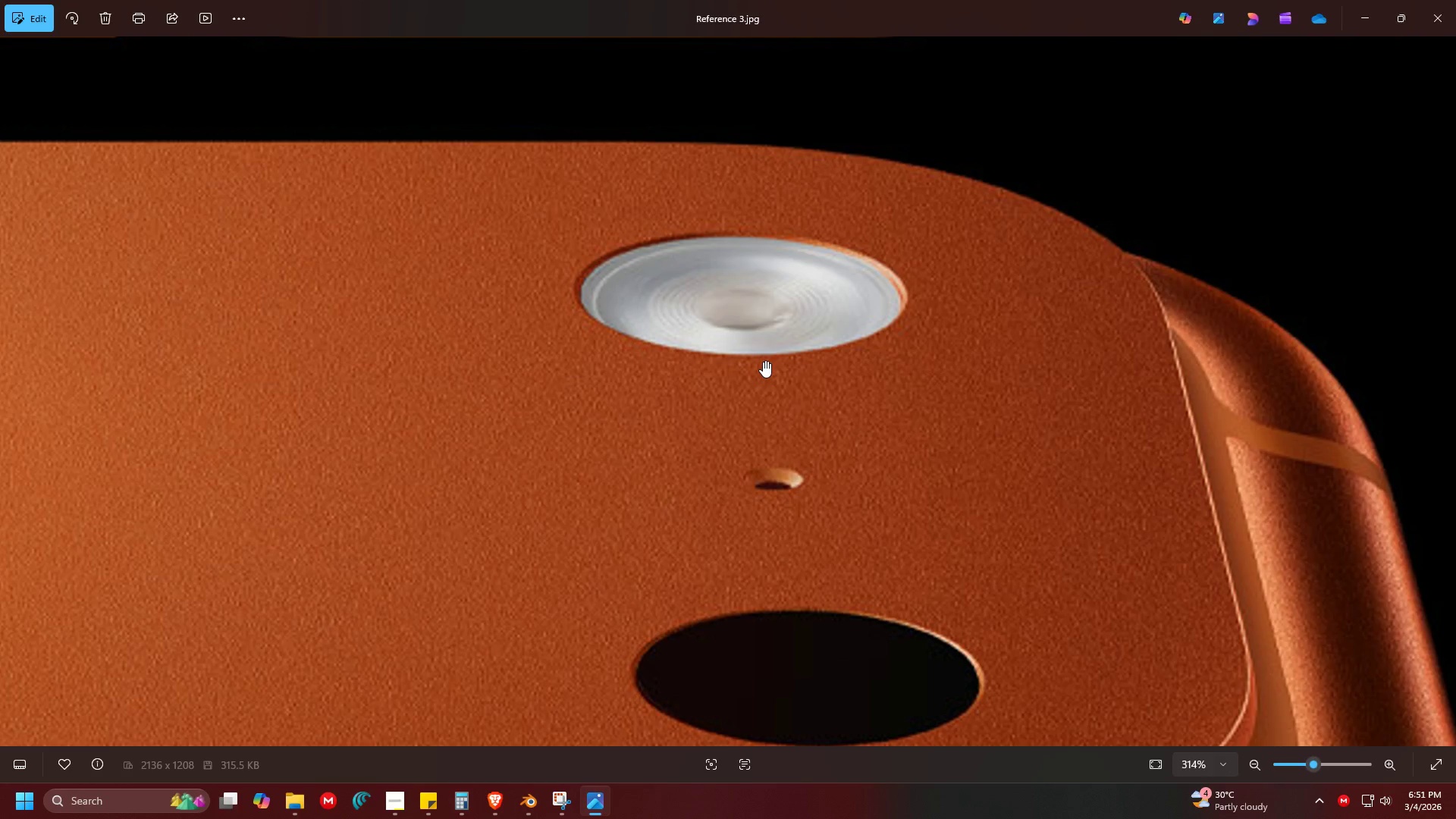 
left_click_drag(start_coordinate=[763, 361], to_coordinate=[798, 300])
 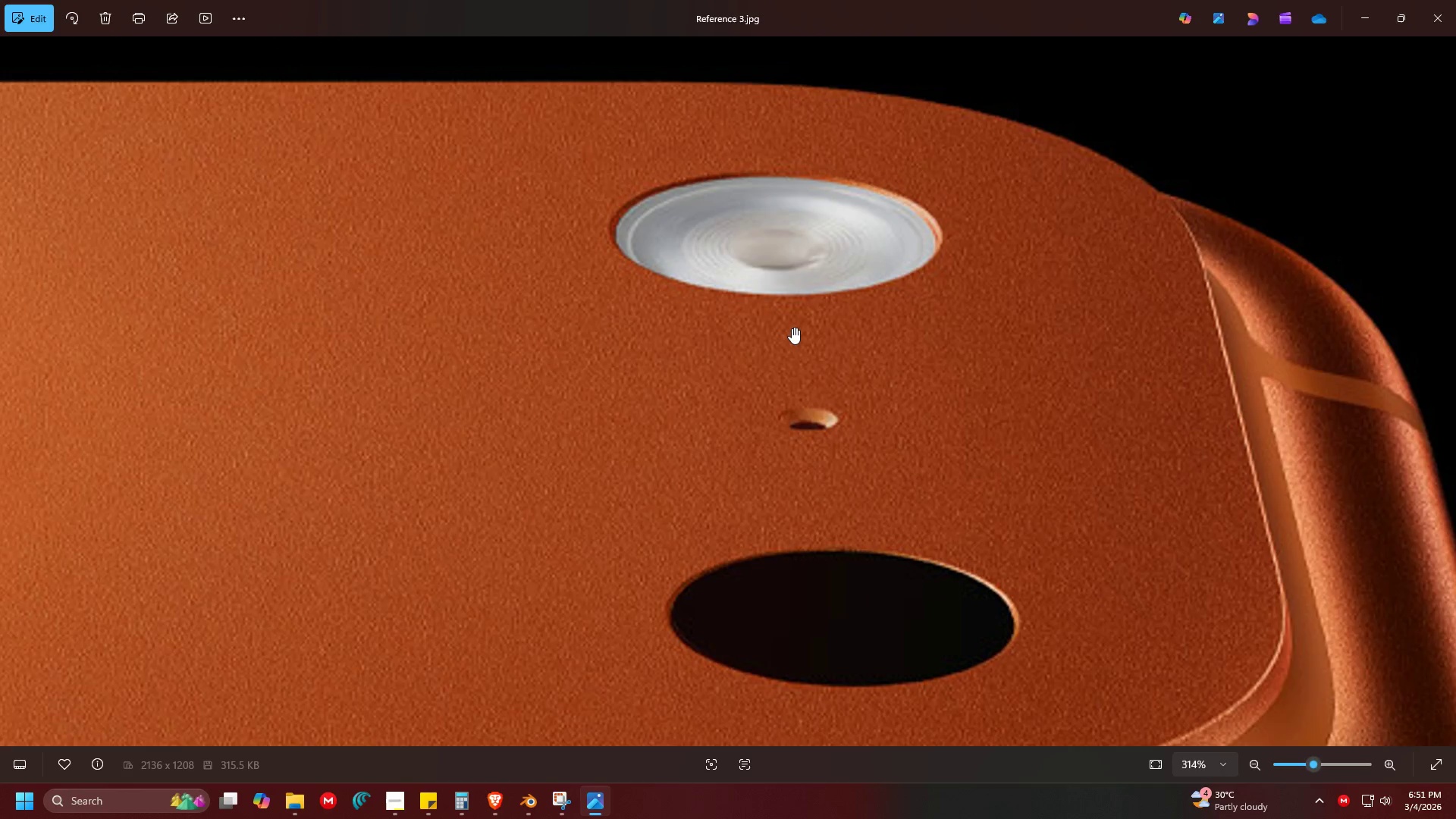 
scroll: coordinate [792, 328], scroll_direction: down, amount: 2.0
 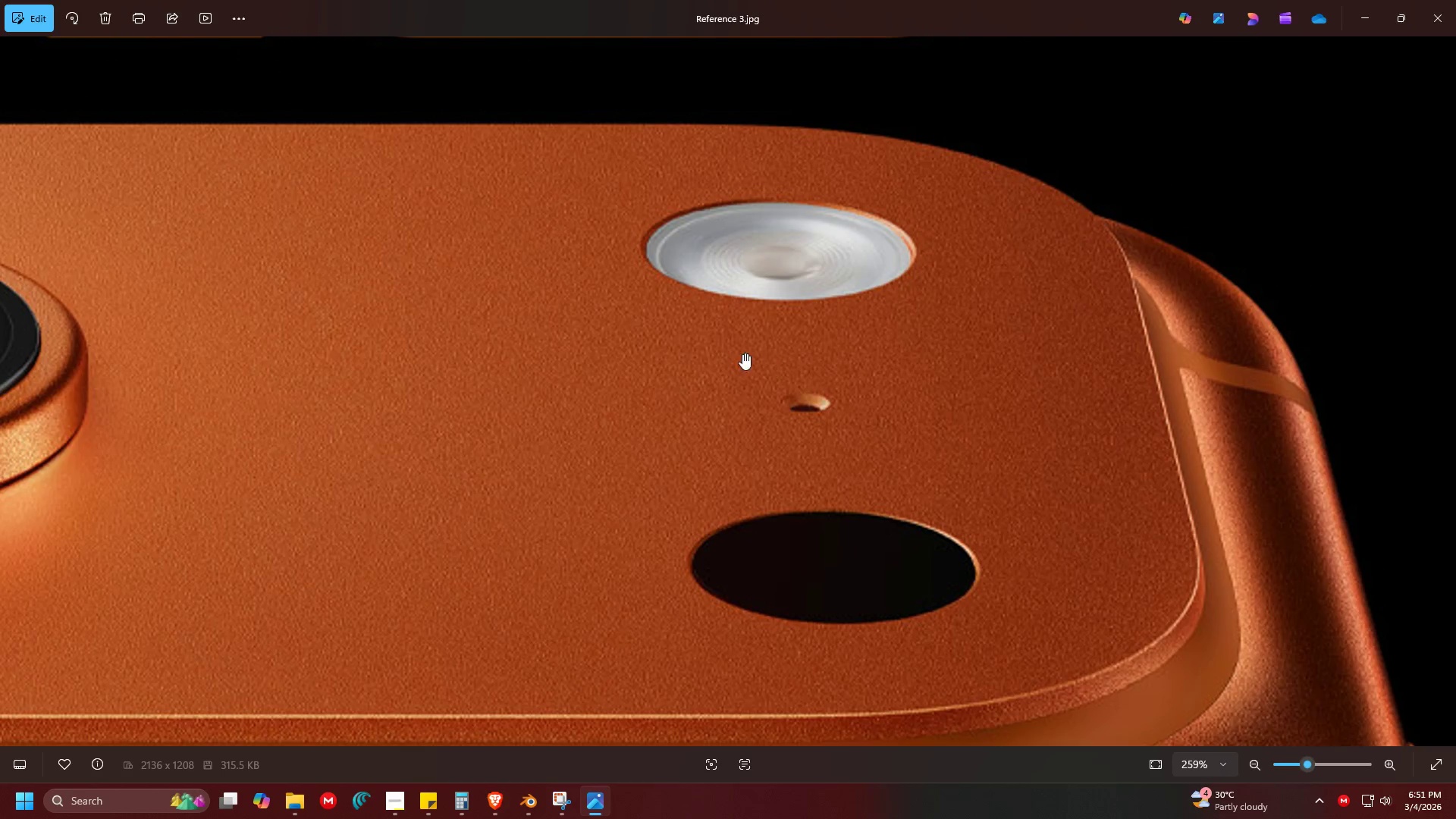 
left_click_drag(start_coordinate=[738, 323], to_coordinate=[799, 306])
 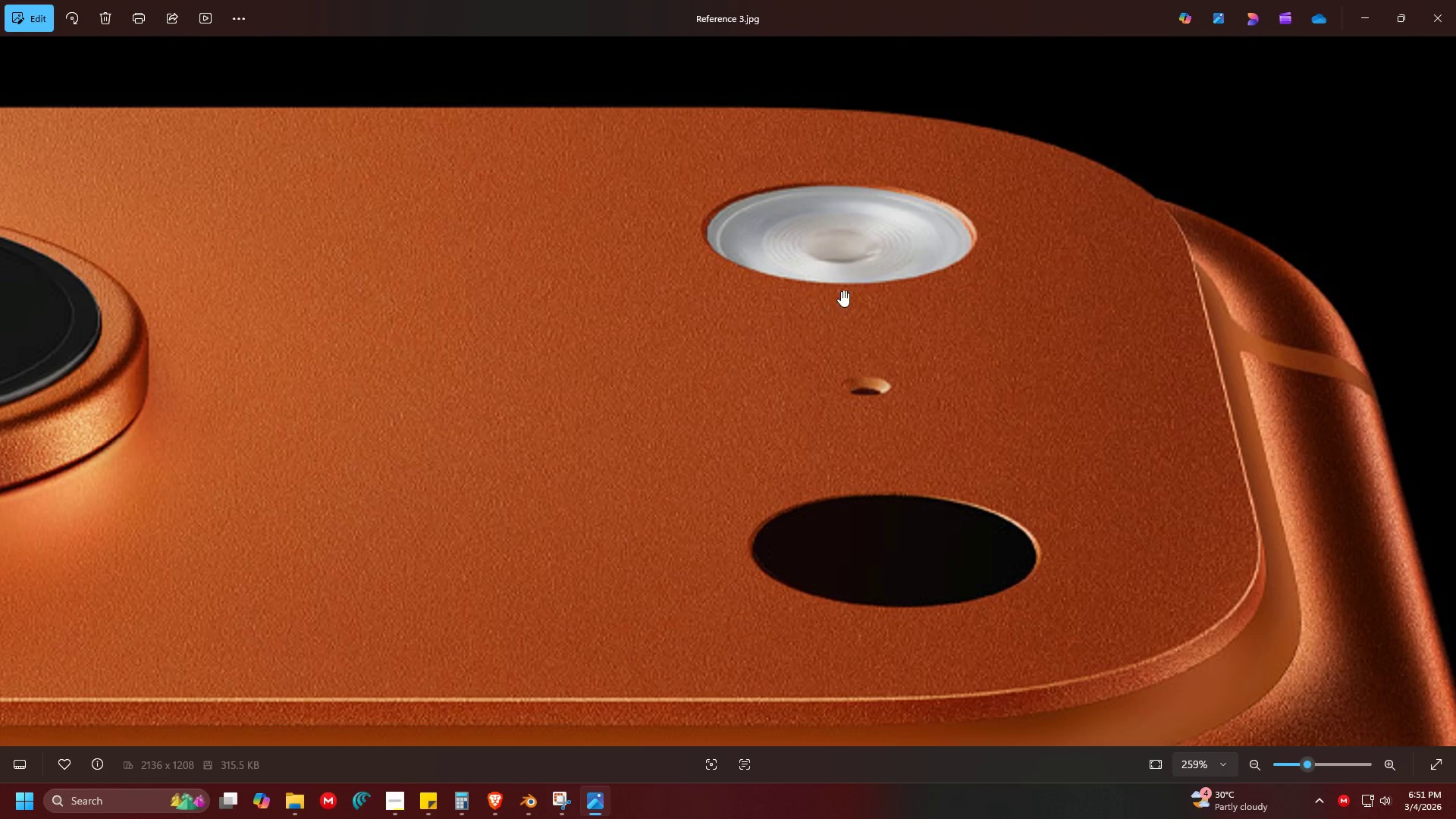 
left_click_drag(start_coordinate=[651, 413], to_coordinate=[646, 440])
 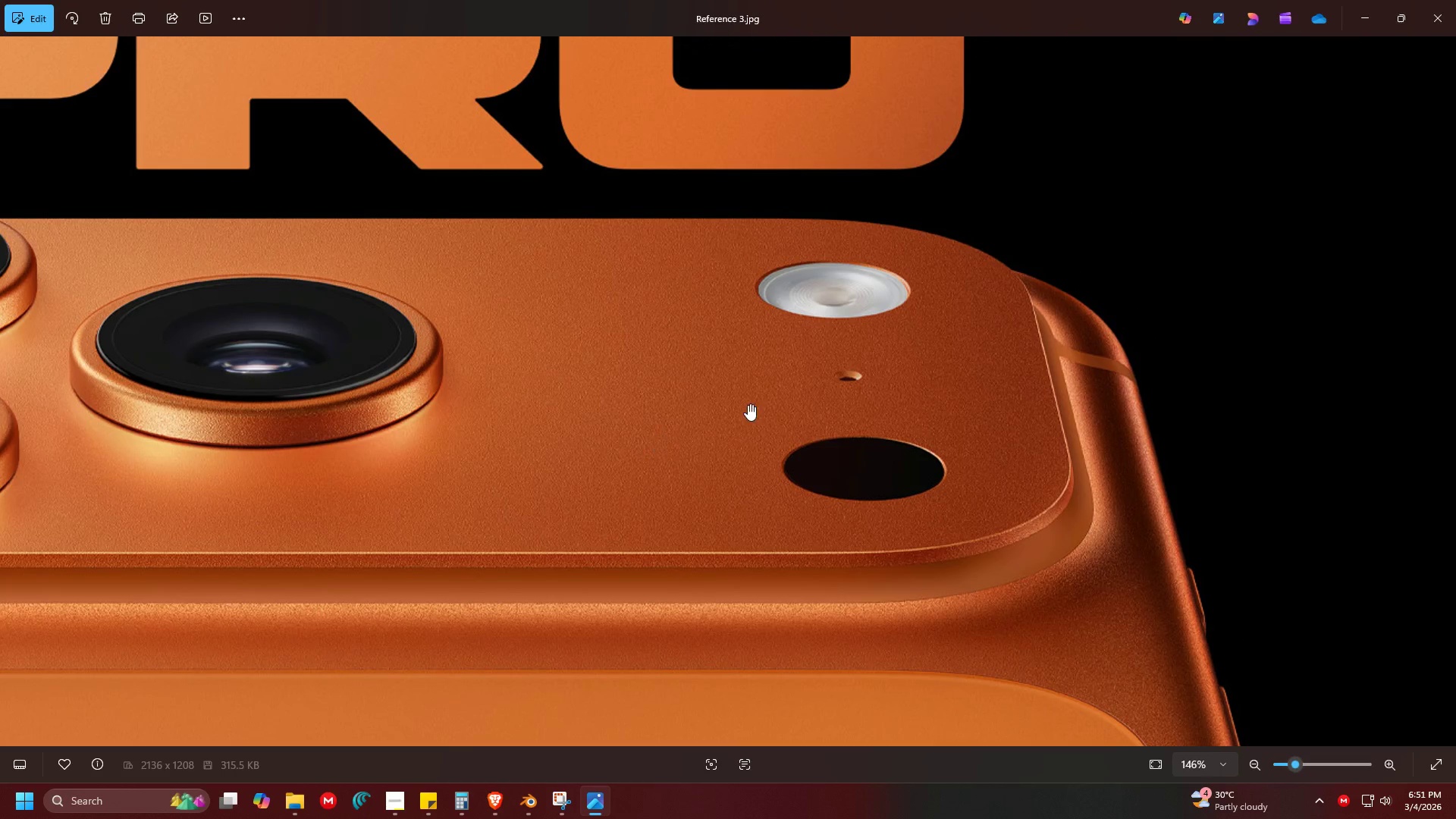 
scroll: coordinate [837, 309], scroll_direction: down, amount: 6.0
 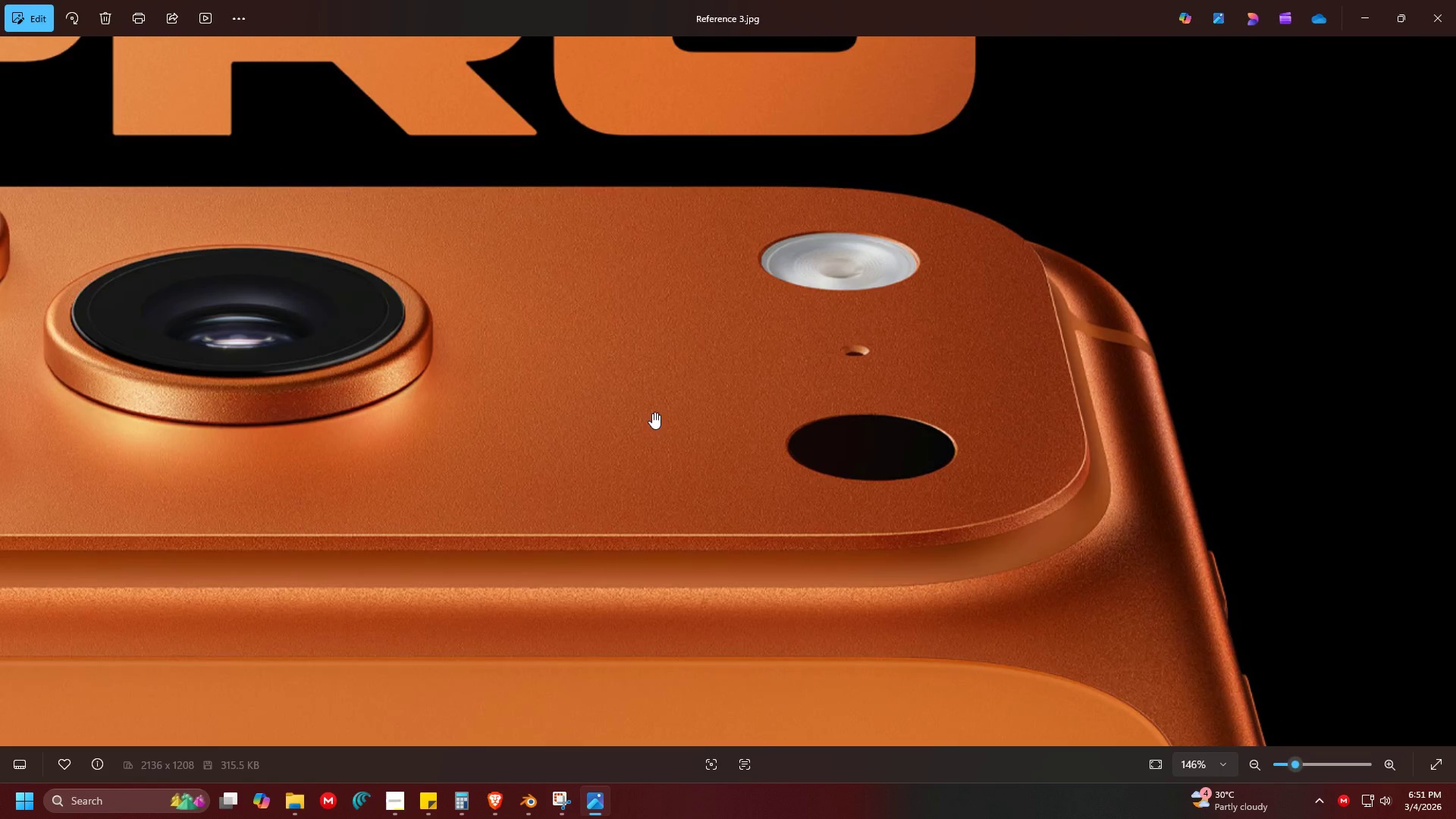 
key(Alt+AltLeft)
 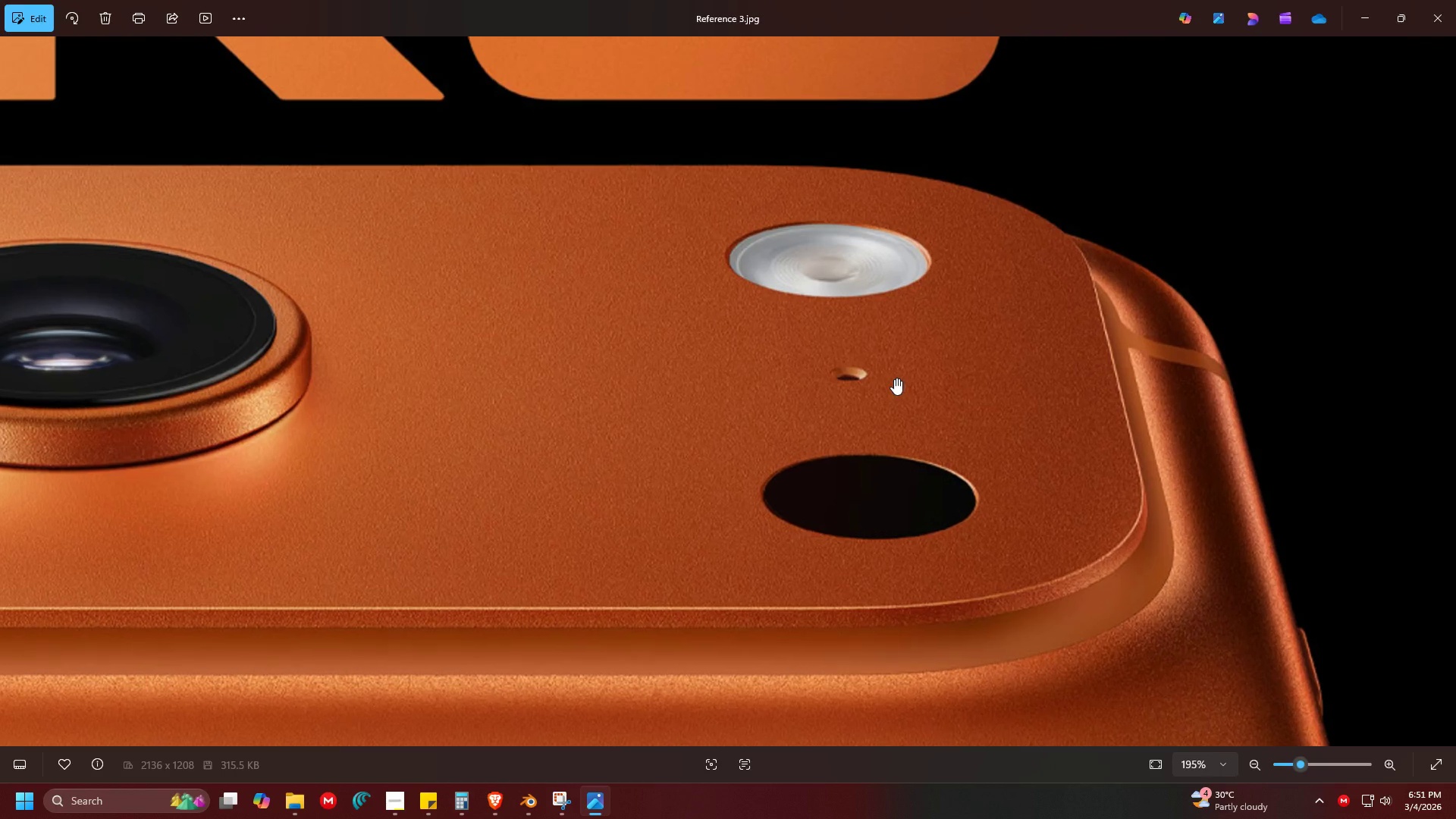 
key(Alt+Tab)
 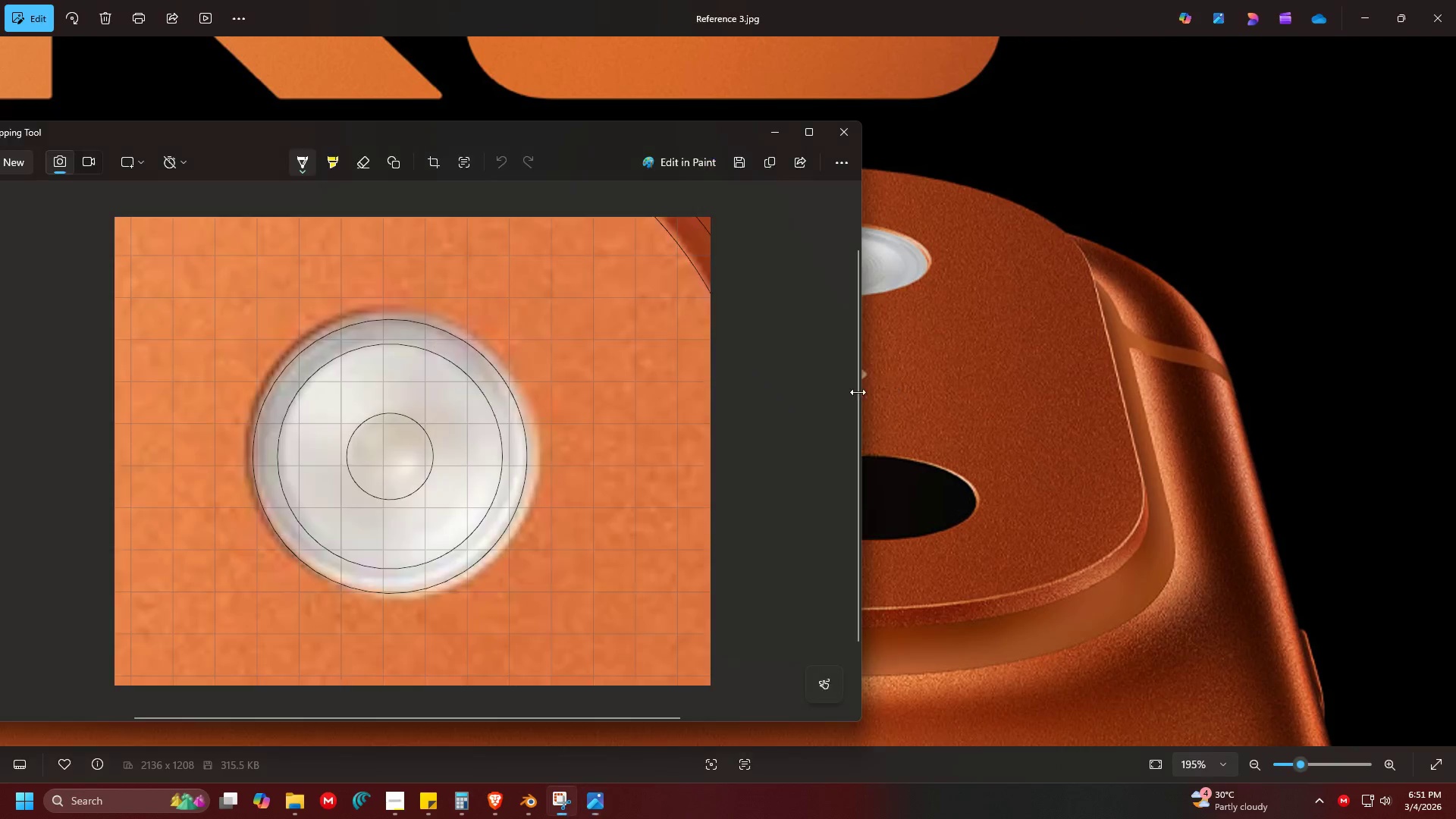 
scroll: coordinate [854, 382], scroll_direction: up, amount: 3.0
 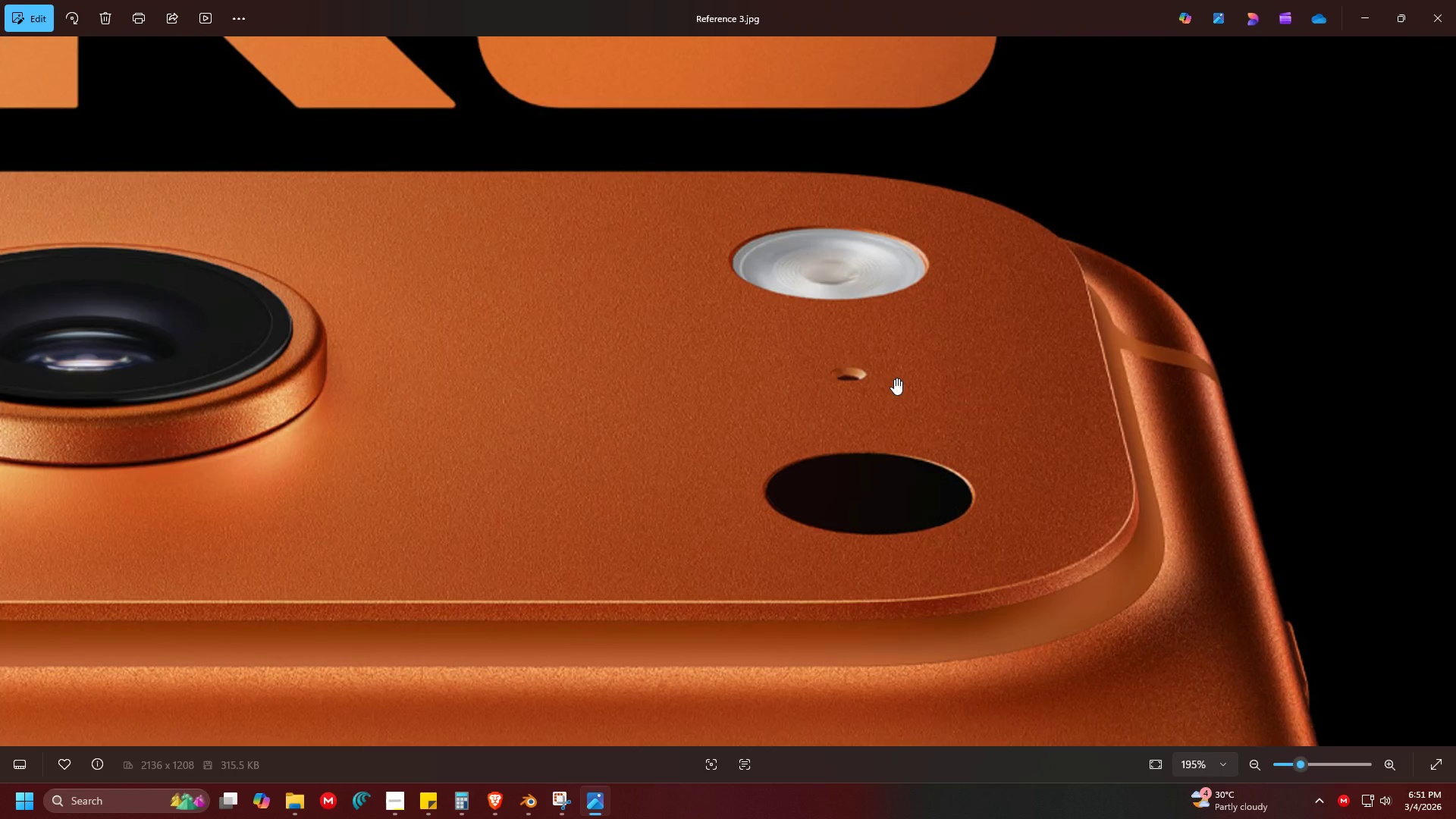 
key(Alt+Tab)
 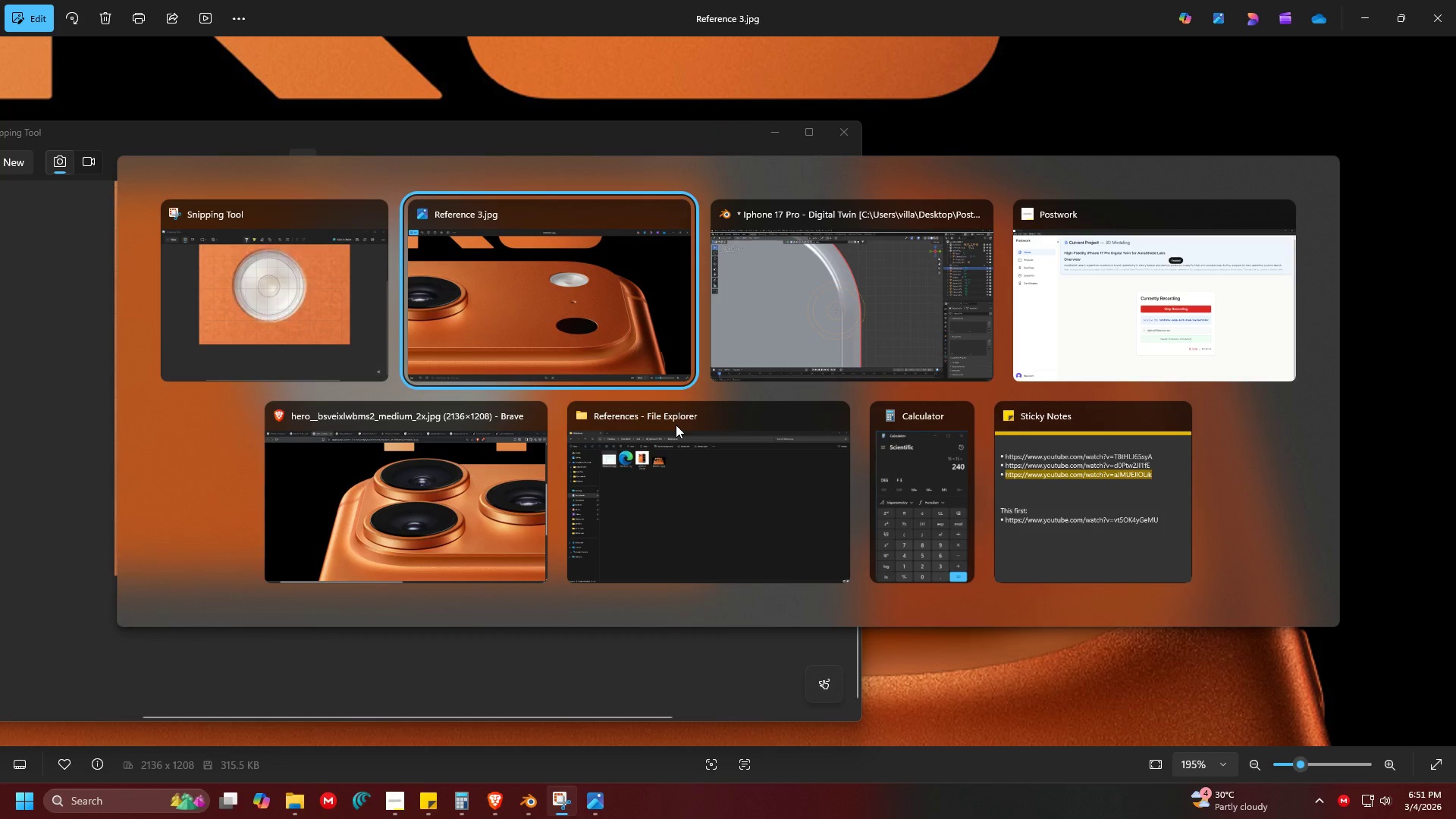 
scroll: coordinate [660, 427], scroll_direction: down, amount: 4.0
 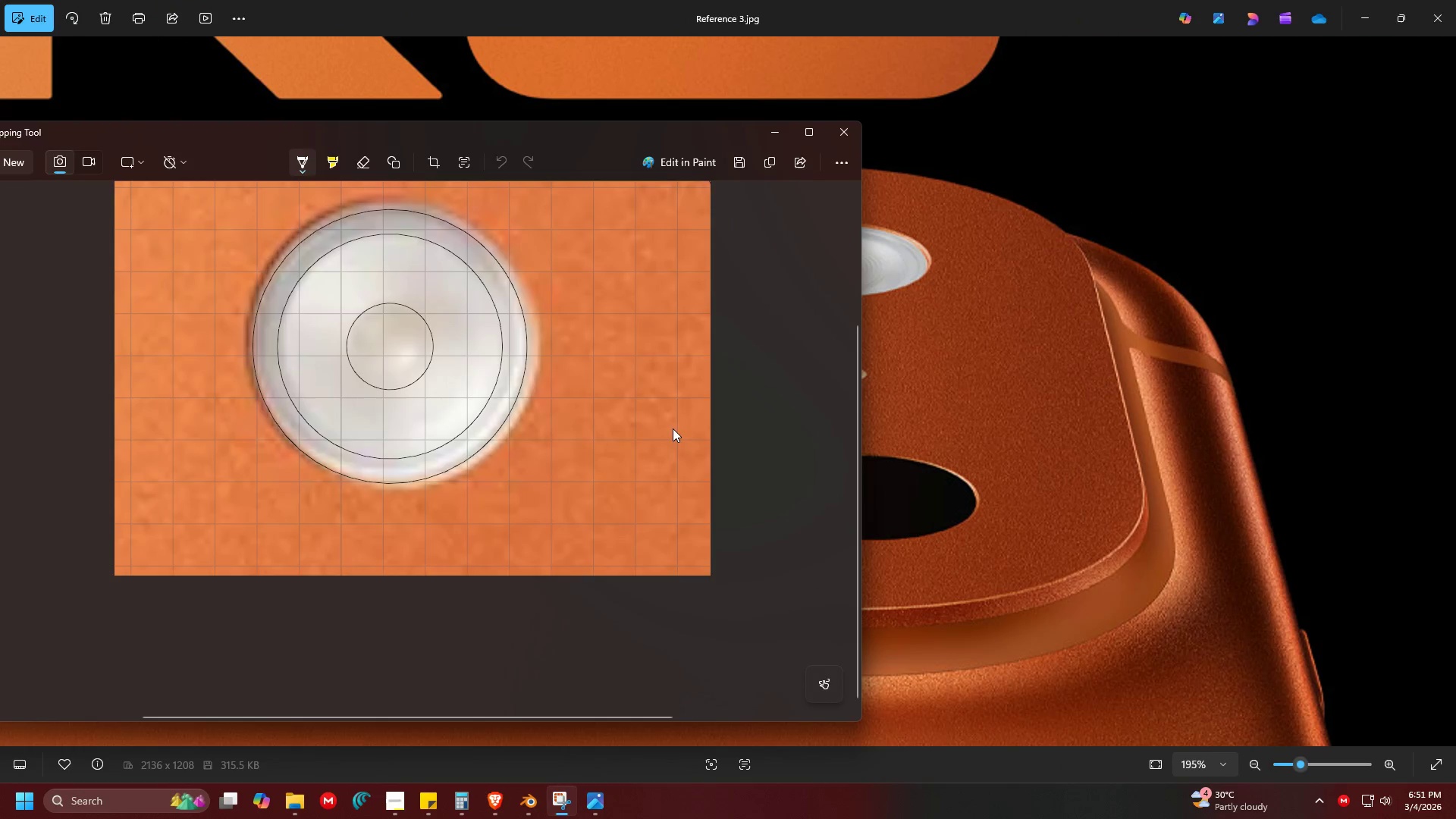 
key(Alt+Tab)
 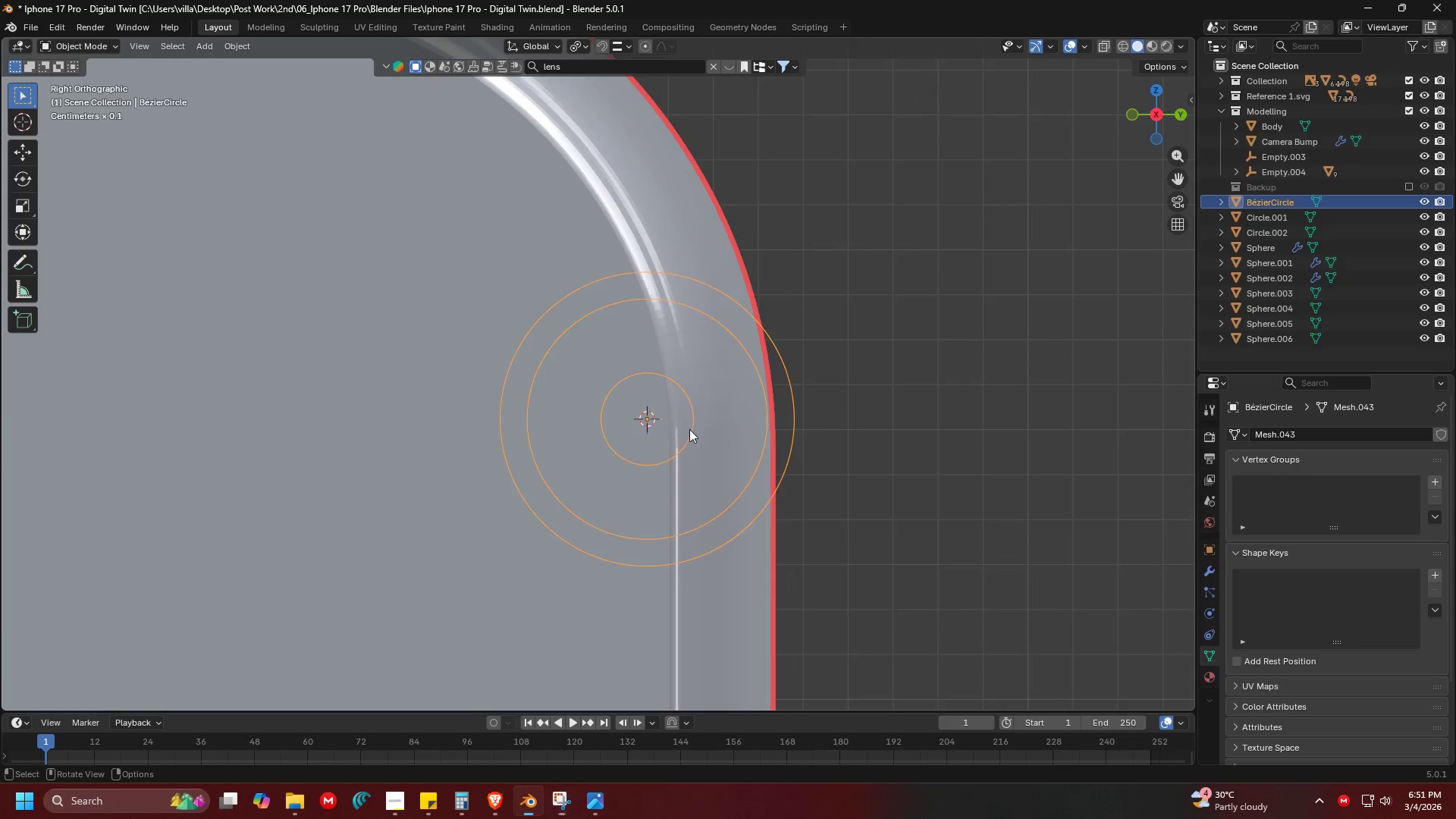 
key(Shift+ShiftLeft)
 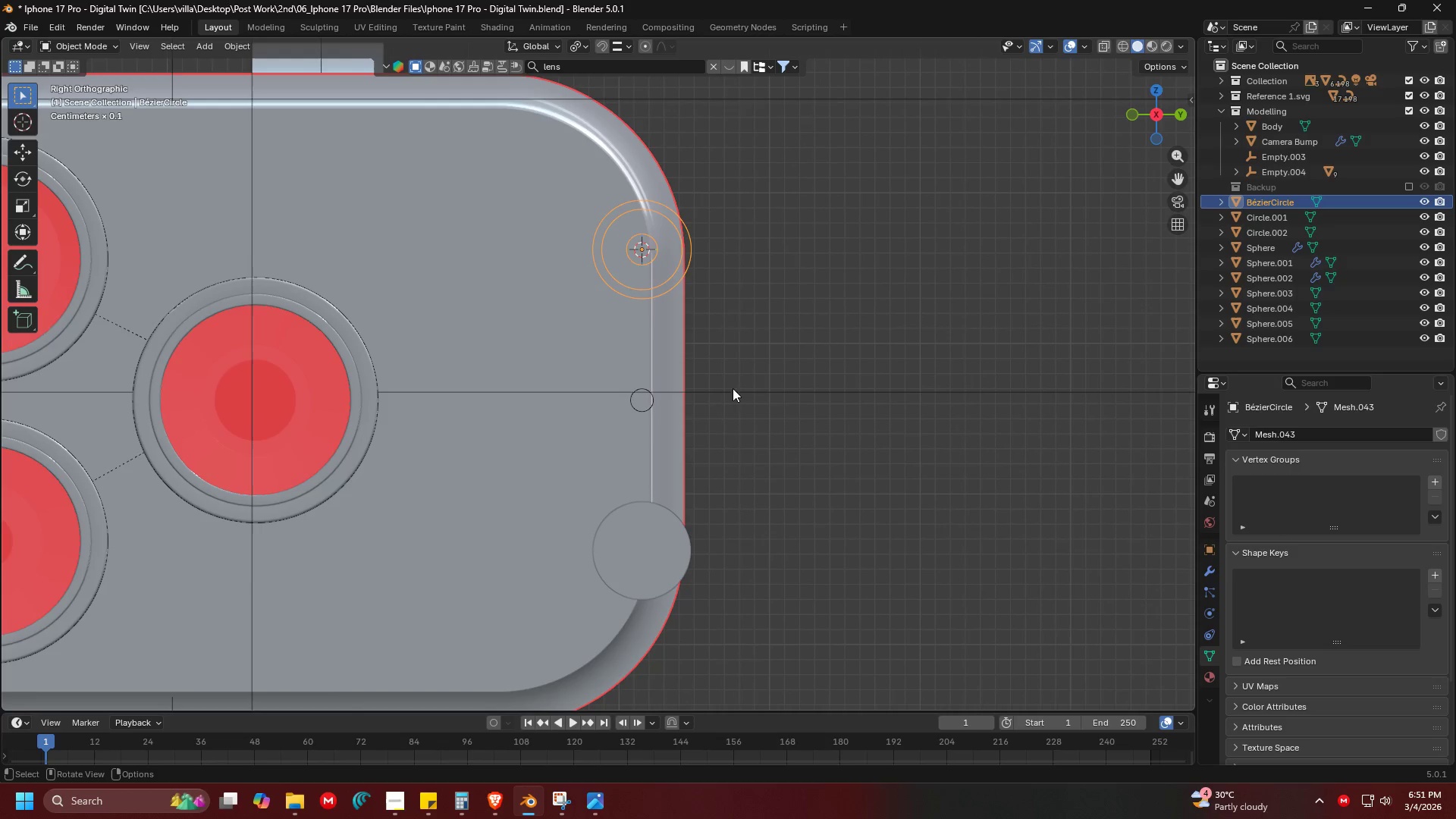 
scroll: coordinate [704, 444], scroll_direction: down, amount: 6.0
 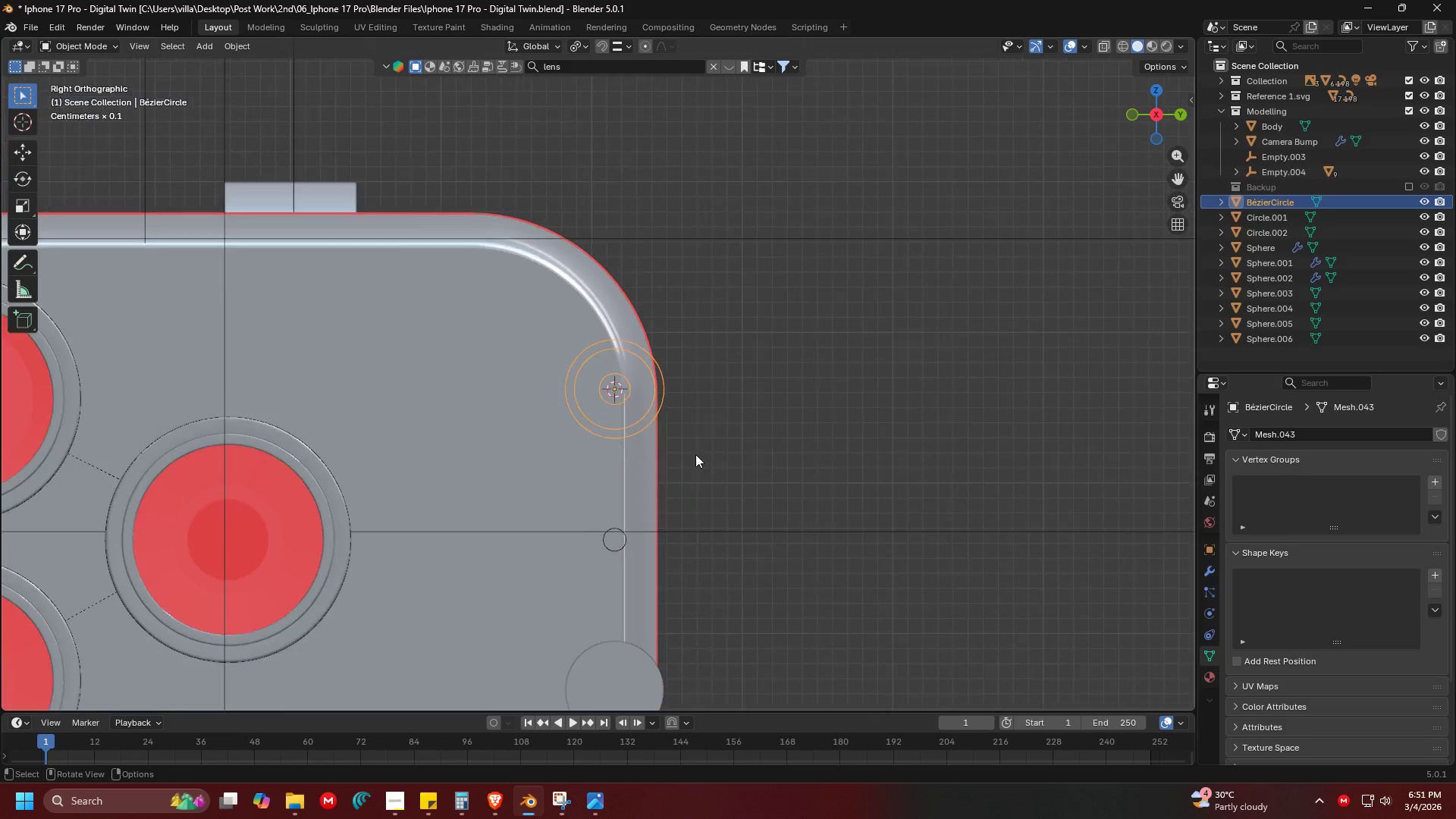 
key(Shift+ShiftLeft)
 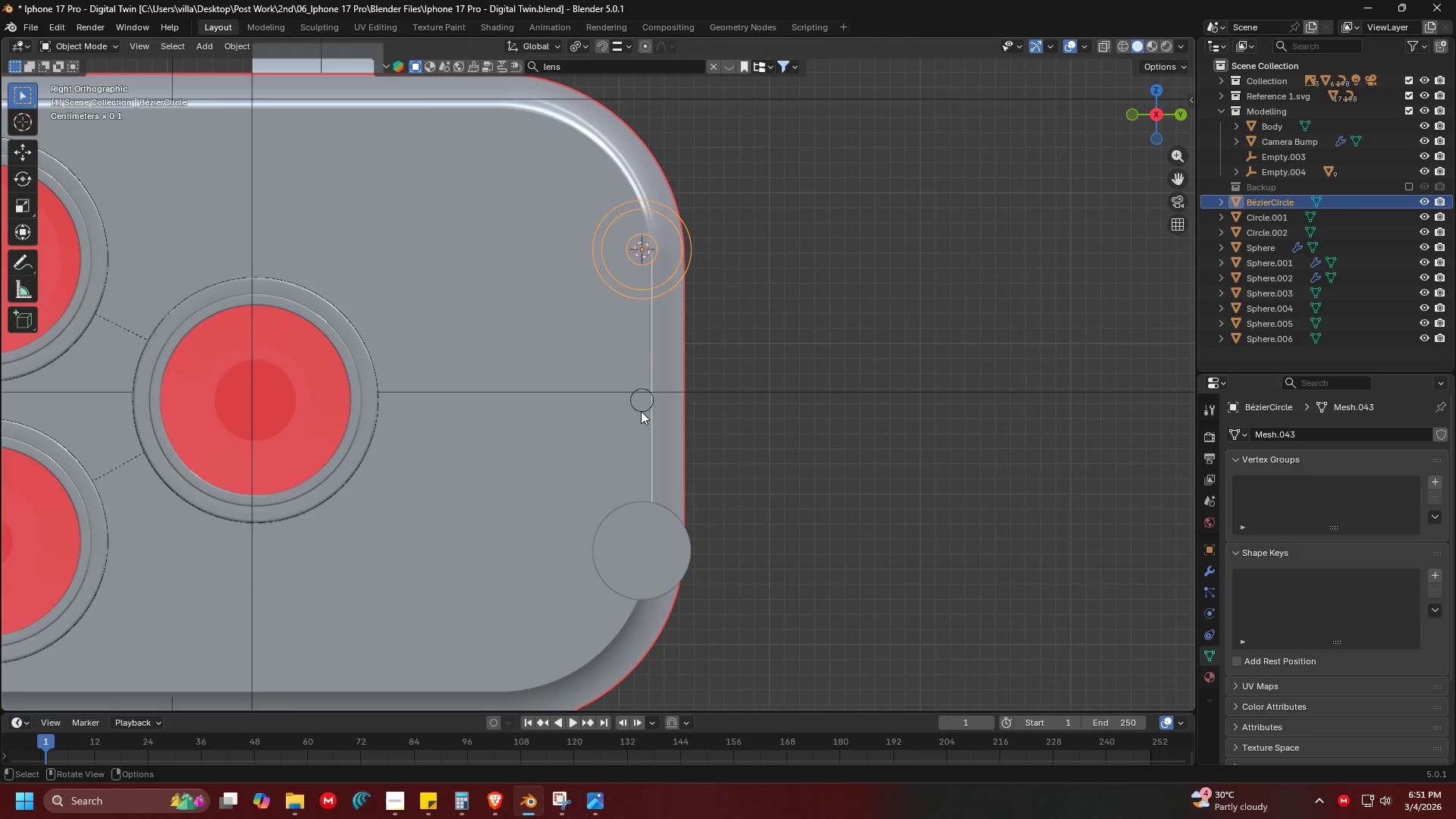 
left_click([641, 411])
 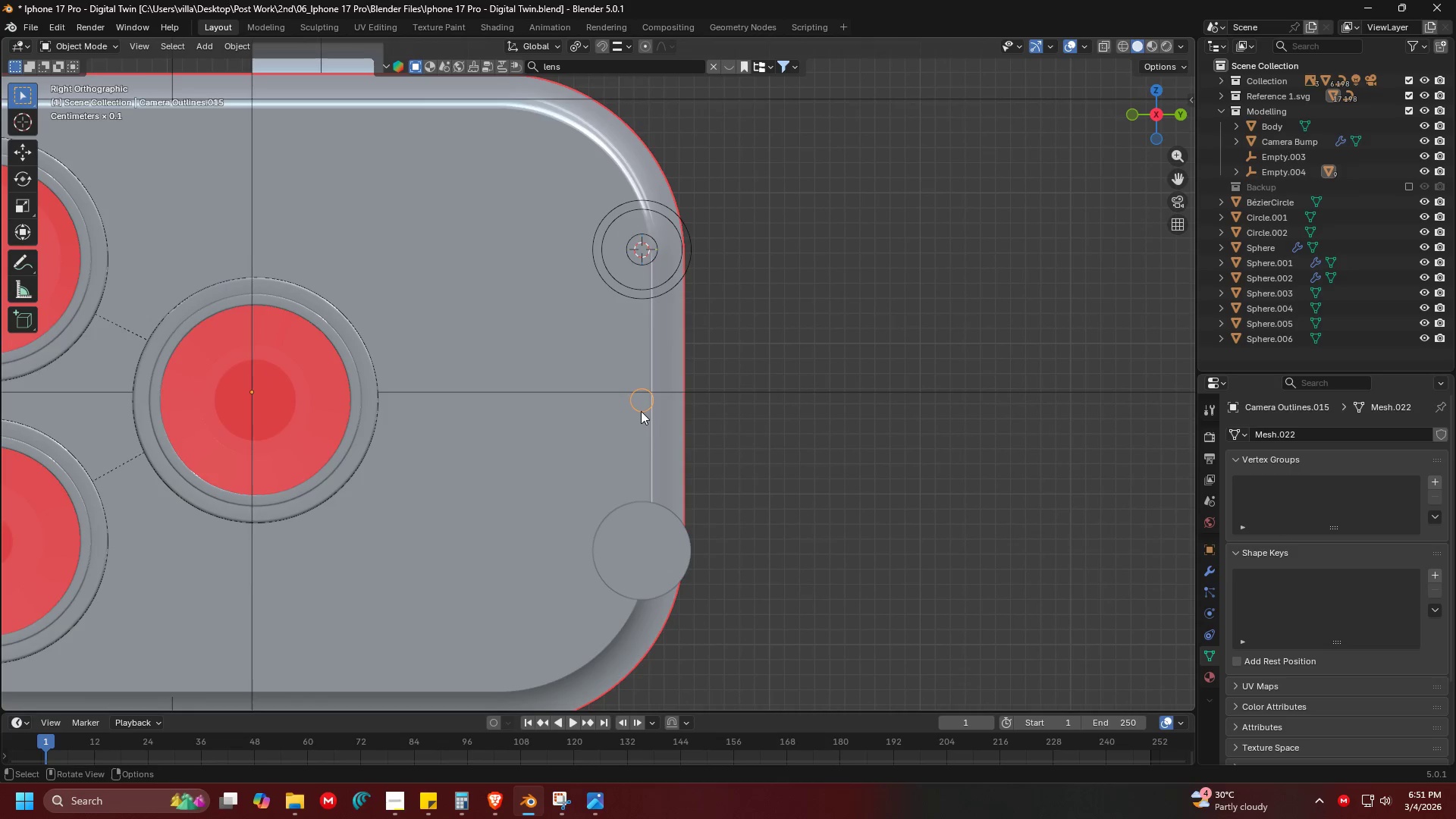 
key(Alt+AltLeft)
 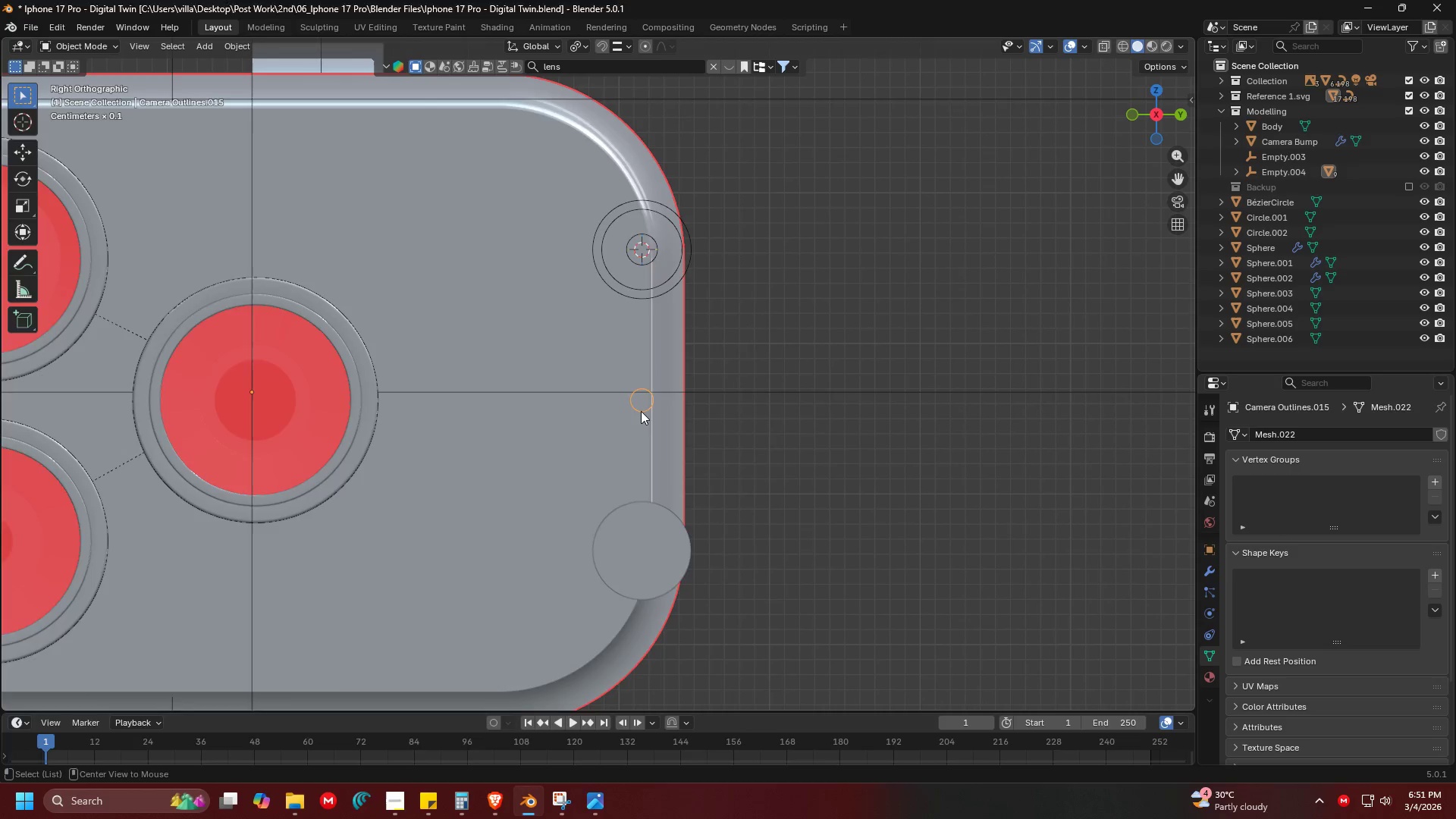 
key(Alt+Tab)
 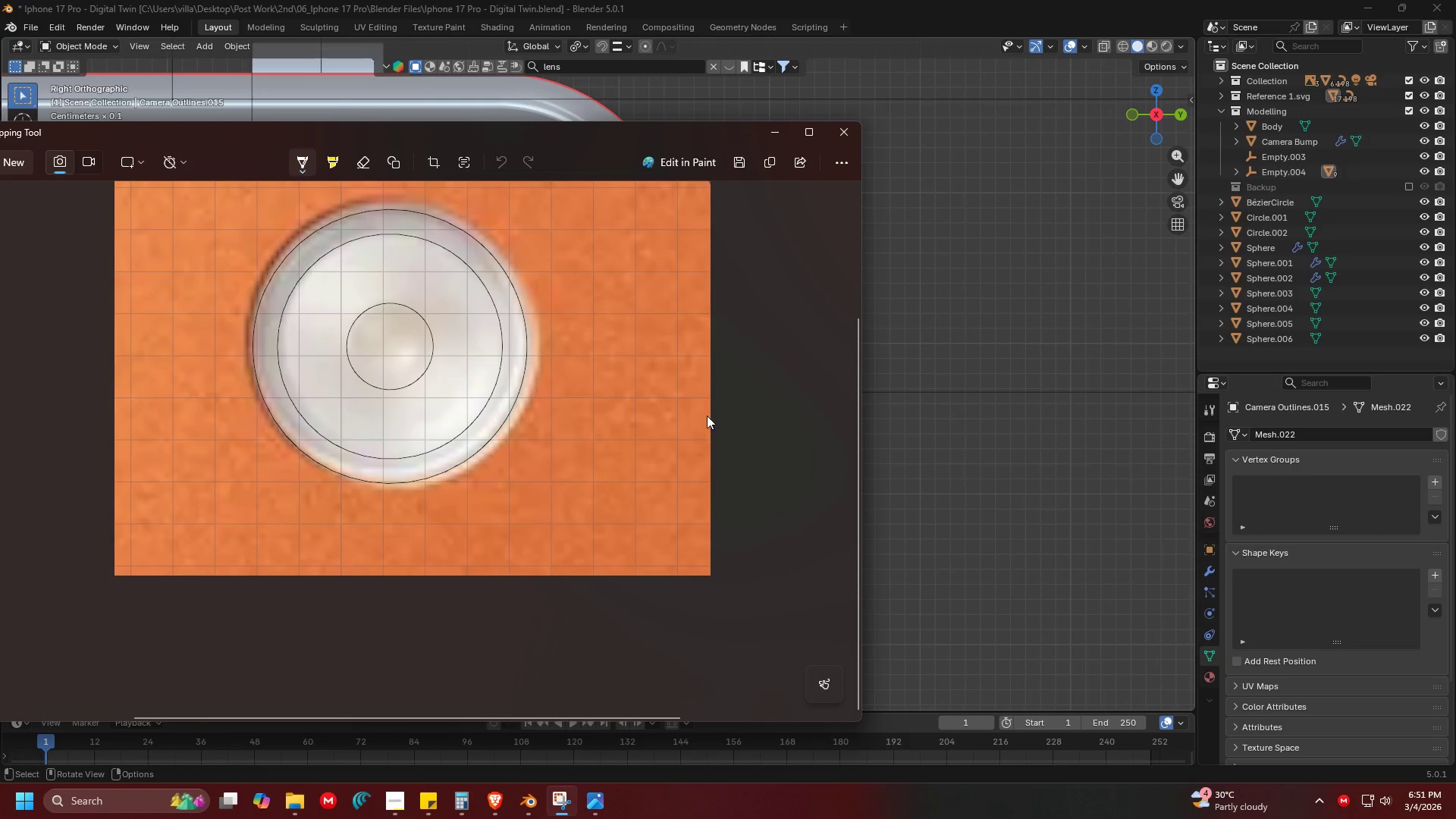 
key(Alt+Tab)
 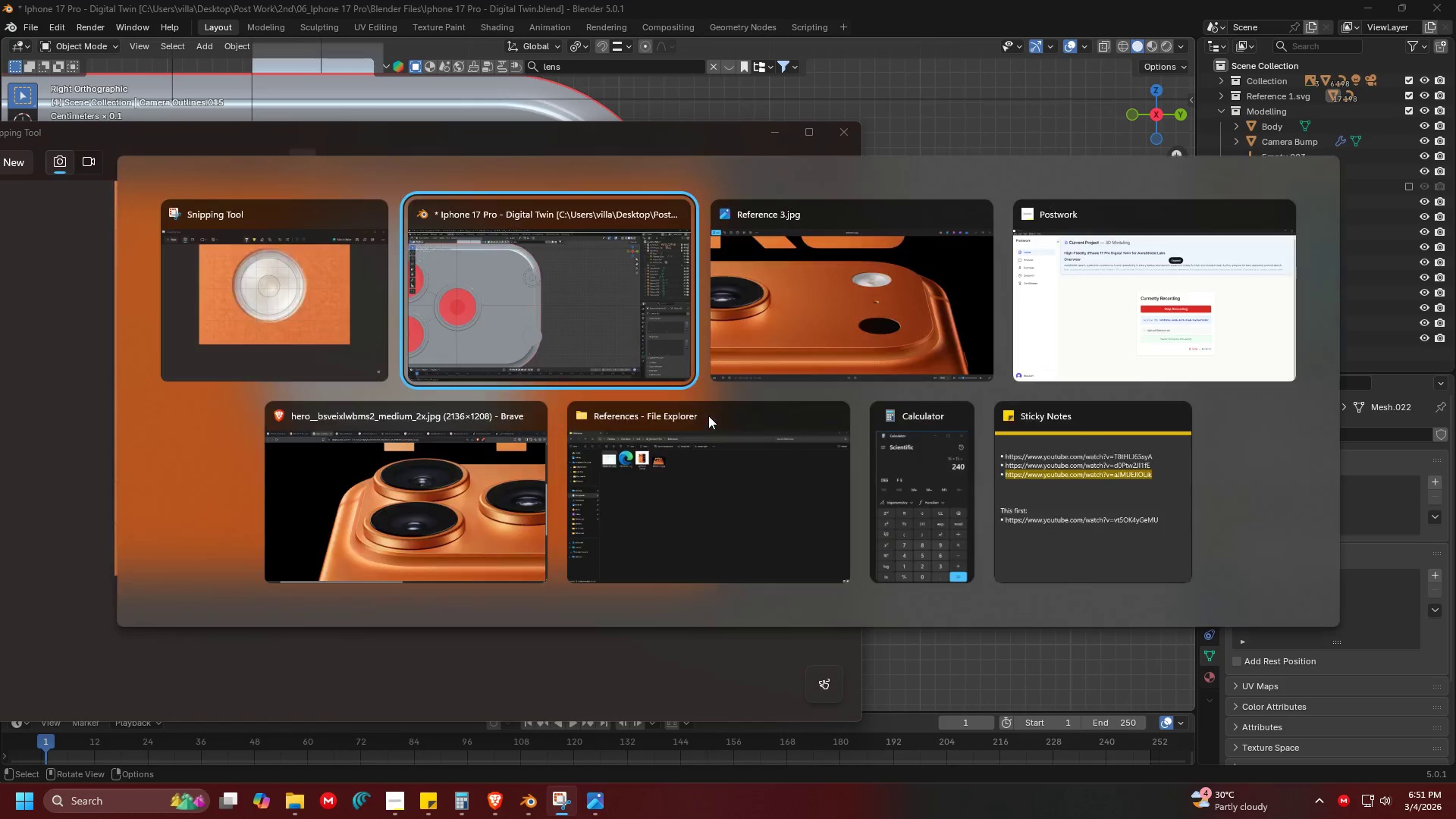 
key(Alt+Tab)
 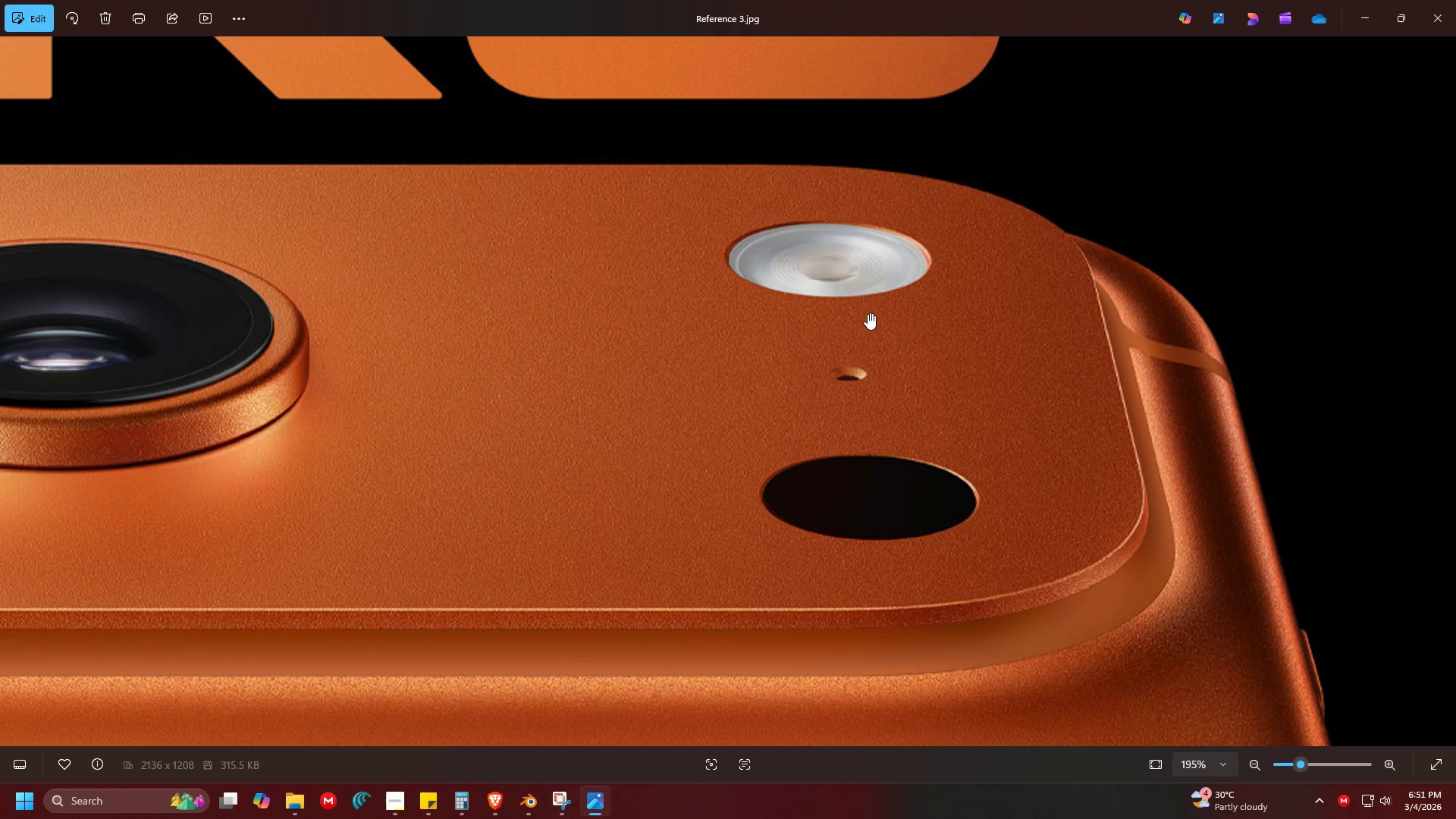 
key(Alt+Tab)
 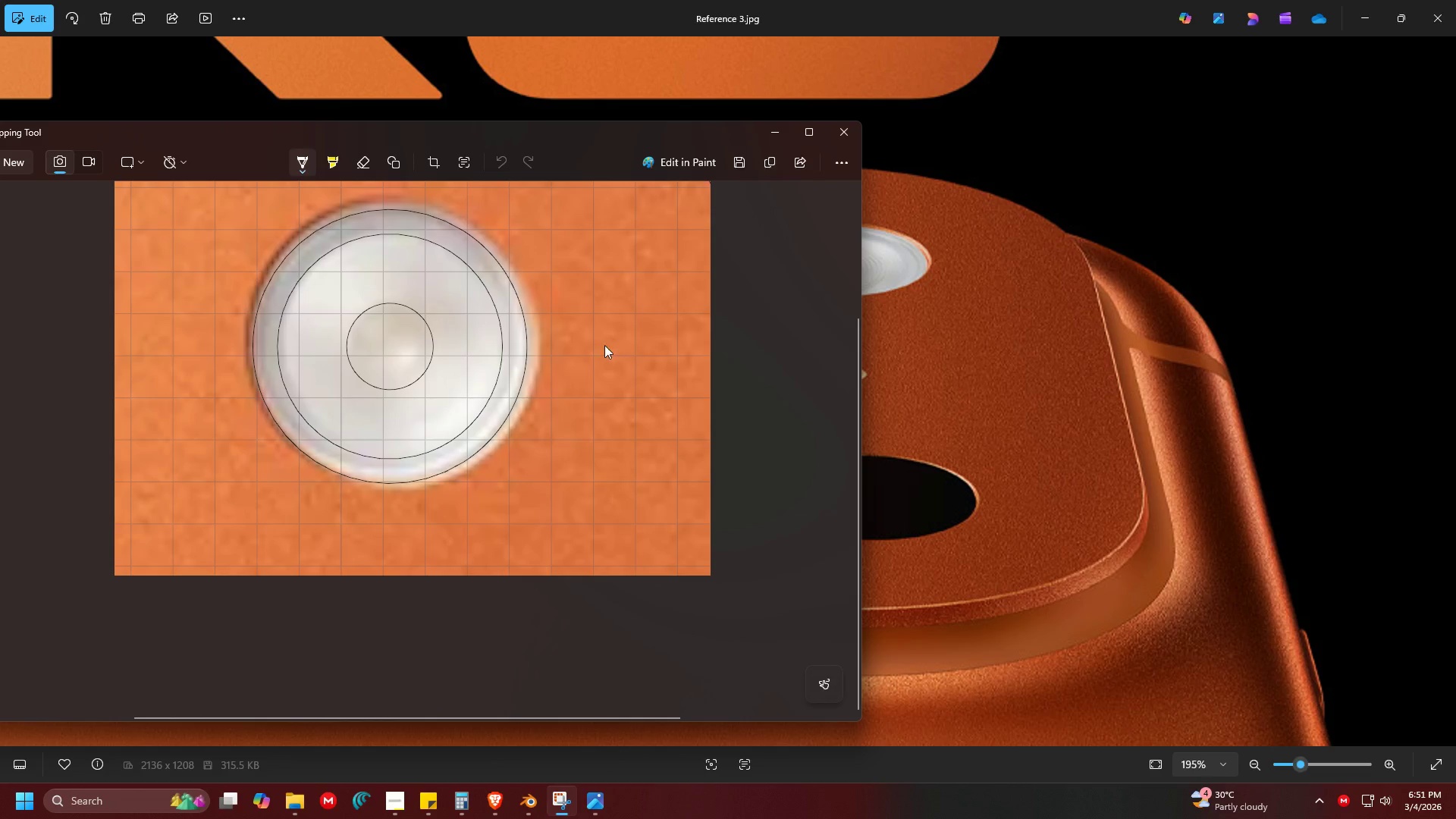 
key(Alt+AltLeft)
 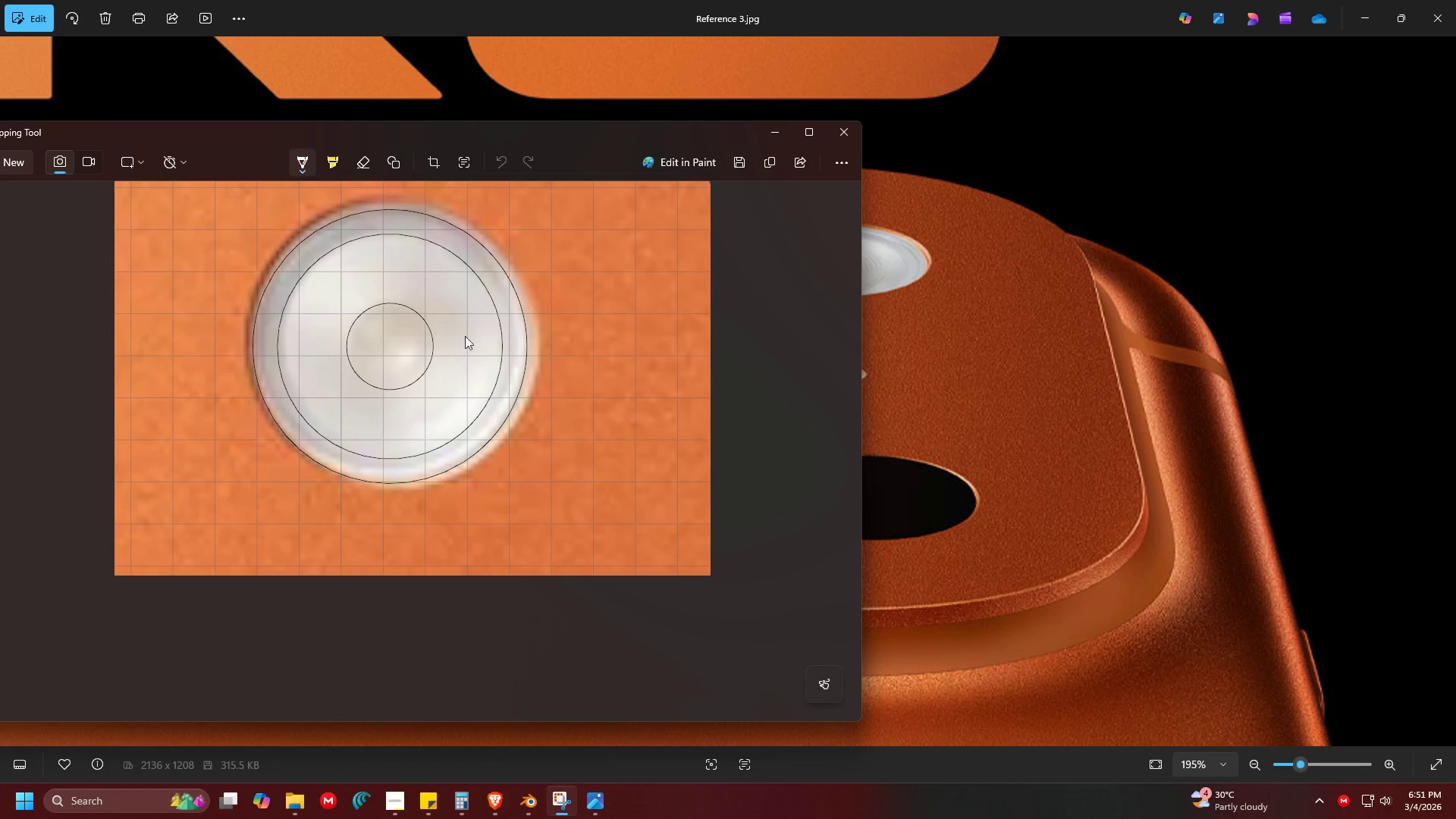 
key(Alt+Tab)
 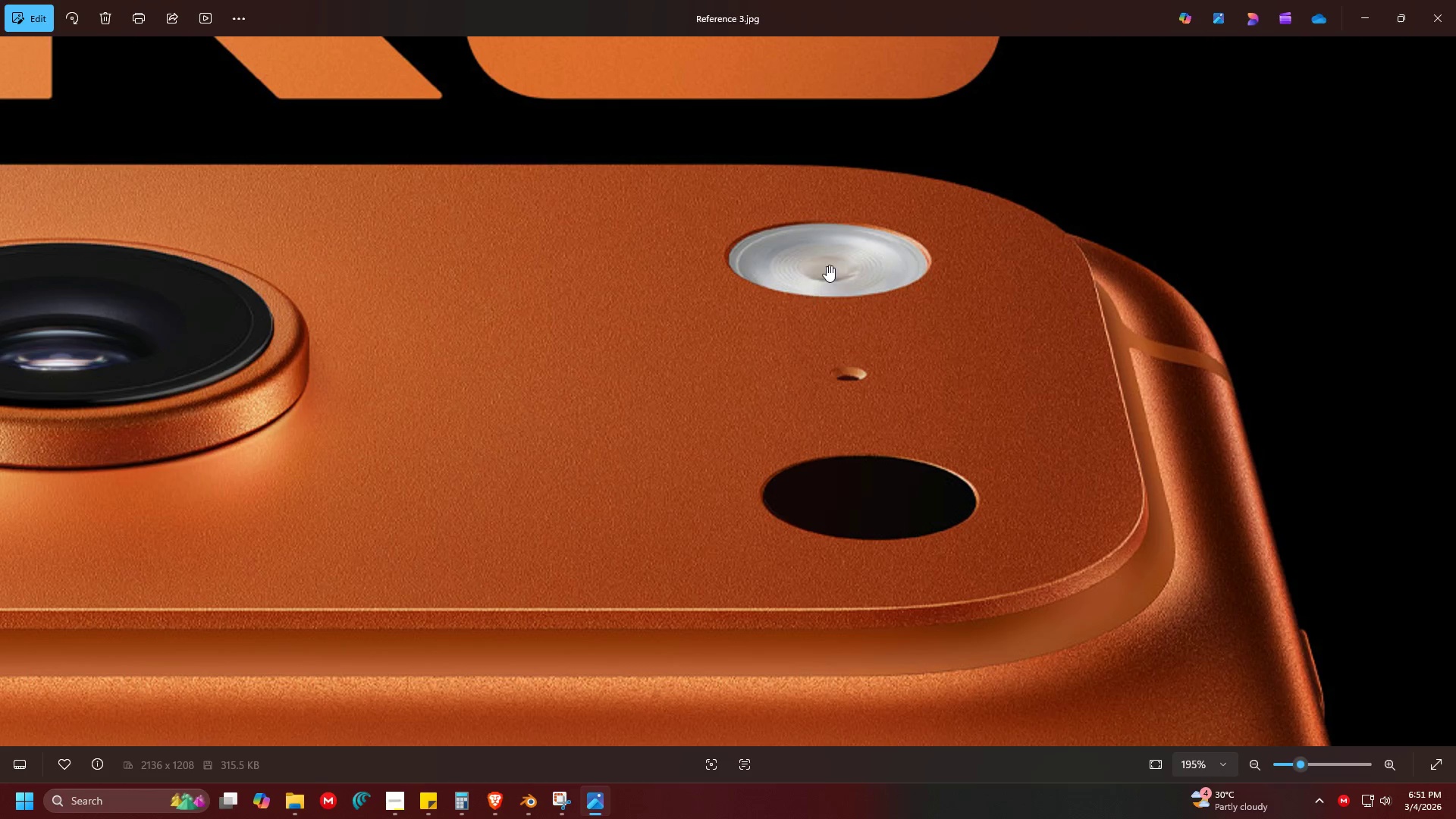 
left_click_drag(start_coordinate=[803, 243], to_coordinate=[734, 346])
 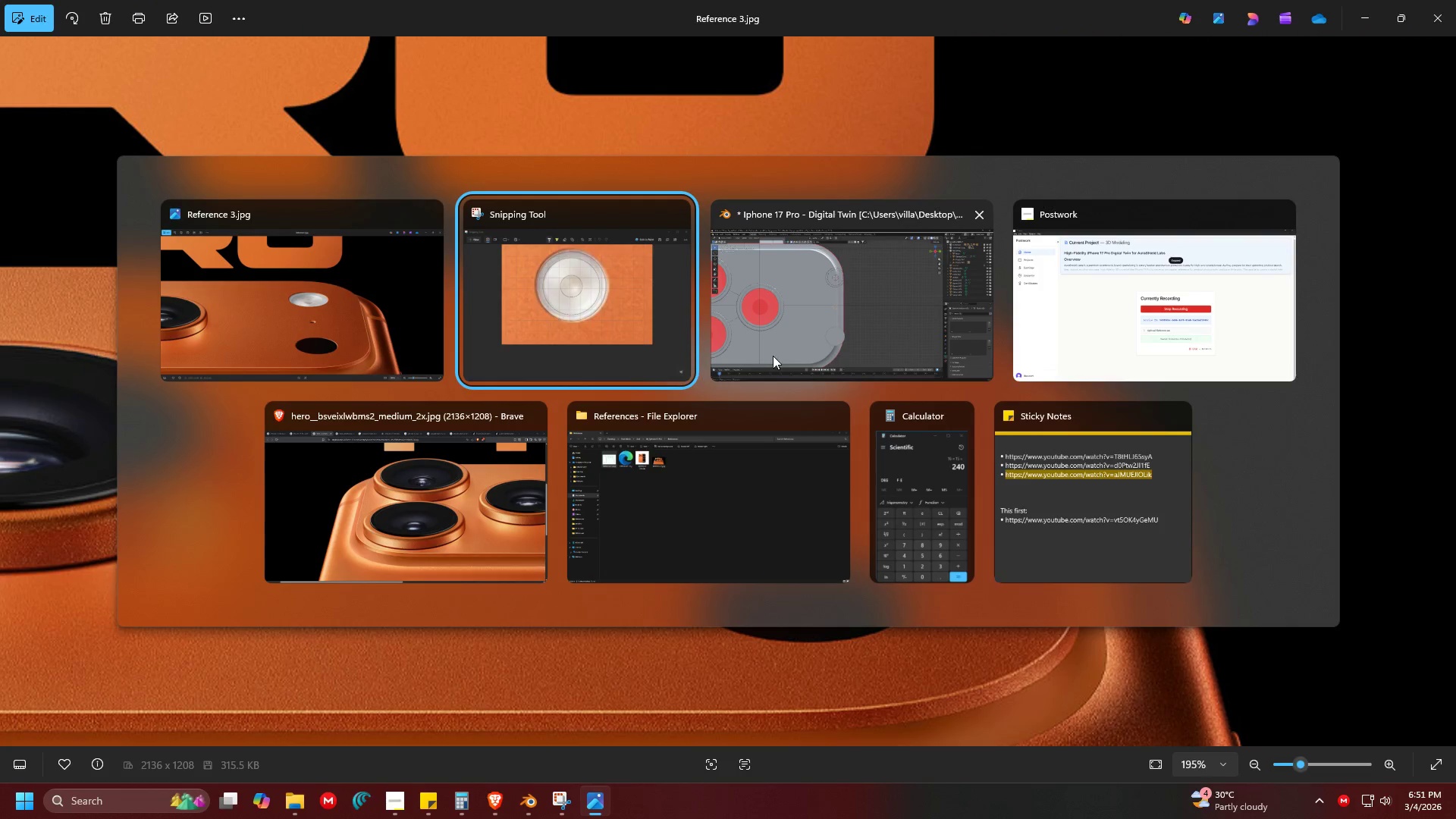 
key(Alt+Tab)
 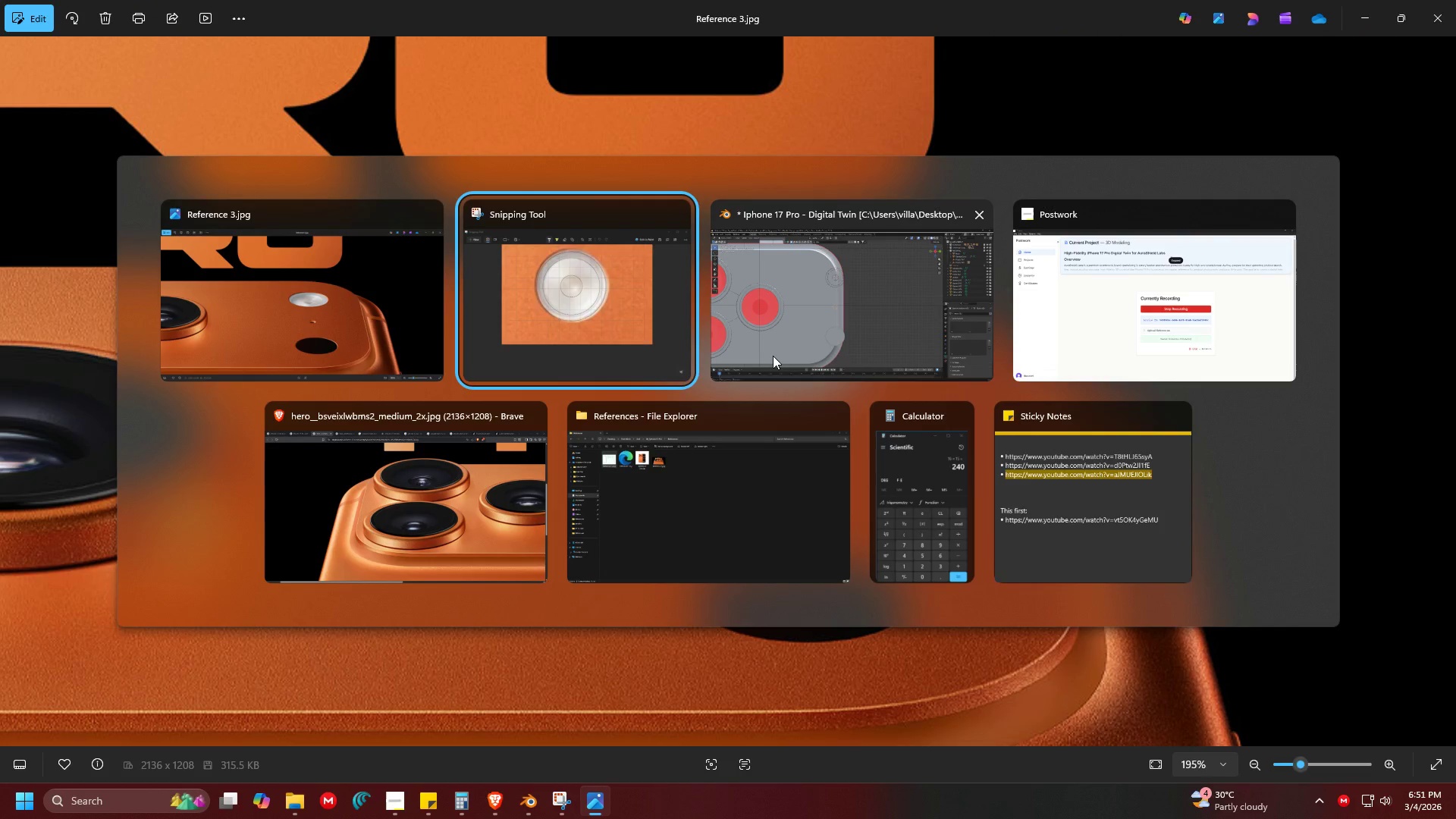 
key(Alt+Tab)
 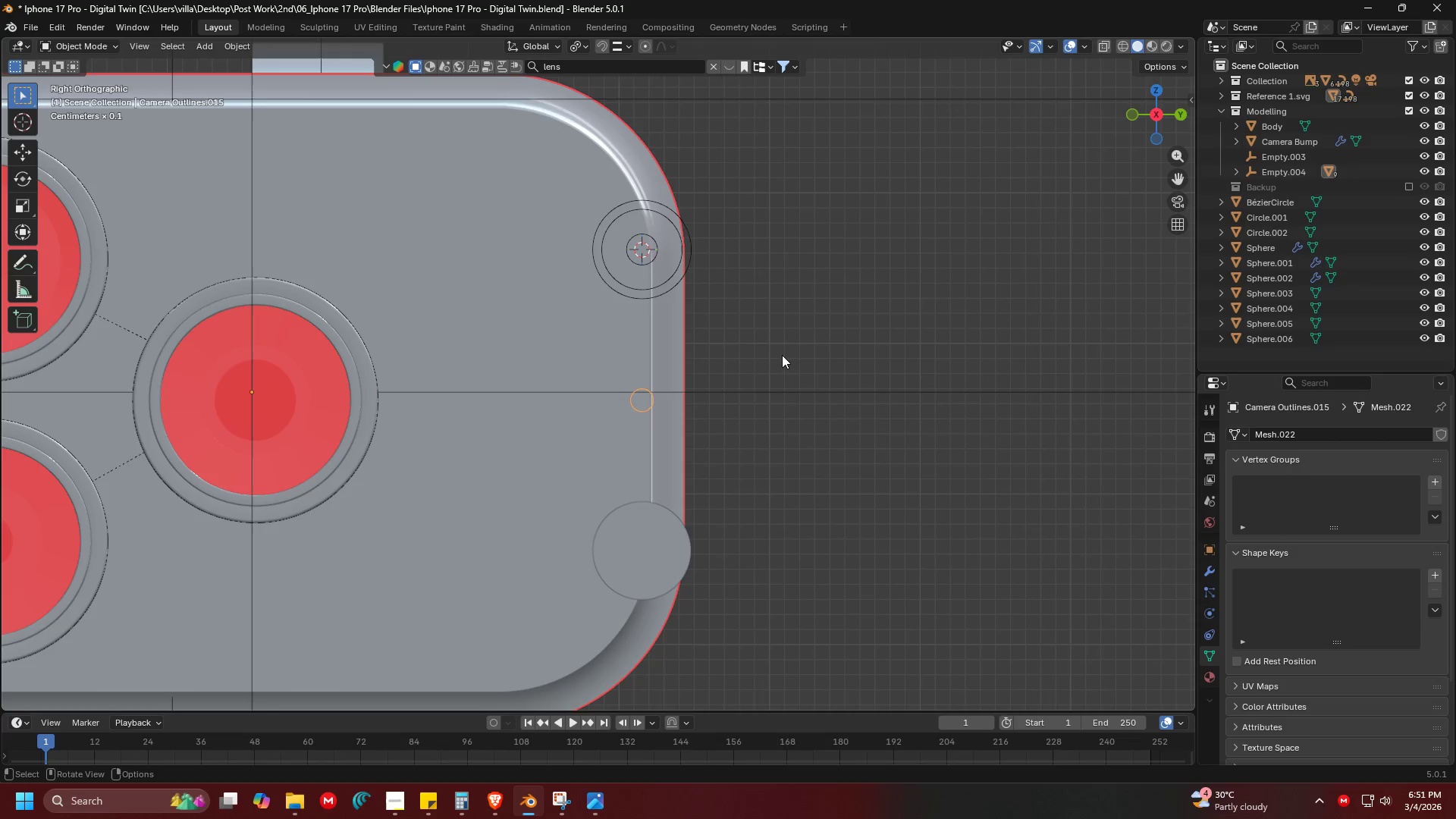 
hold_key(key=ShiftLeft, duration=0.34)
 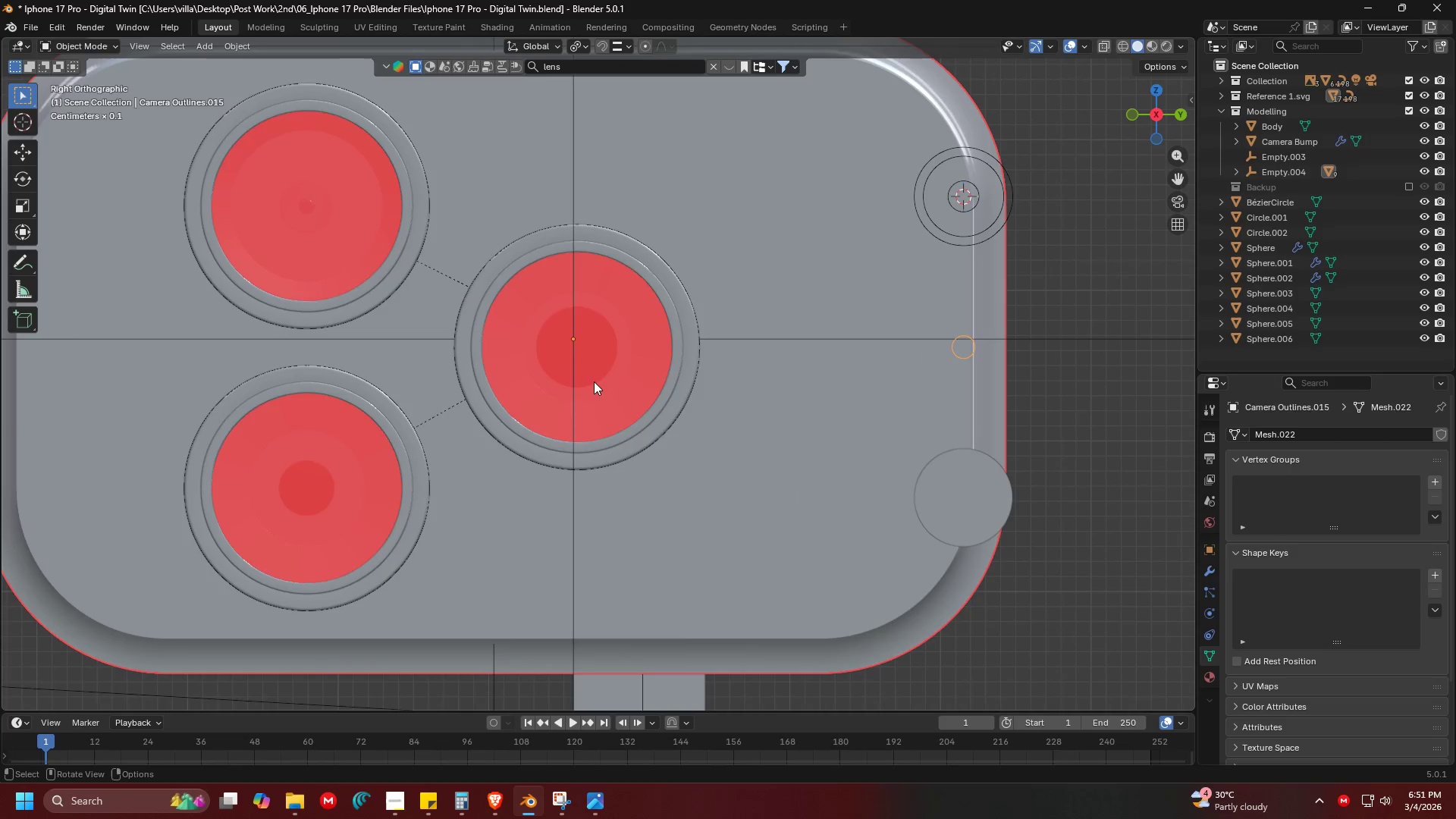 
key(Shift+ShiftLeft)
 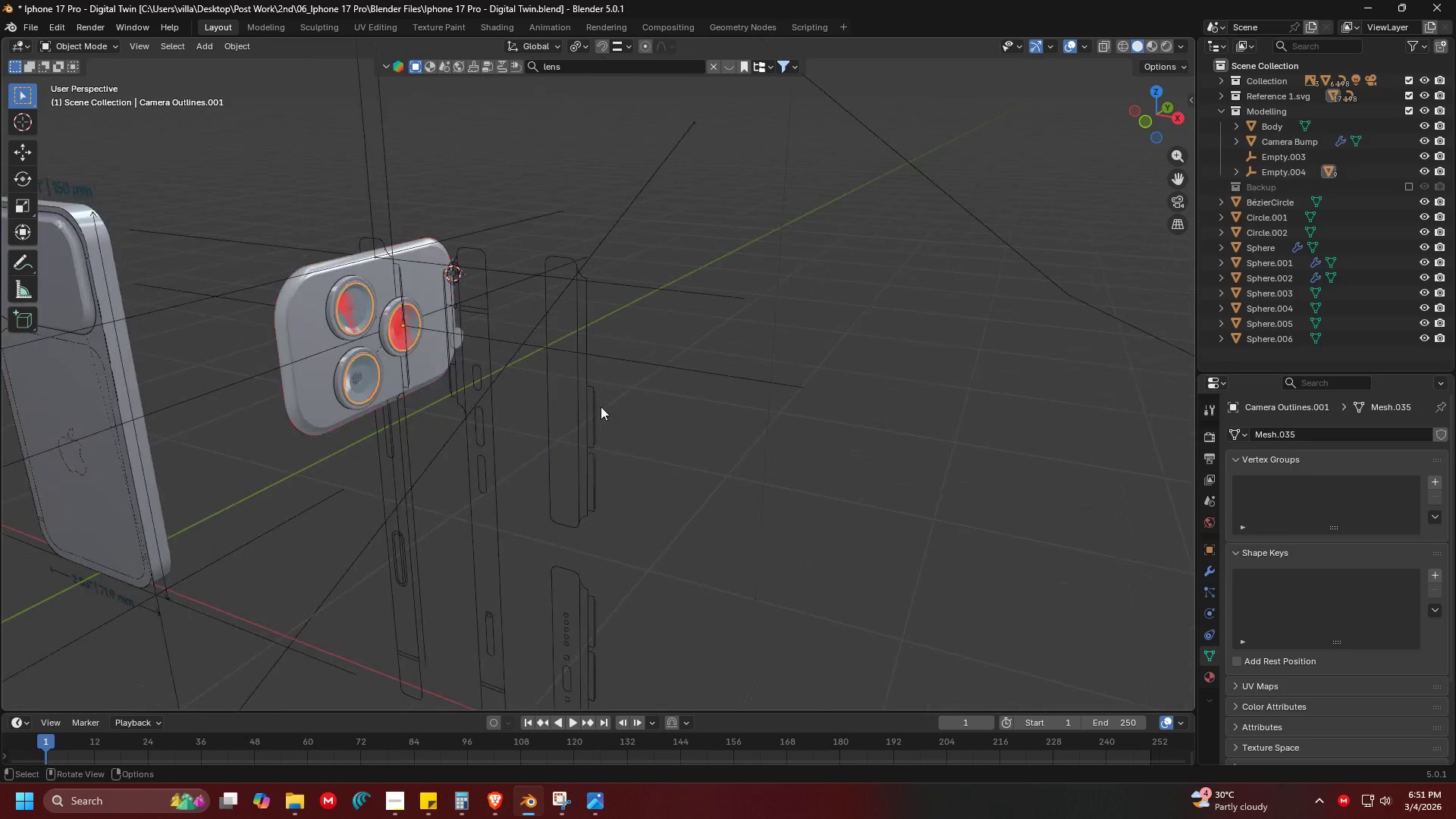 
key(Shift+ShiftLeft)
 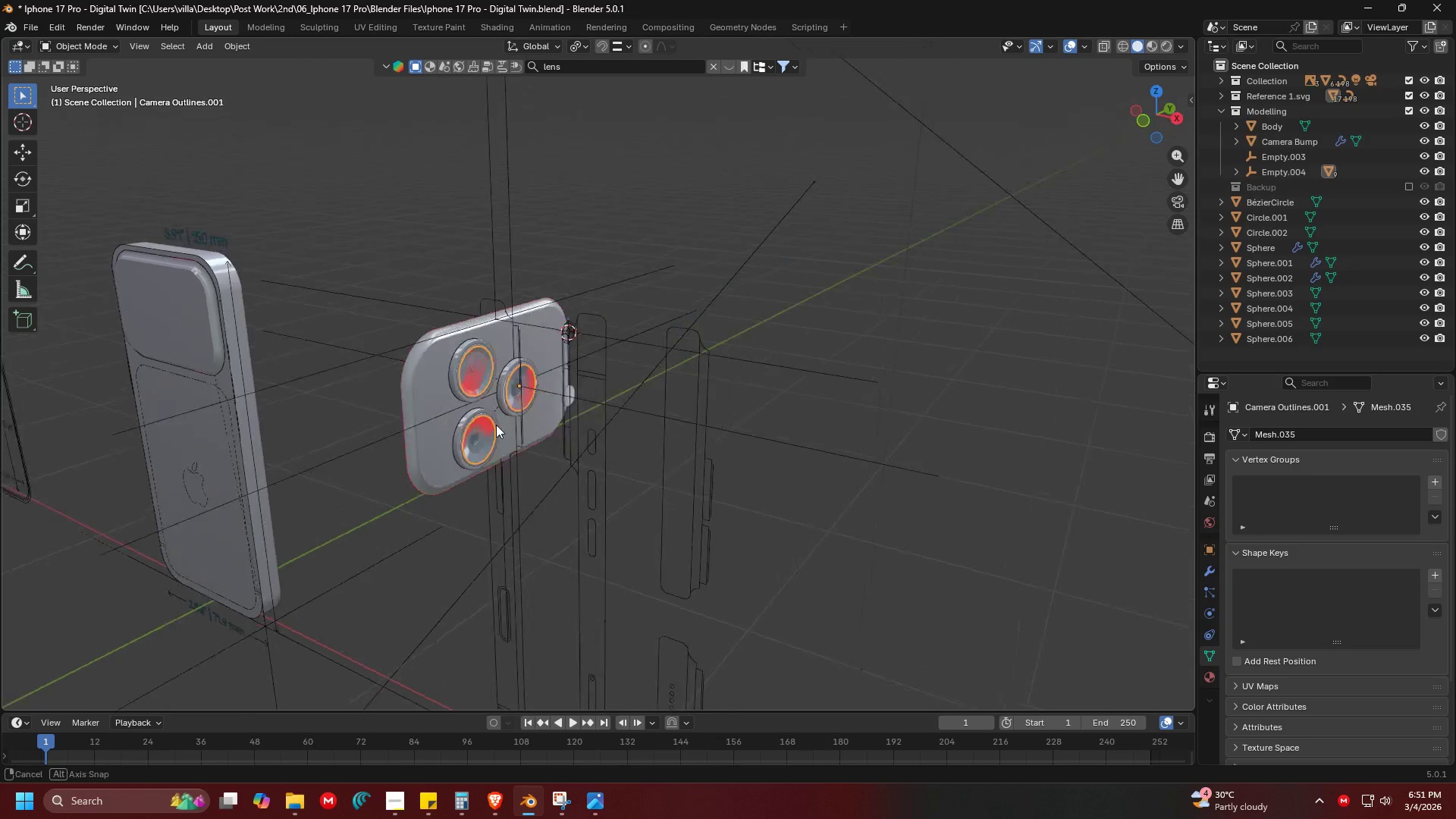 
scroll: coordinate [640, 422], scroll_direction: down, amount: 9.0
 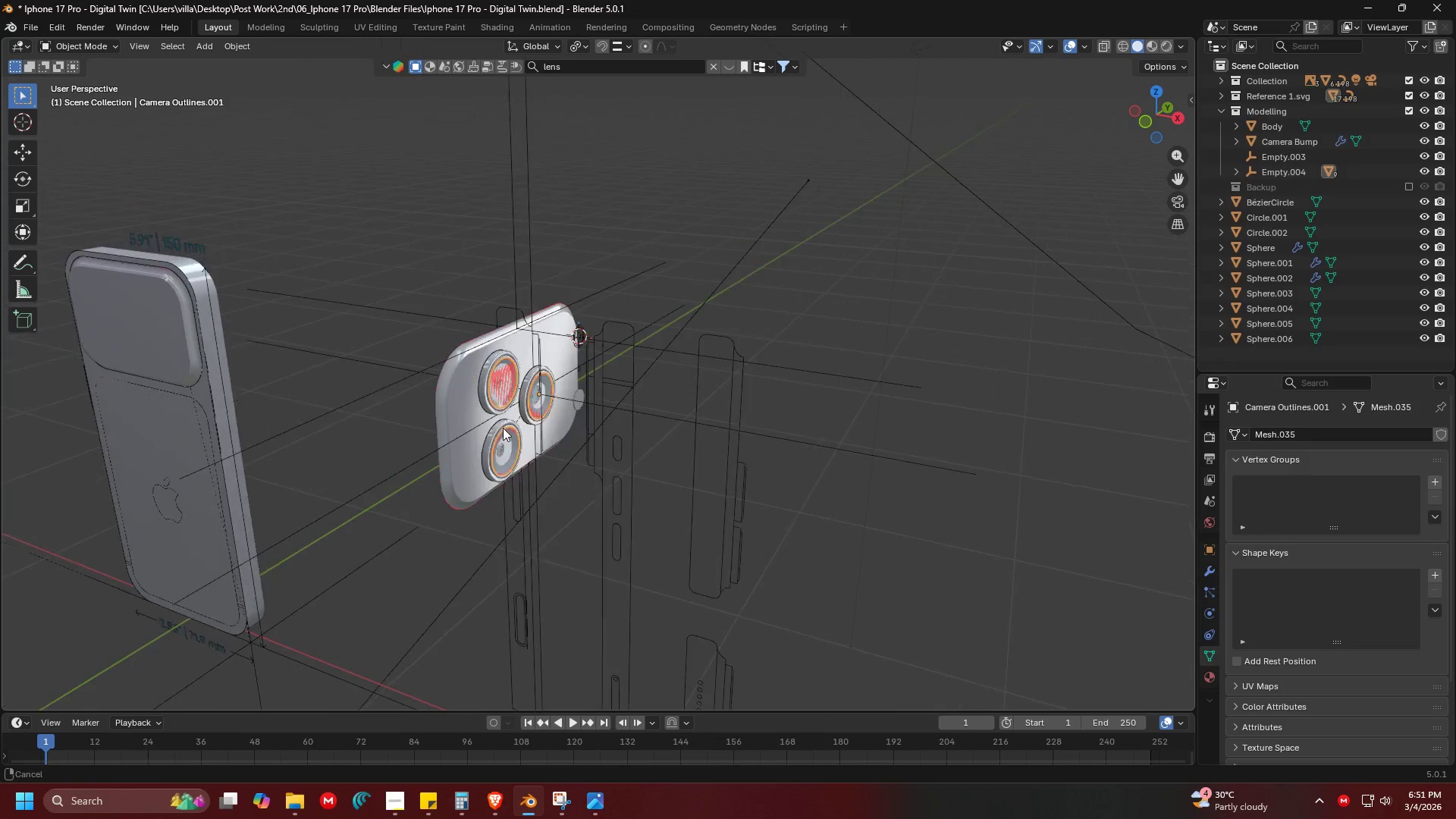 
hold_key(key=ShiftLeft, duration=0.36)
 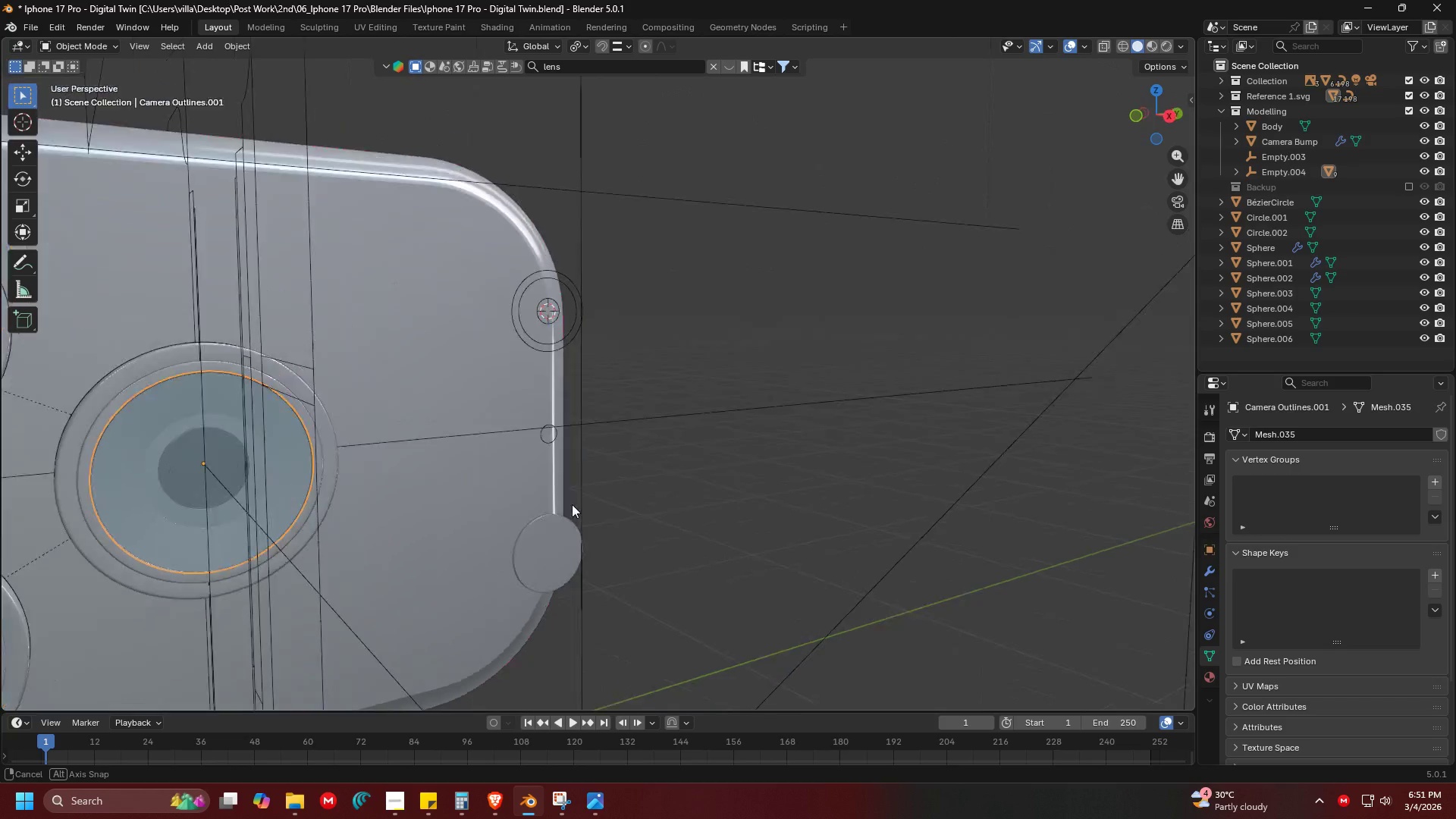 
scroll: coordinate [472, 381], scroll_direction: up, amount: 6.0
 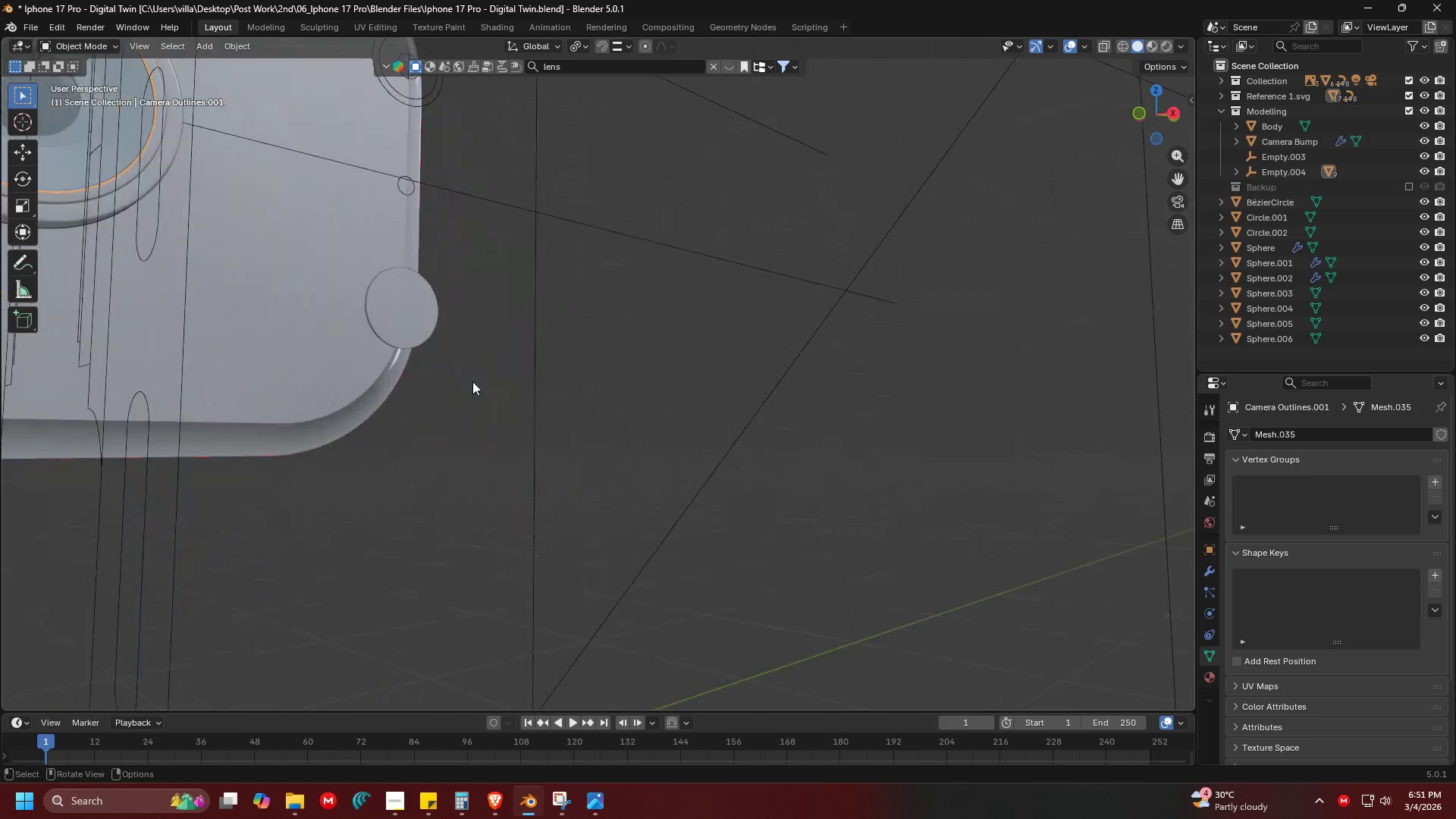 
key(Shift+ShiftLeft)
 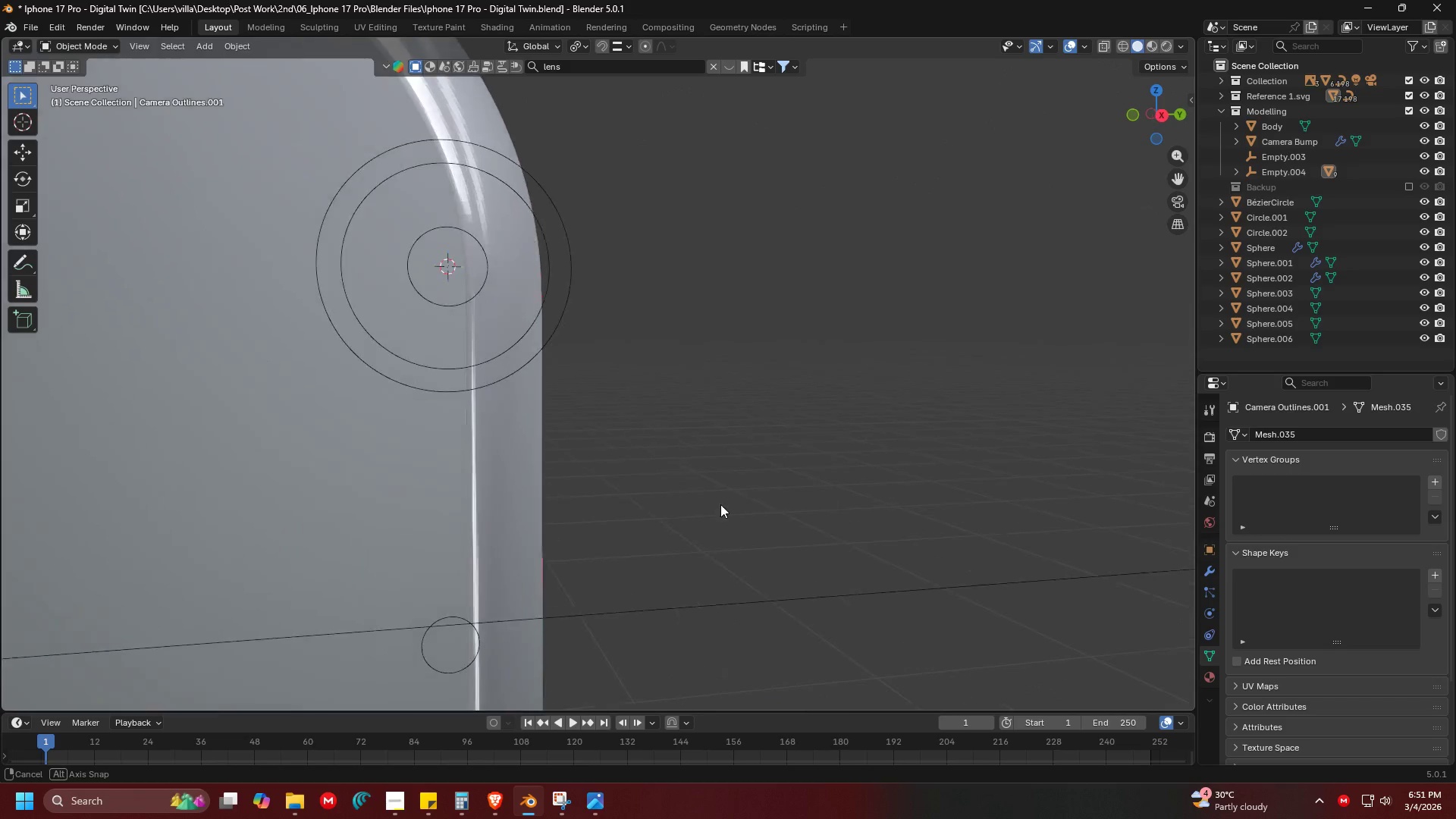 
scroll: coordinate [501, 475], scroll_direction: up, amount: 4.0
 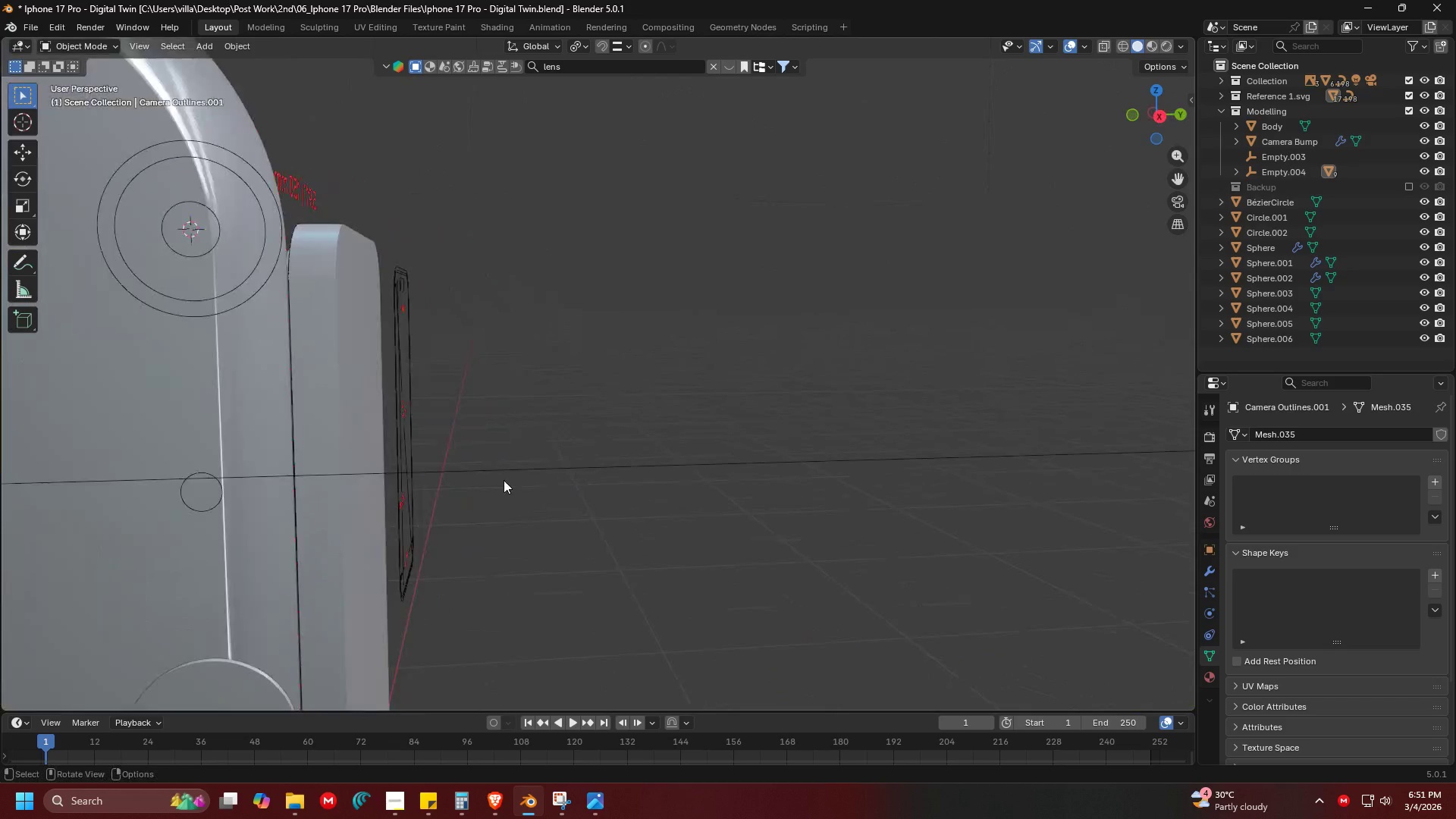 
hold_key(key=ShiftLeft, duration=0.34)
 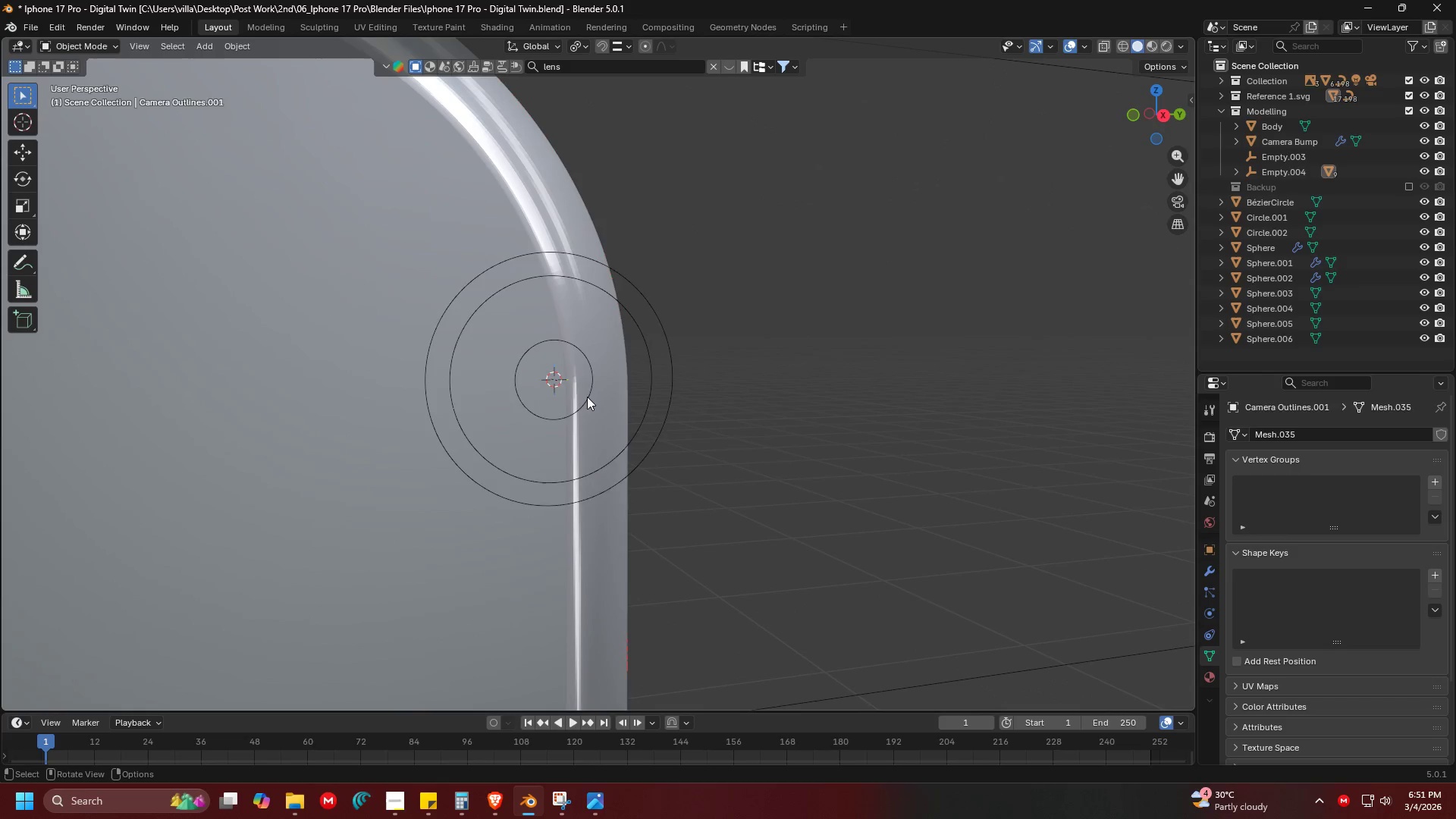 
left_click([585, 396])
 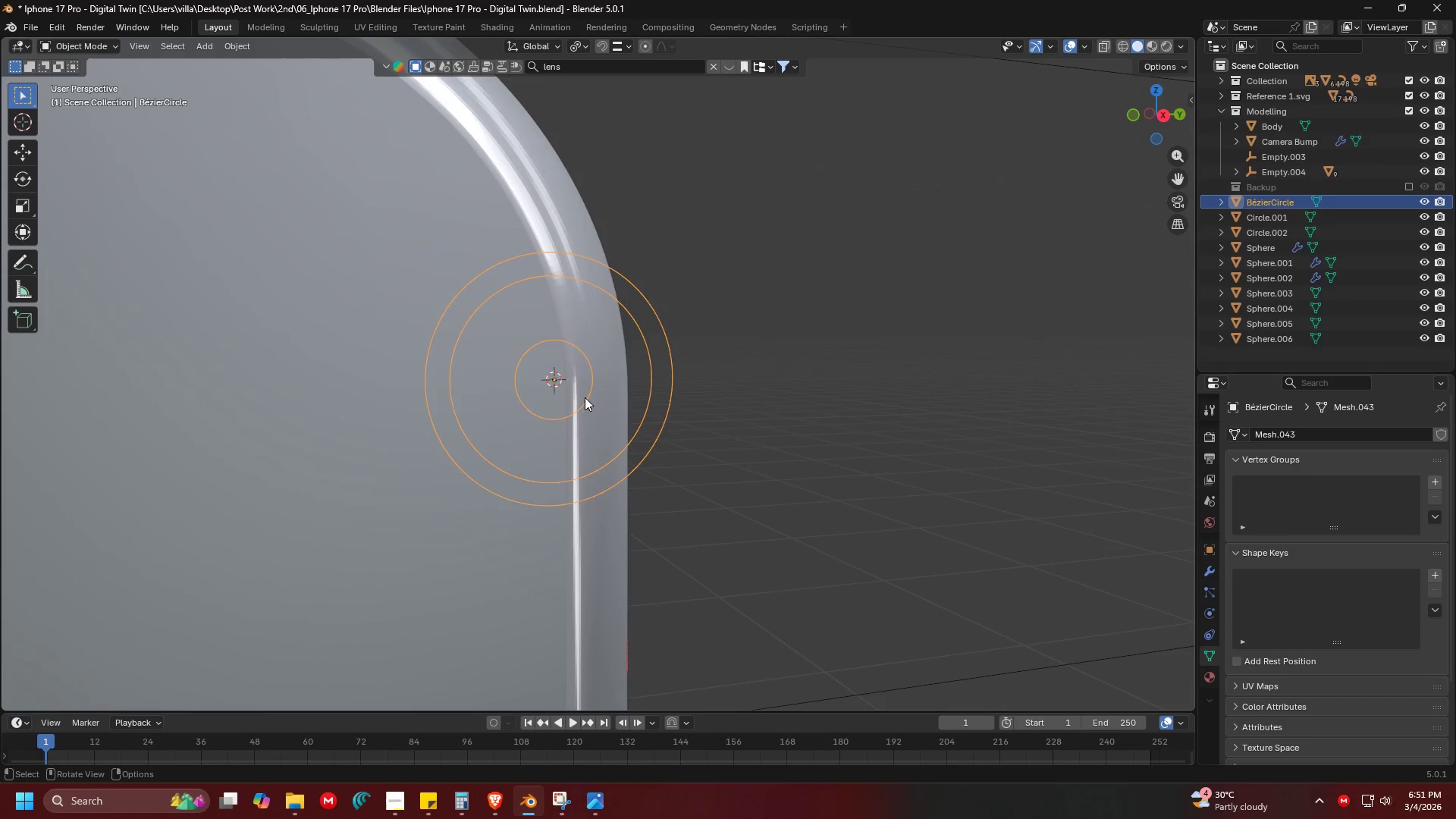 
key(Shift+ShiftLeft)
 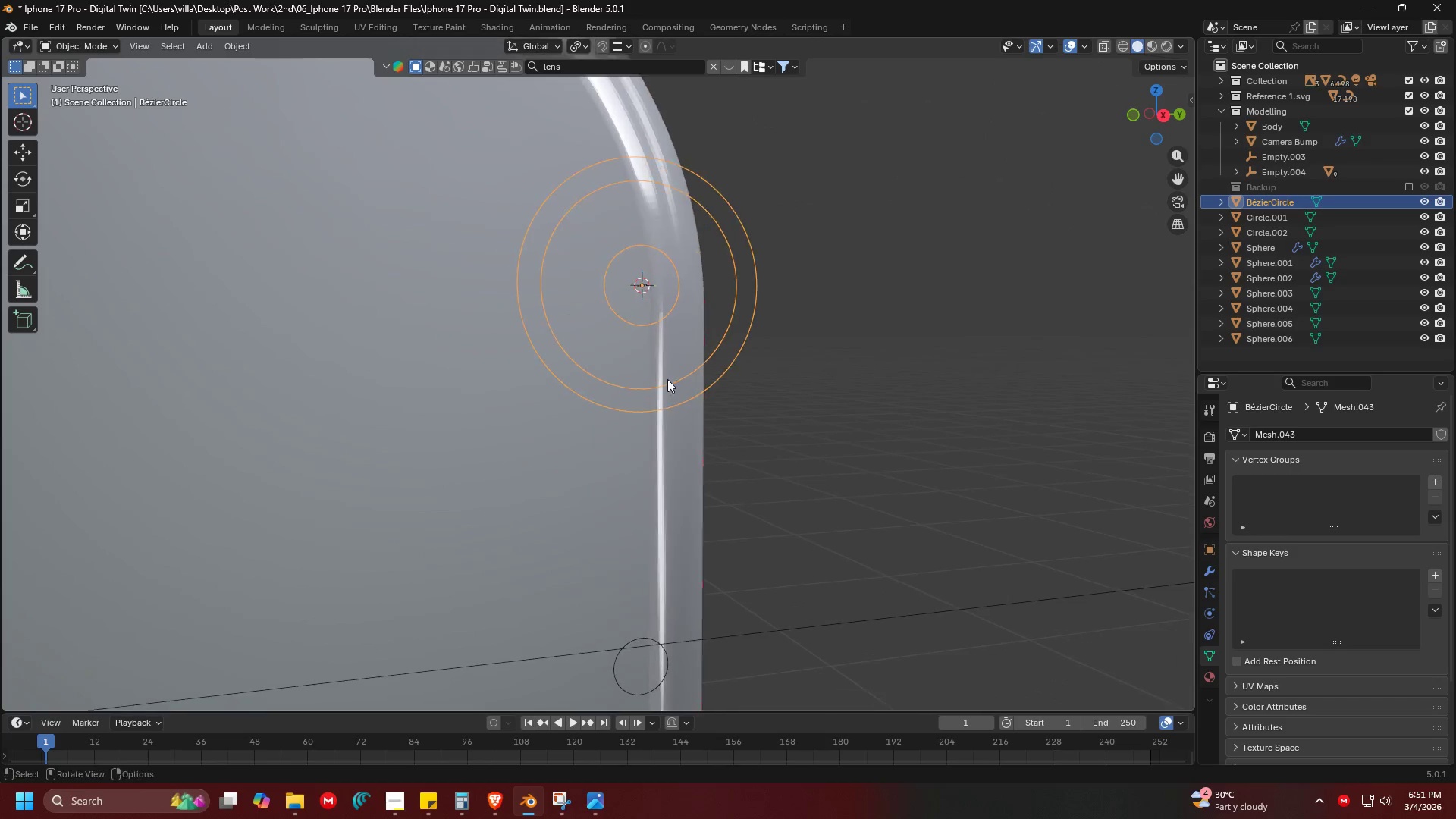 
key(Shift+ShiftLeft)
 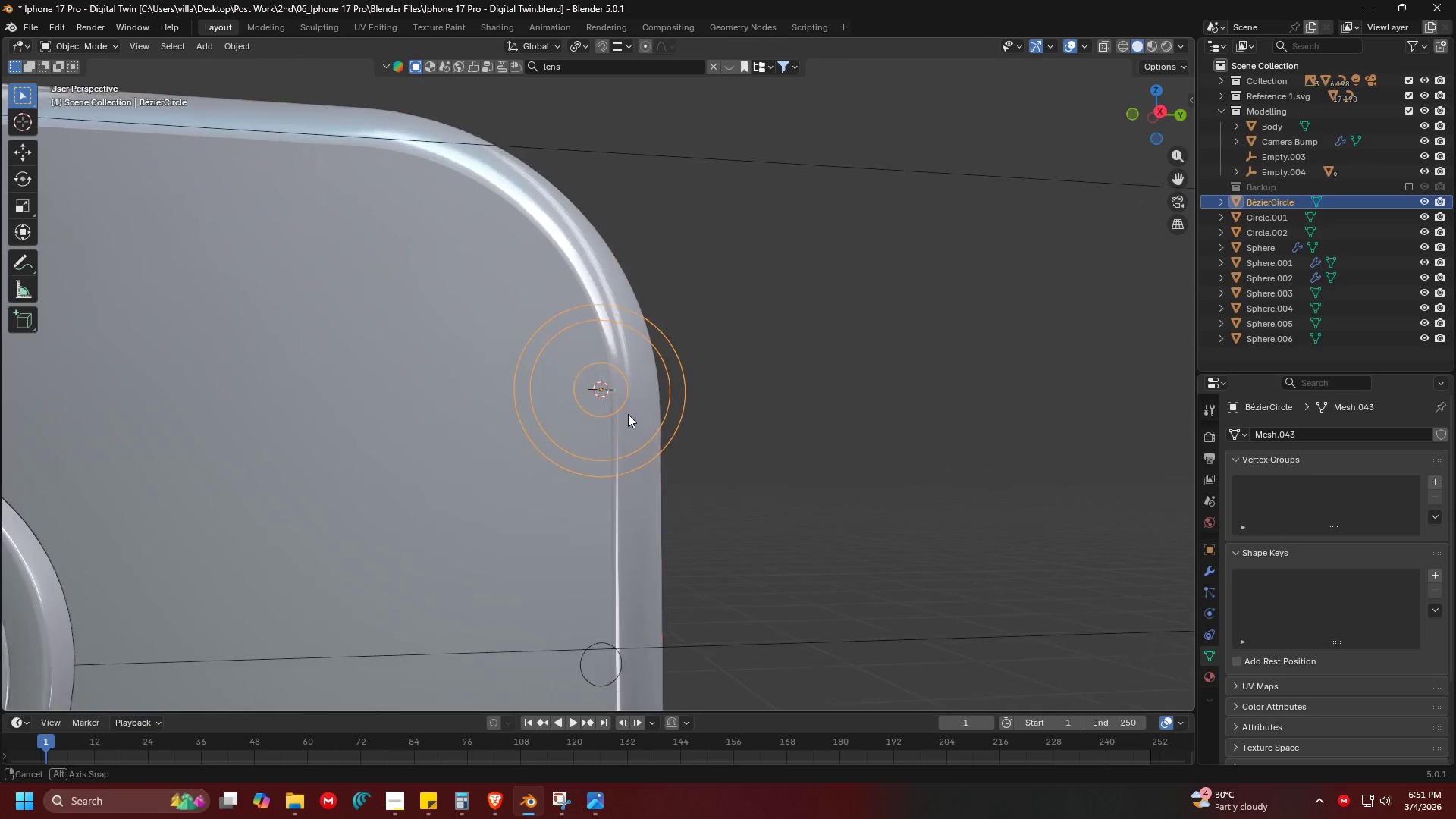 
scroll: coordinate [664, 378], scroll_direction: down, amount: 1.0
 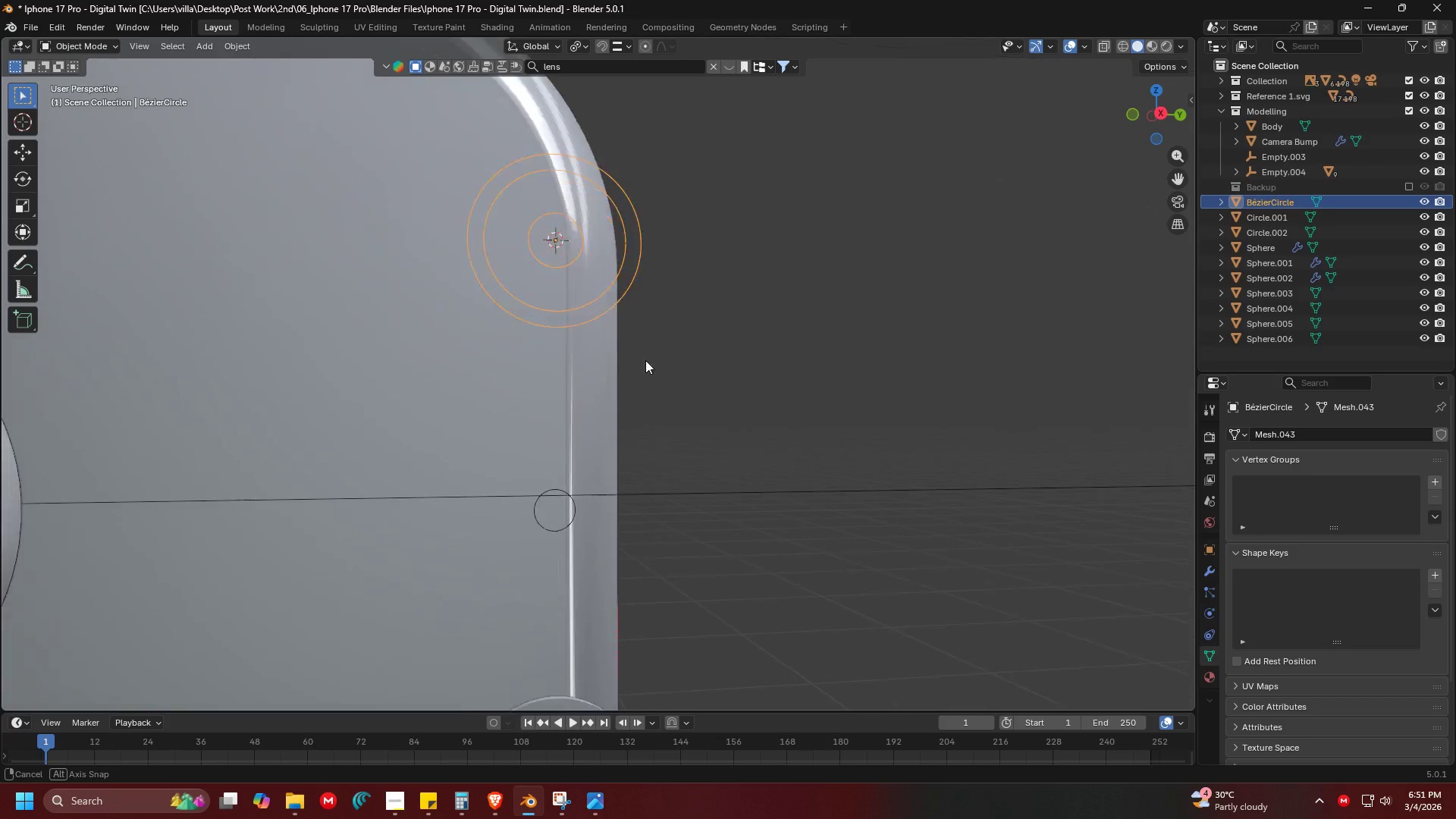 
key(Tab)
 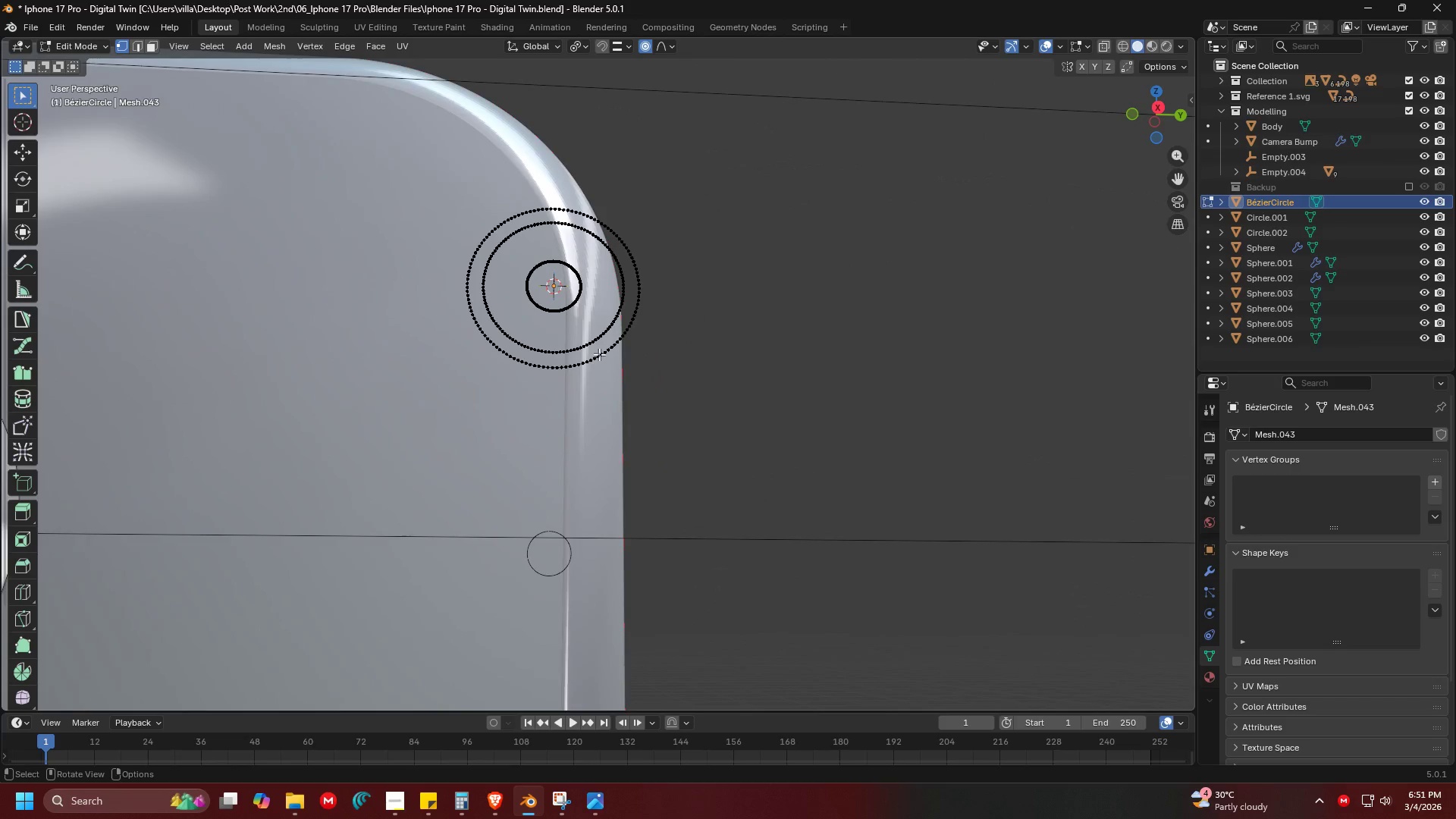 
key(Shift+ShiftLeft)
 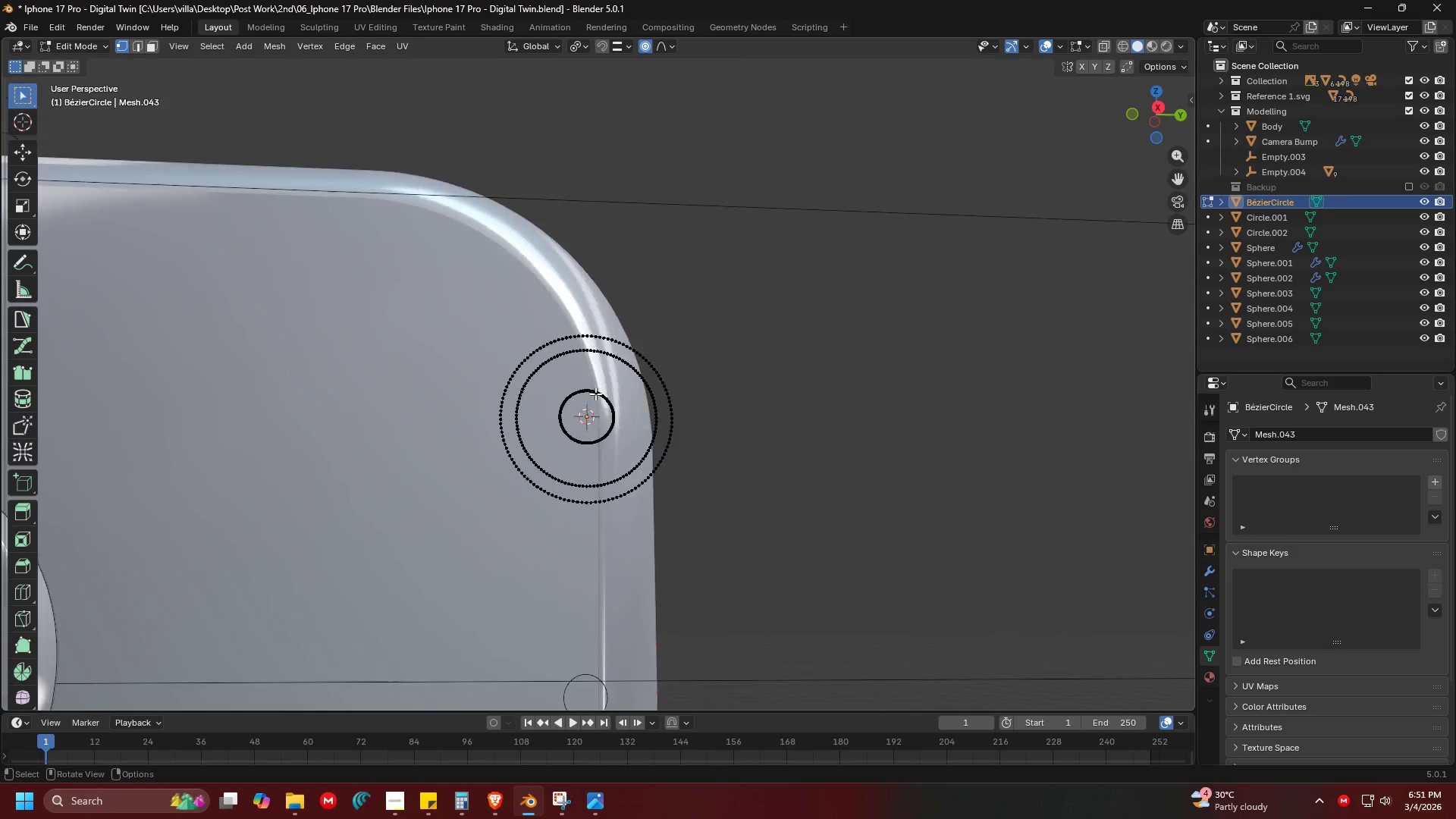 
hold_key(key=ShiftLeft, duration=0.41)
 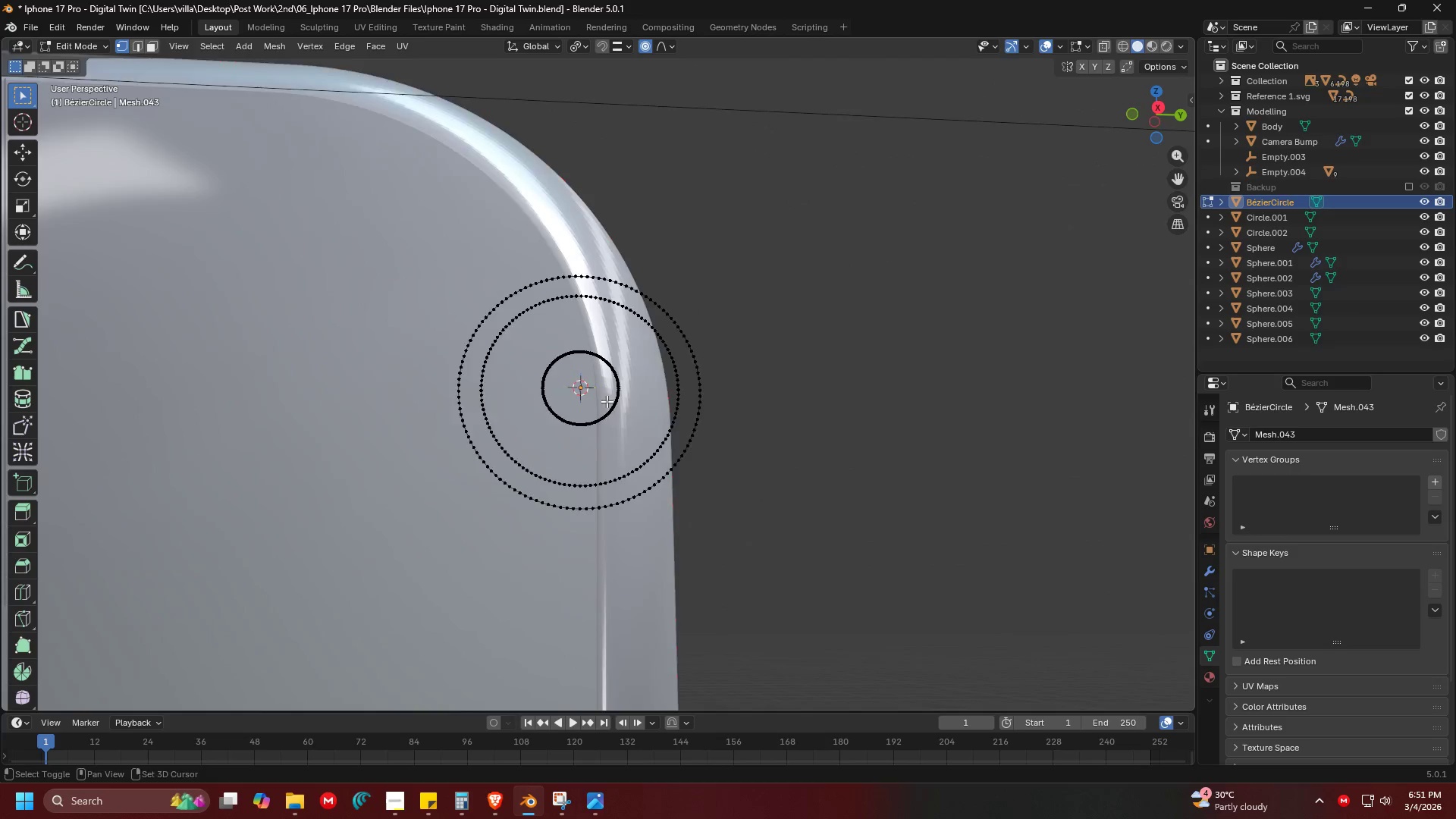 
scroll: coordinate [607, 401], scroll_direction: up, amount: 2.0
 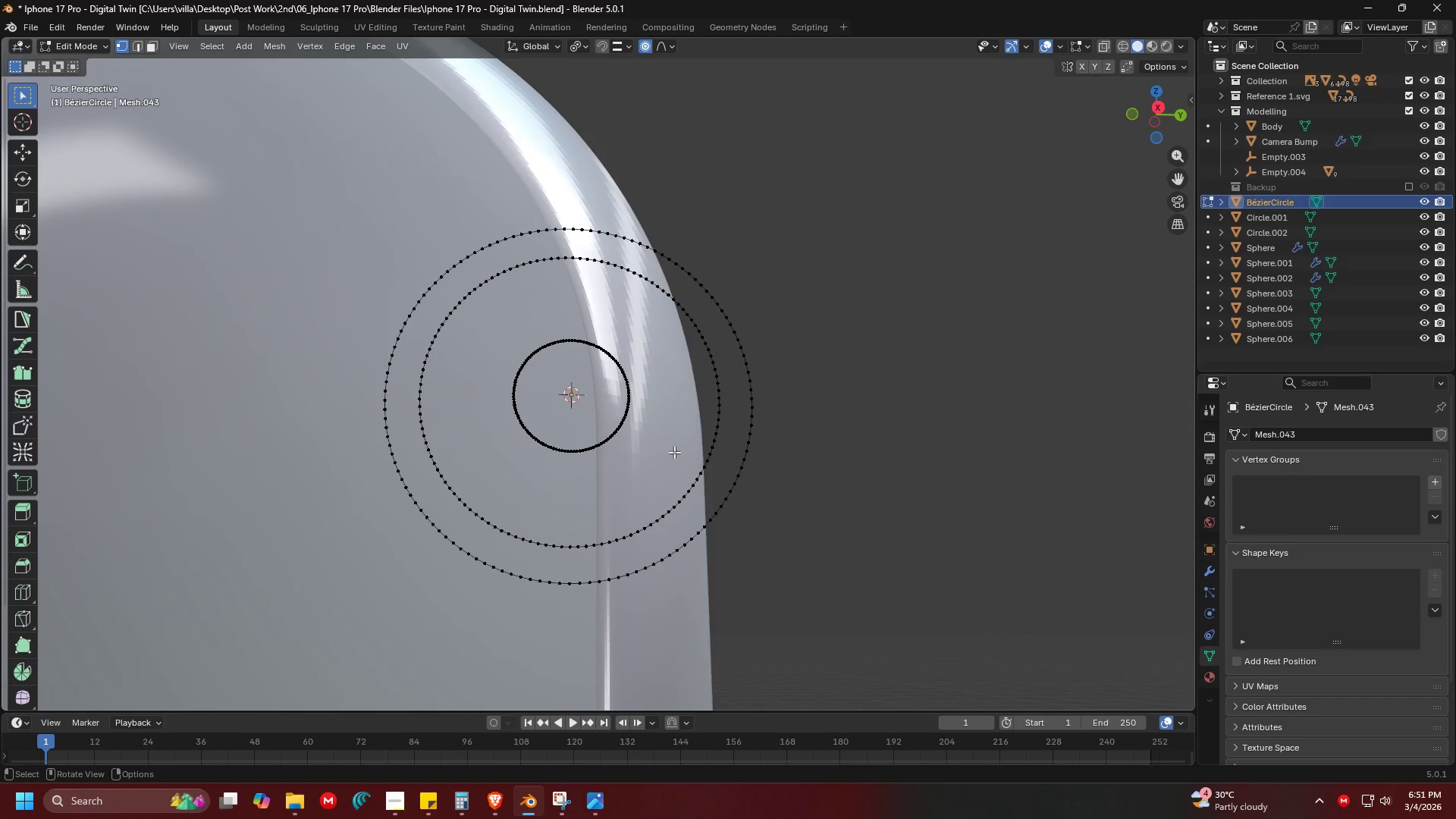 
key(Alt+Tab)
 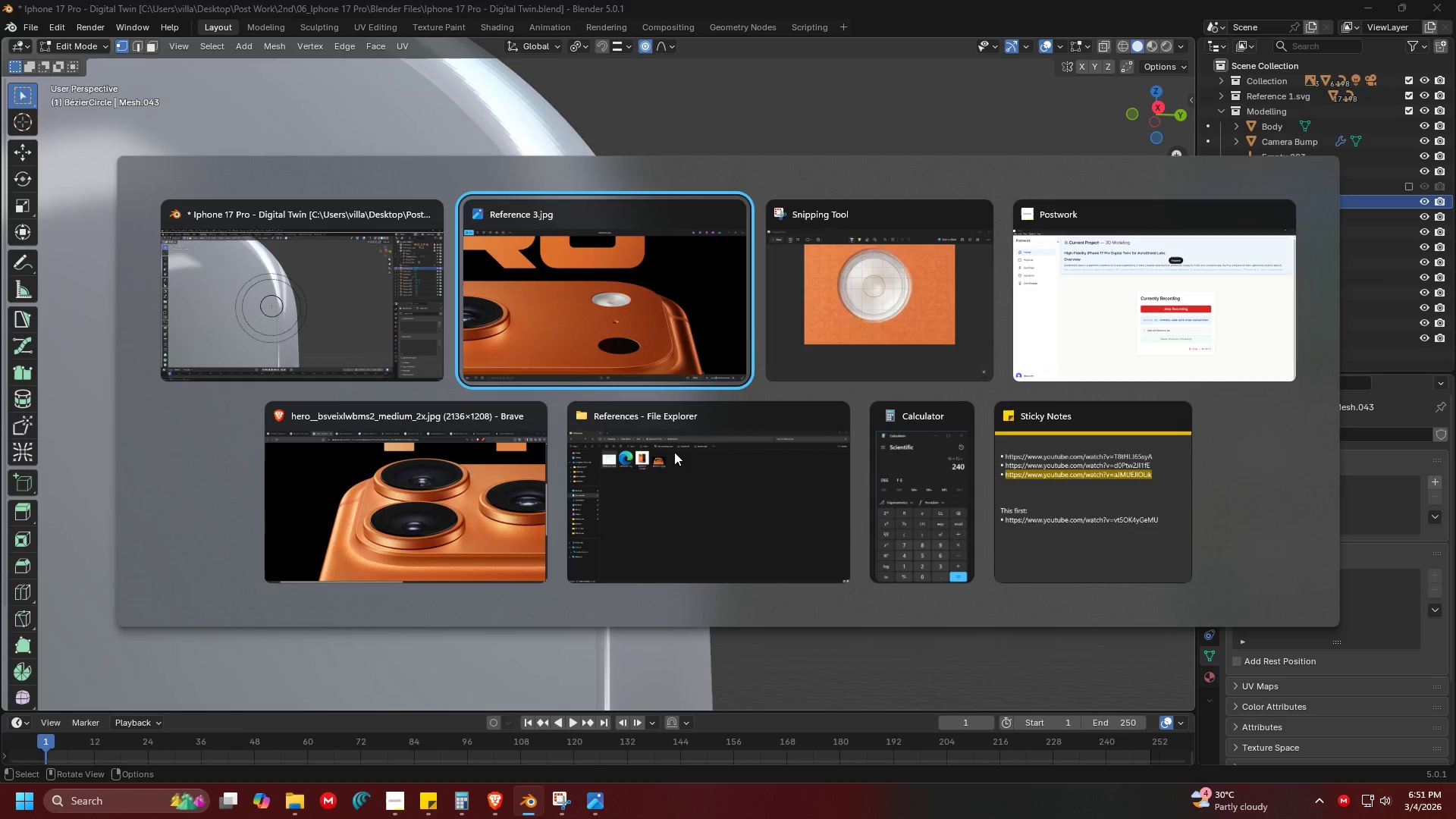 
key(Alt+Tab)
 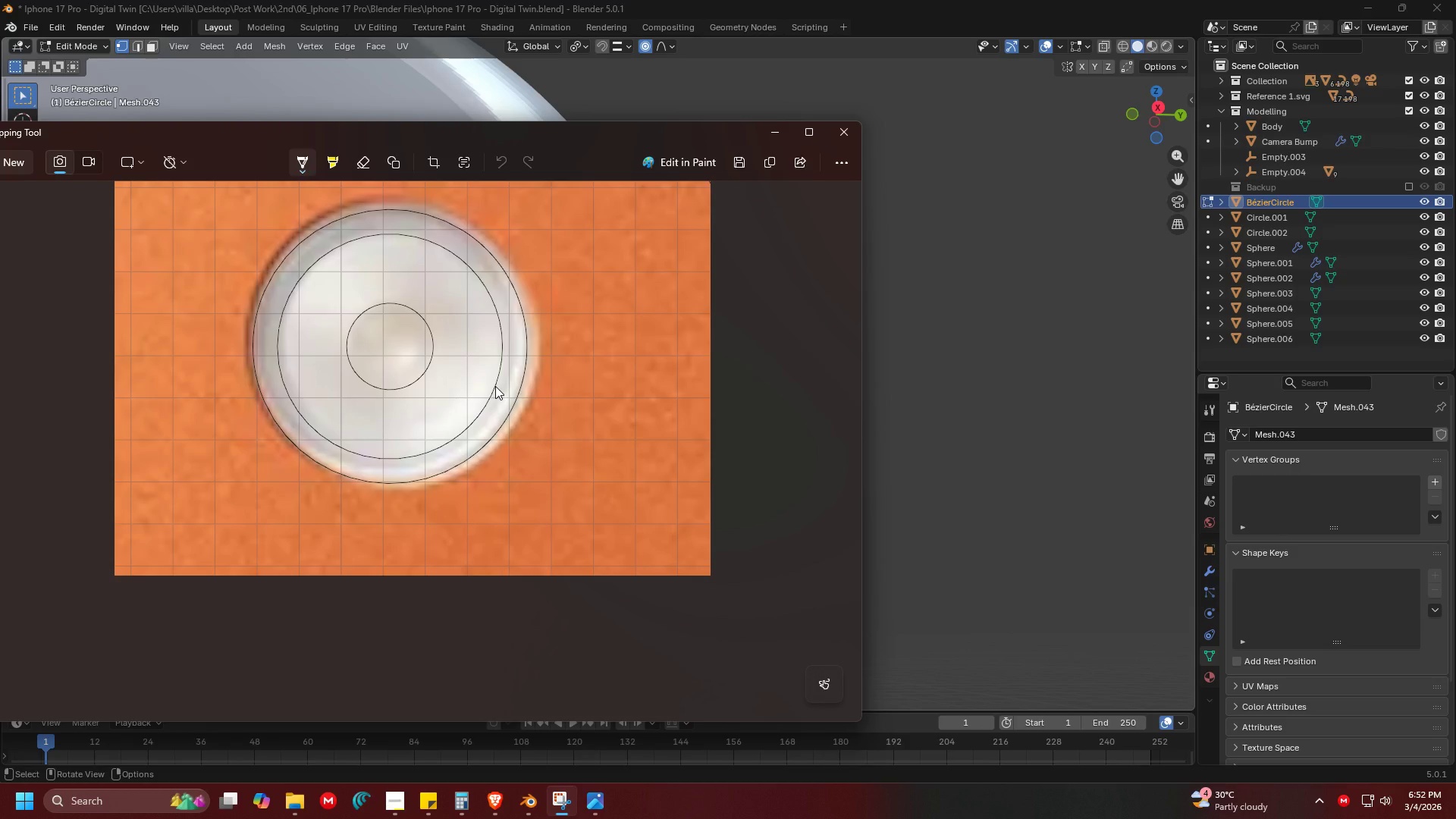 
wait(5.5)
 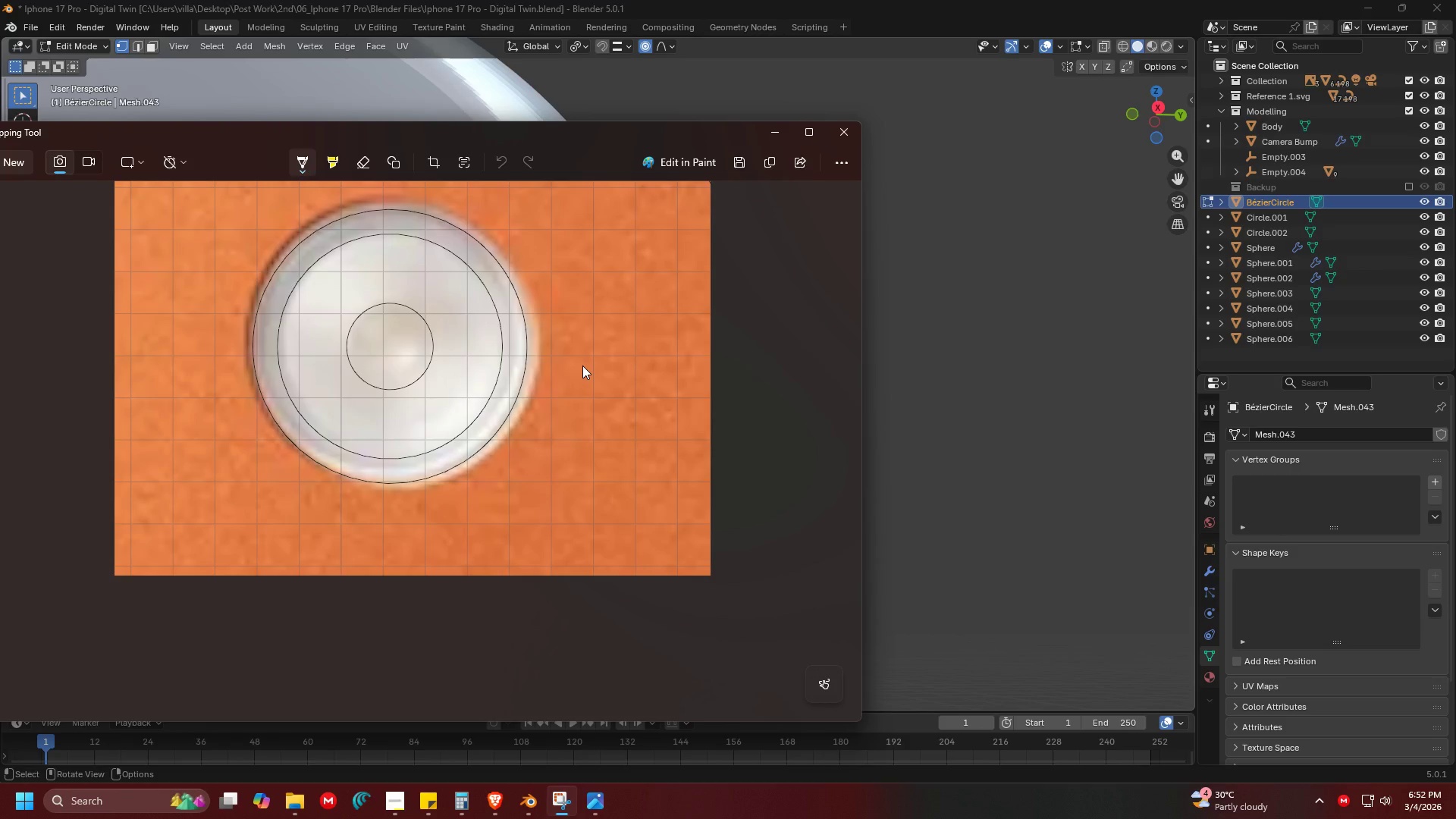 
key(Alt+AltLeft)
 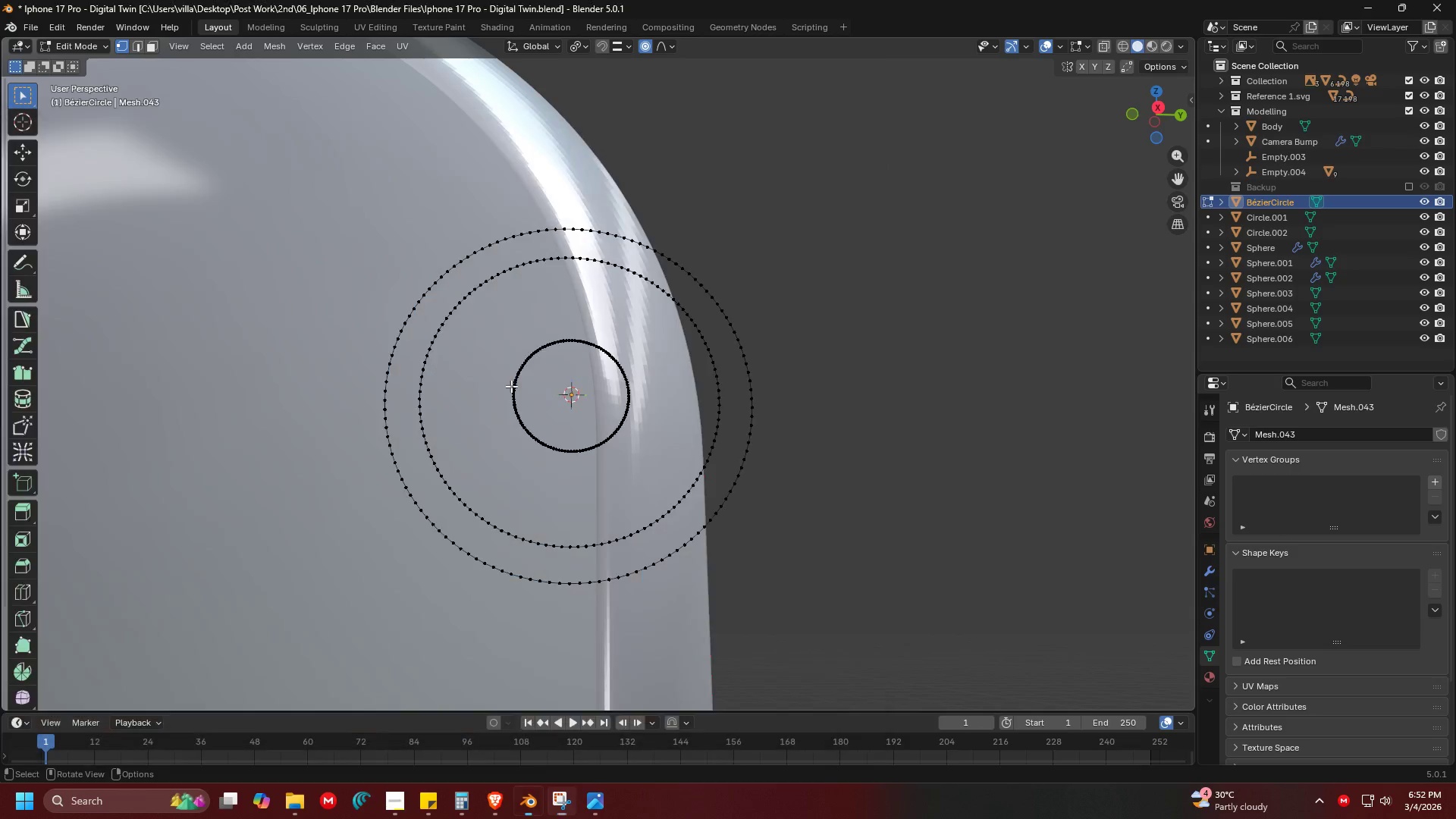 
key(Alt+Tab)
 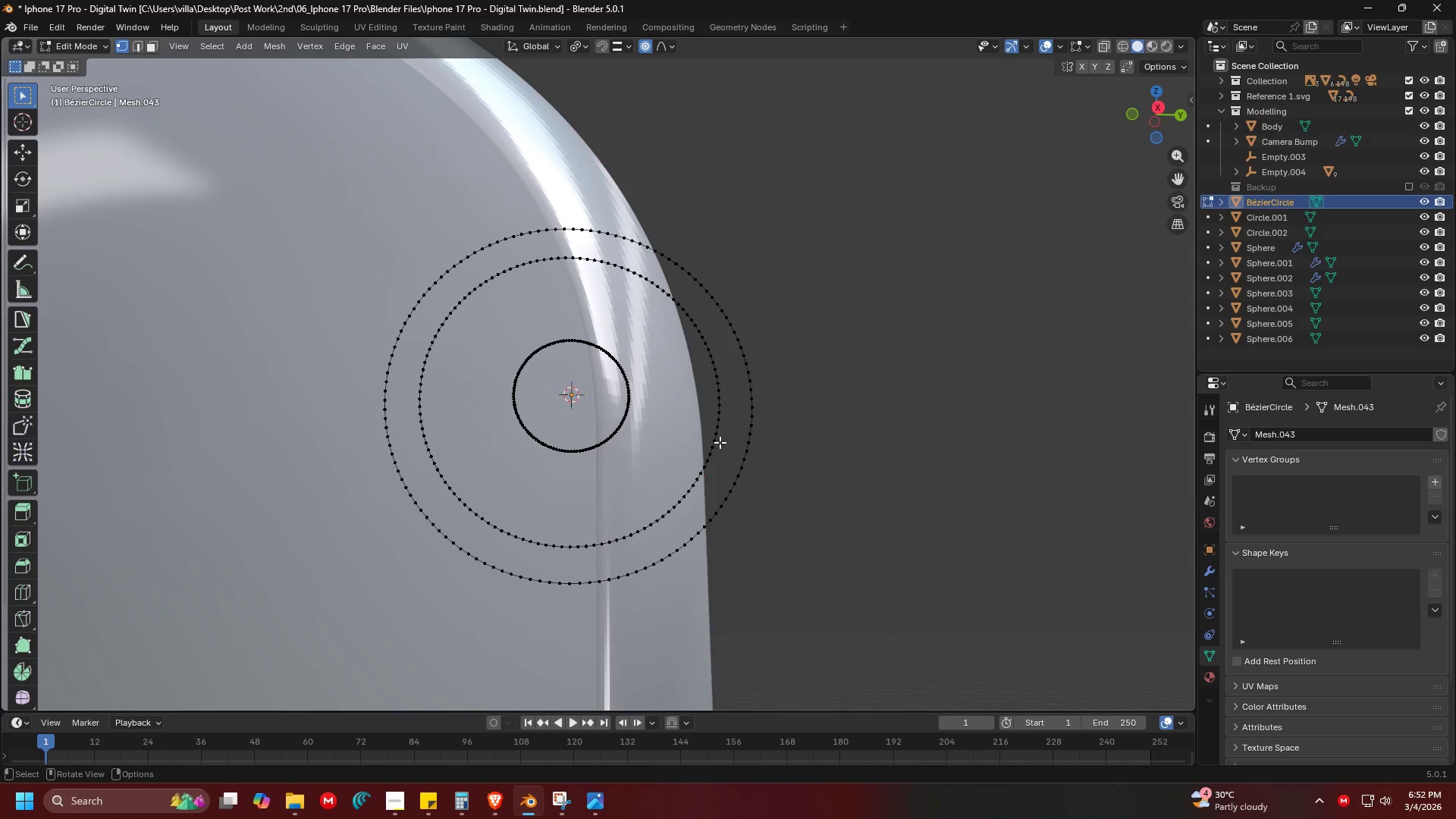 
left_click([708, 447])
 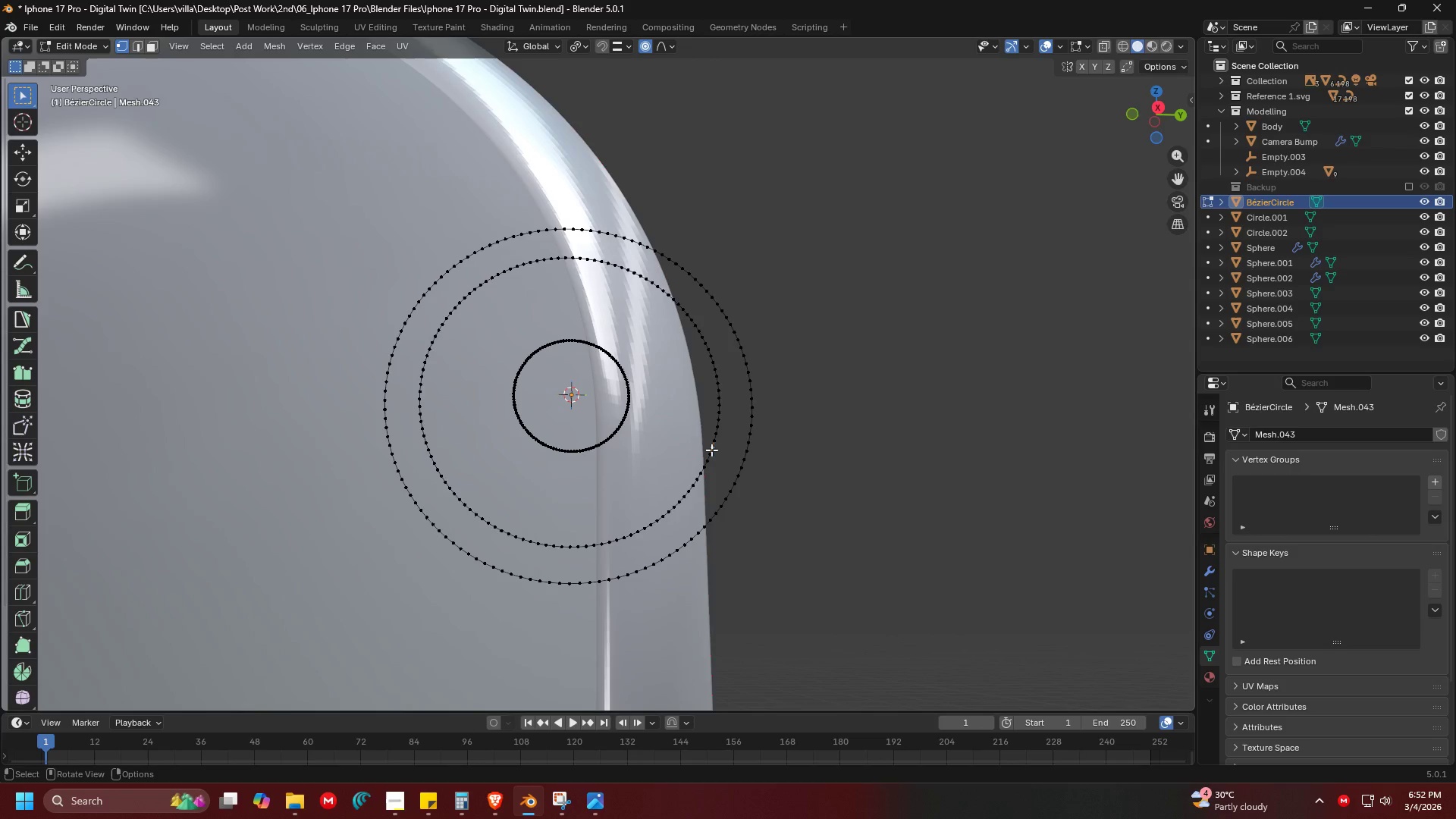 
key(L)
 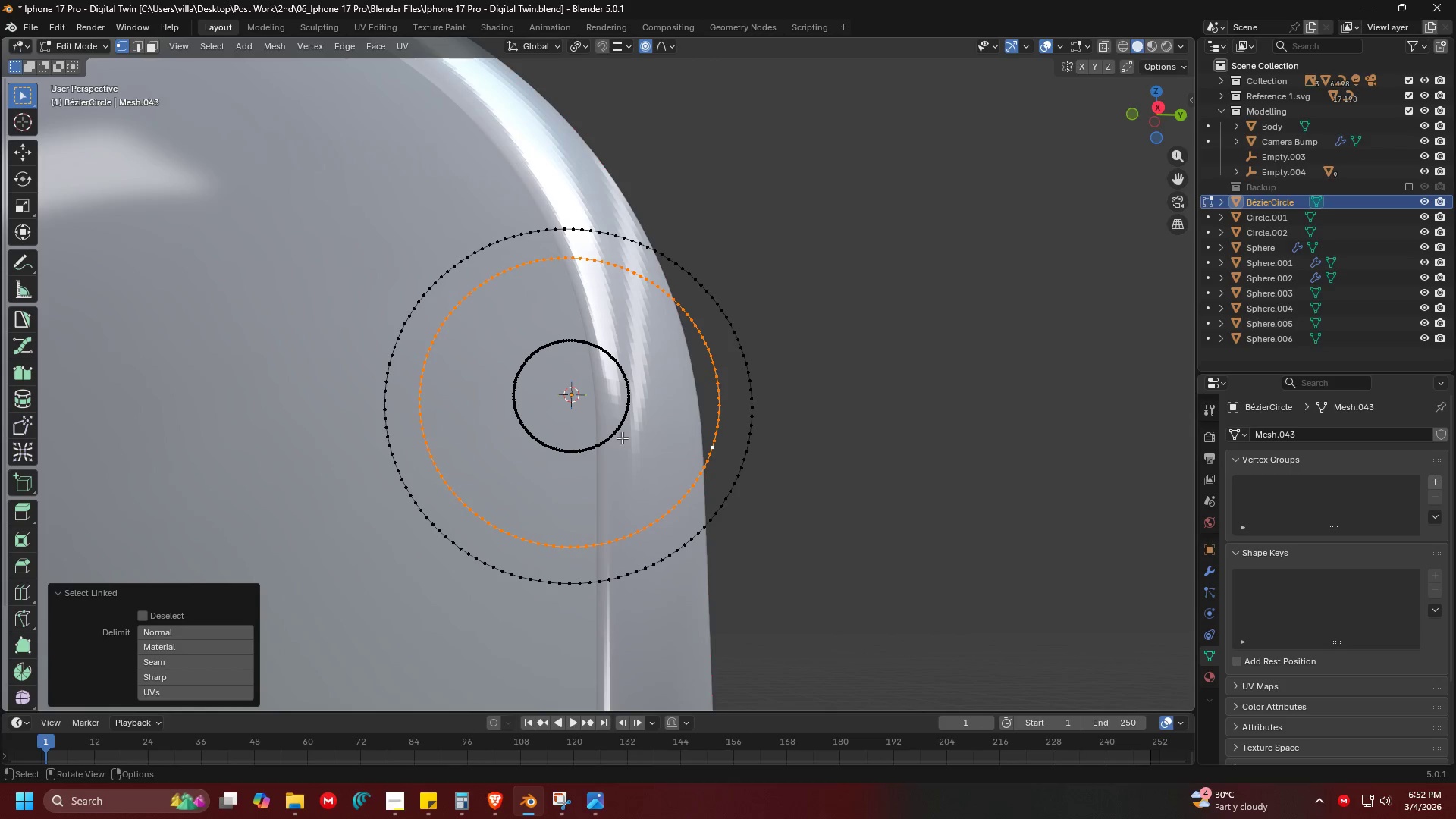 
type(lp)
 